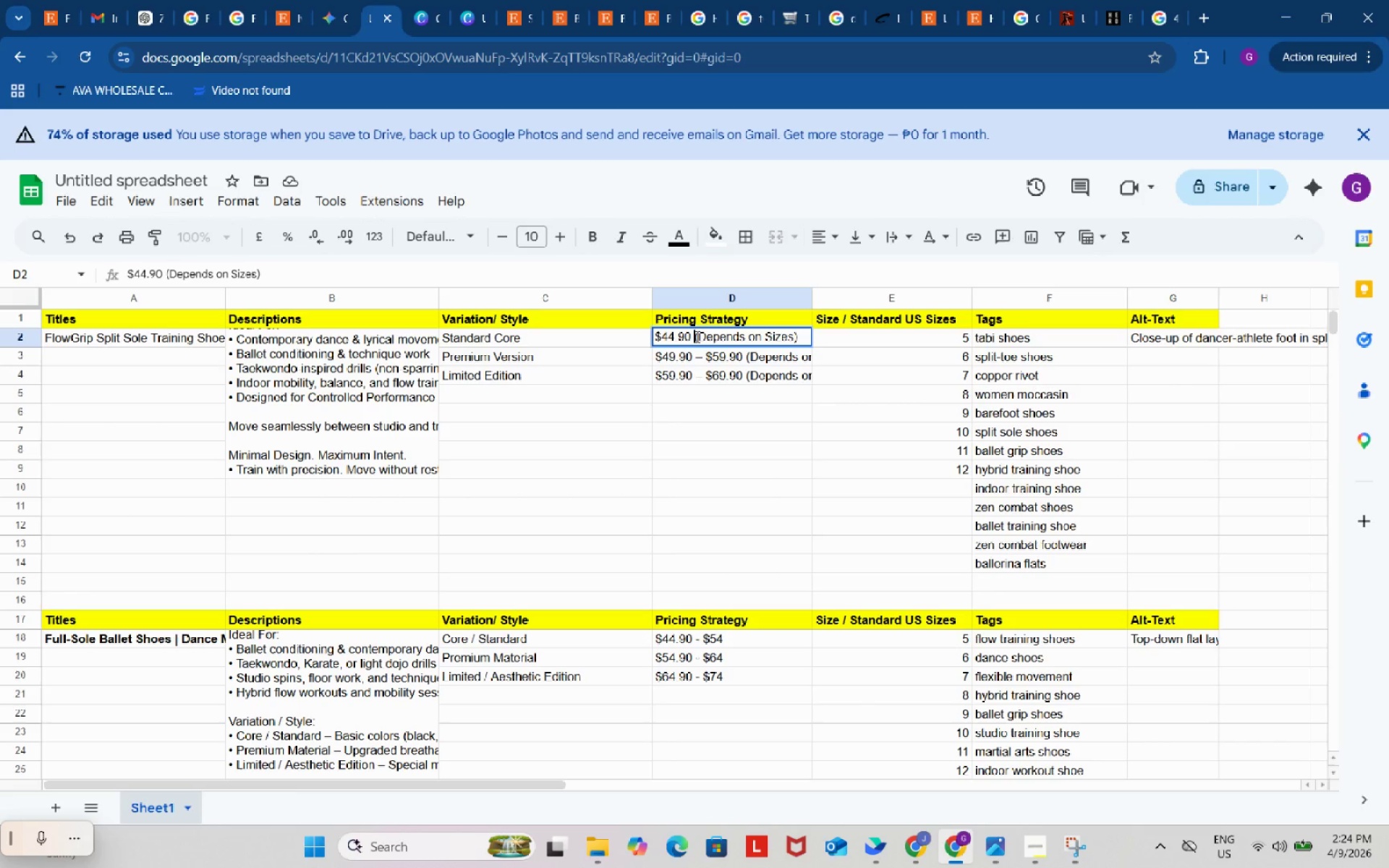 
left_click([696, 336])
 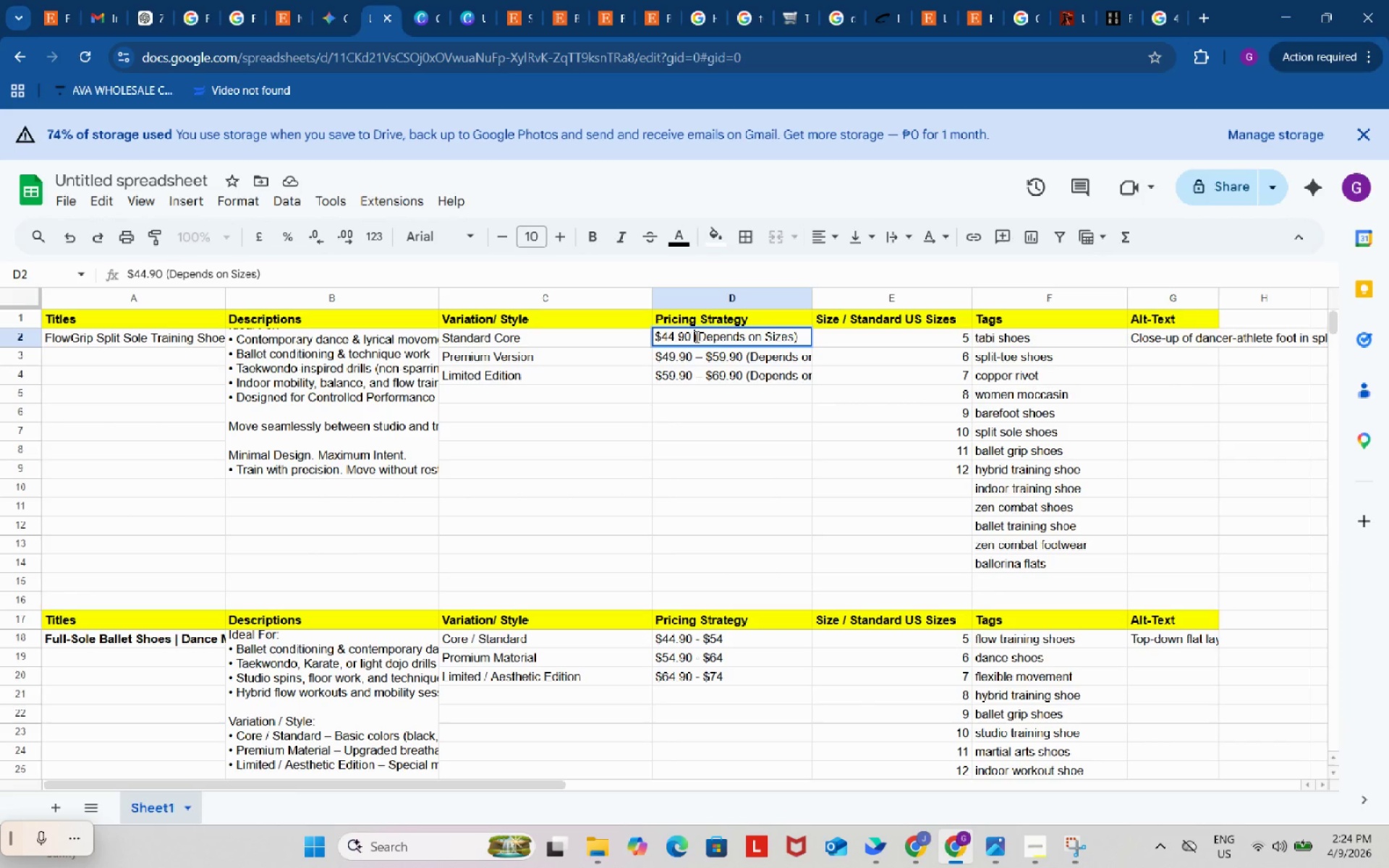 
key(NumpadSubtract)
 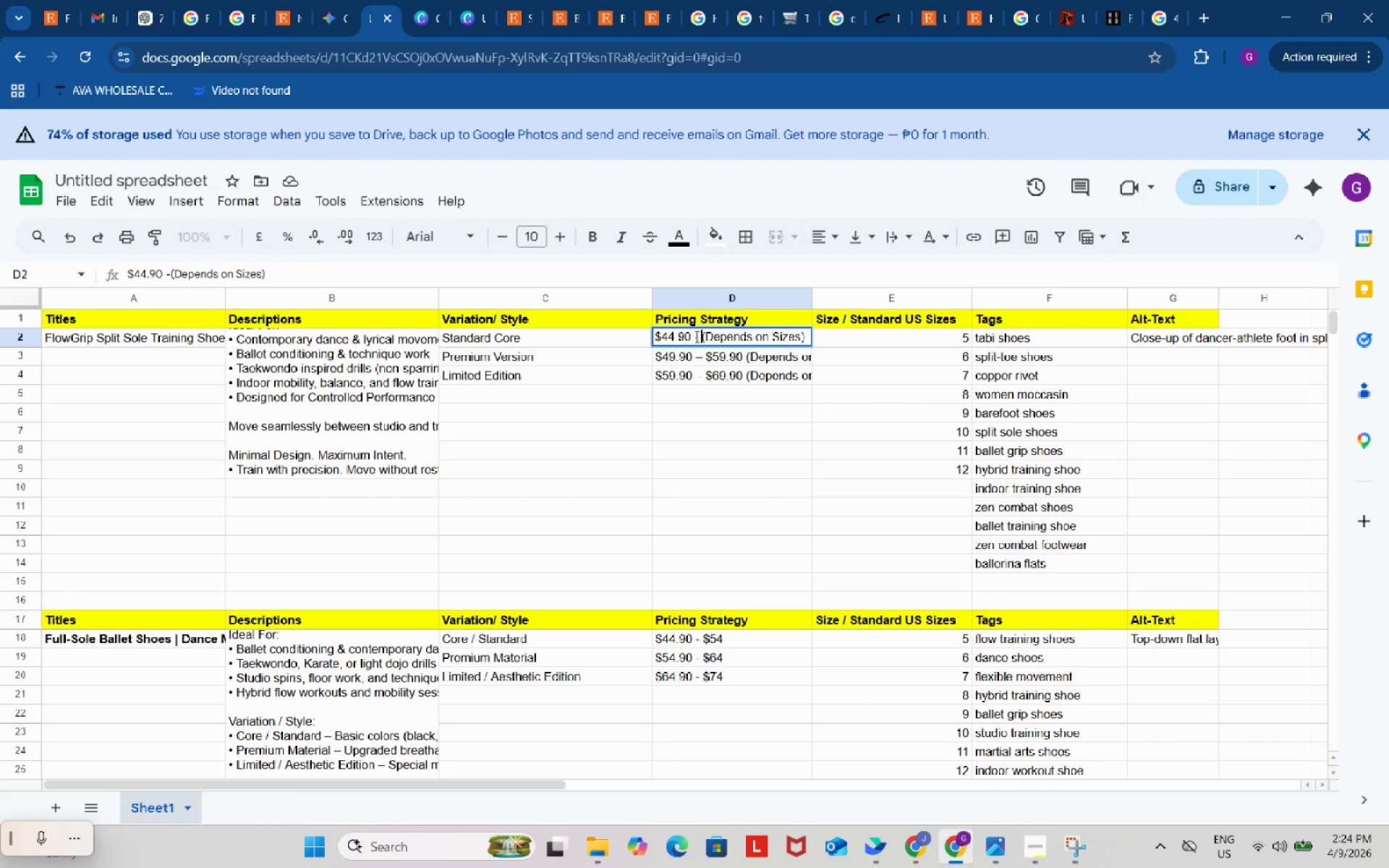 
key(Space)
 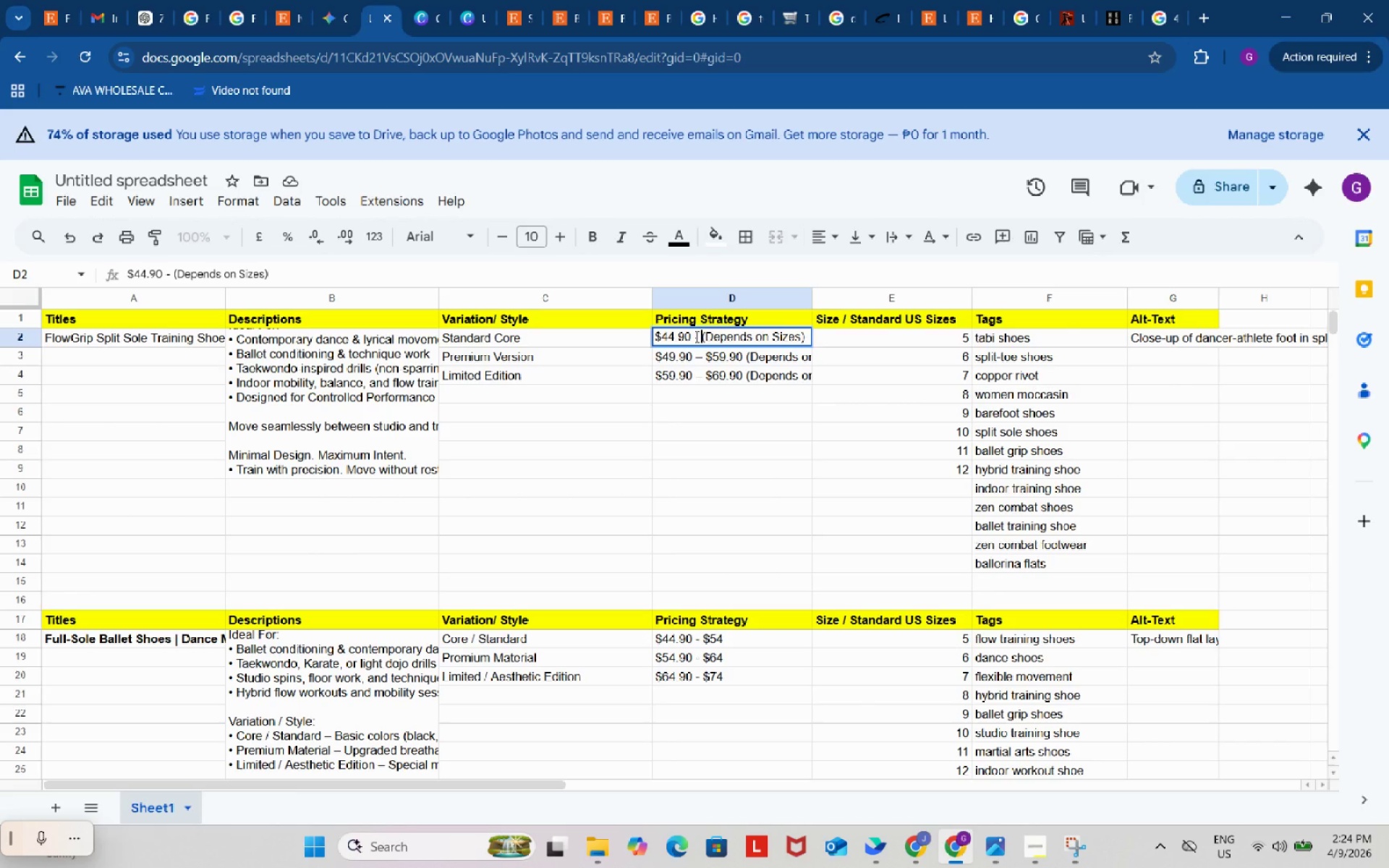 
key(Control+ControlLeft)
 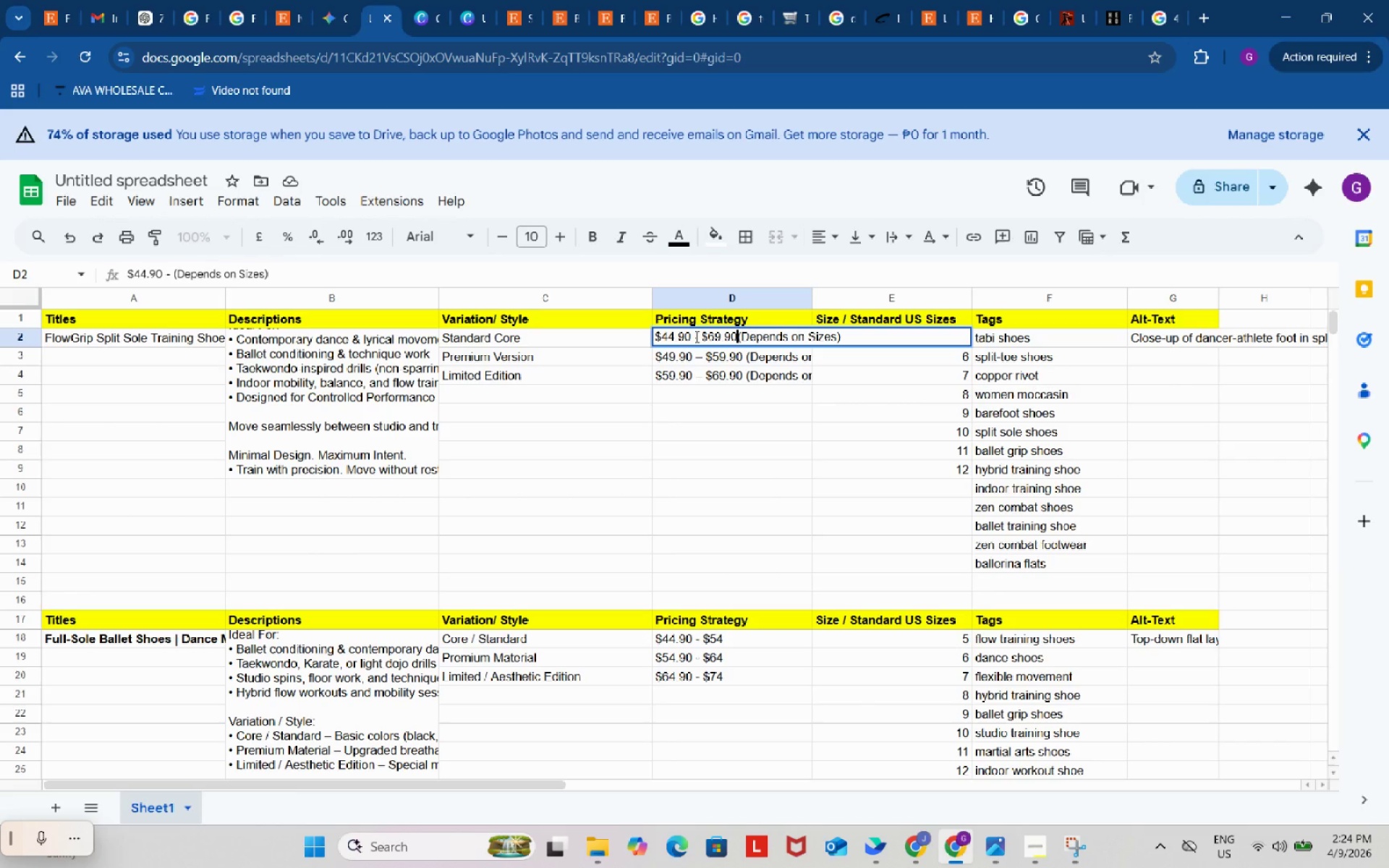 
key(Control+V)
 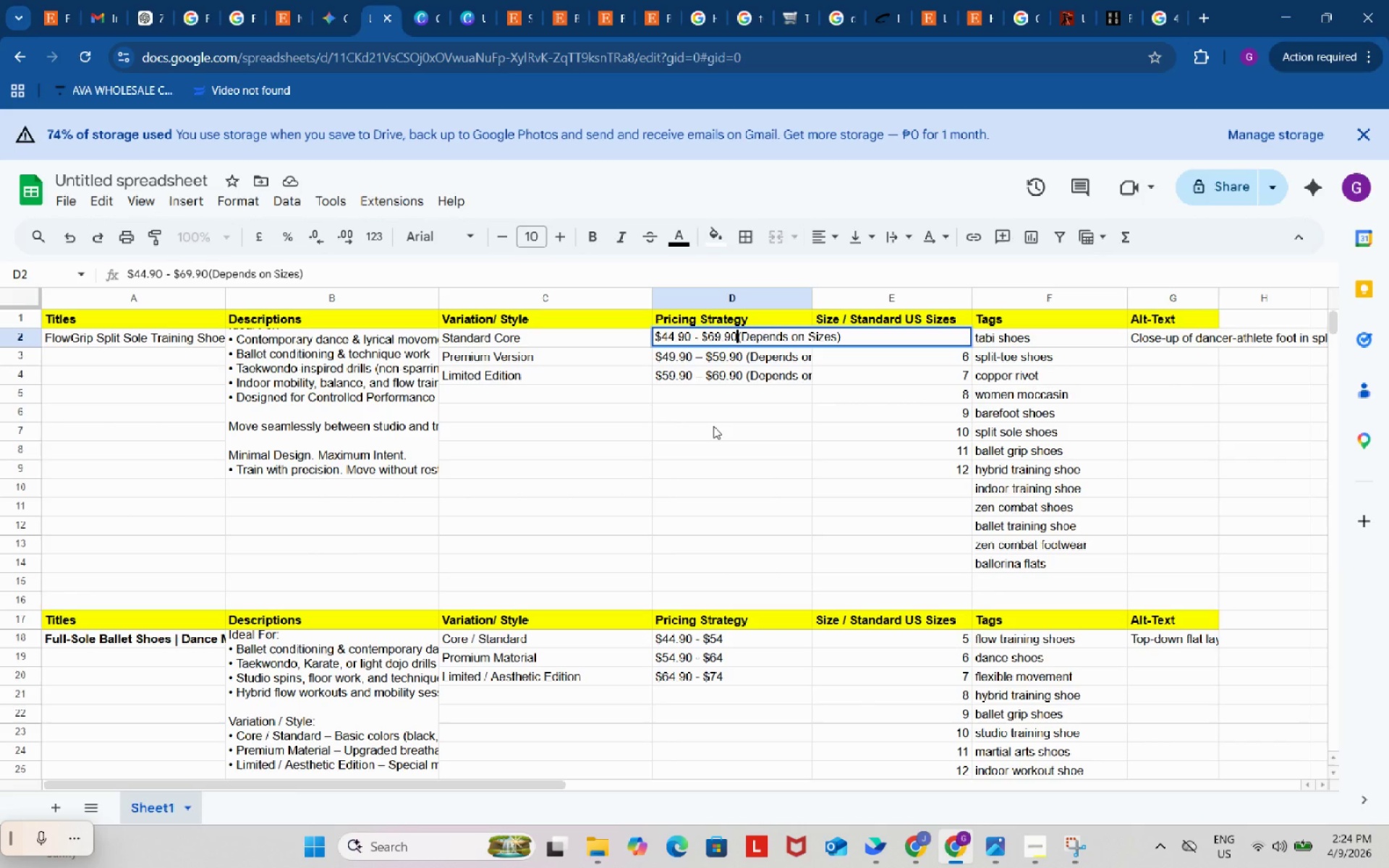 
left_click([713, 426])
 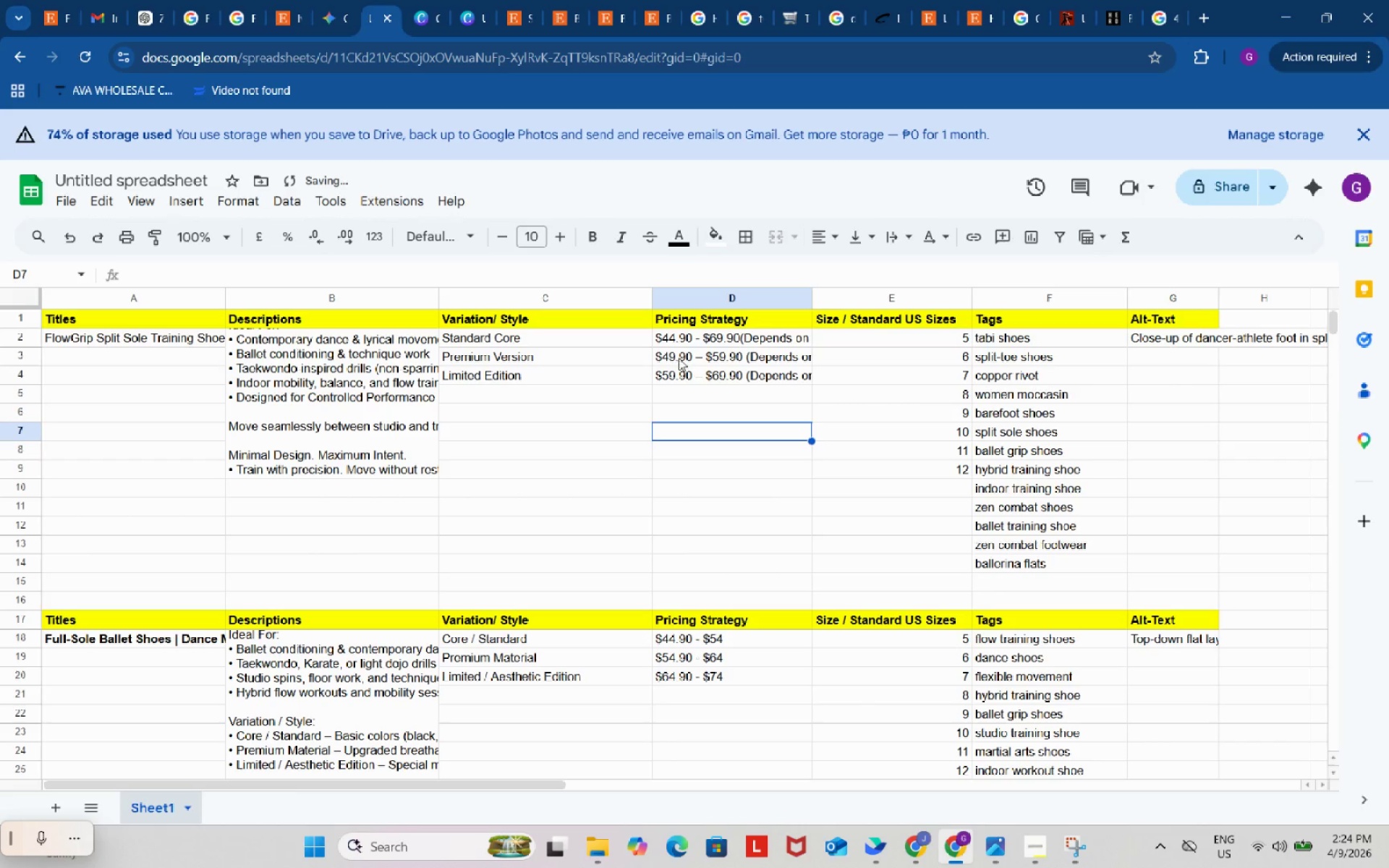 
left_click_drag(start_coordinate=[678, 357], to_coordinate=[717, 393])
 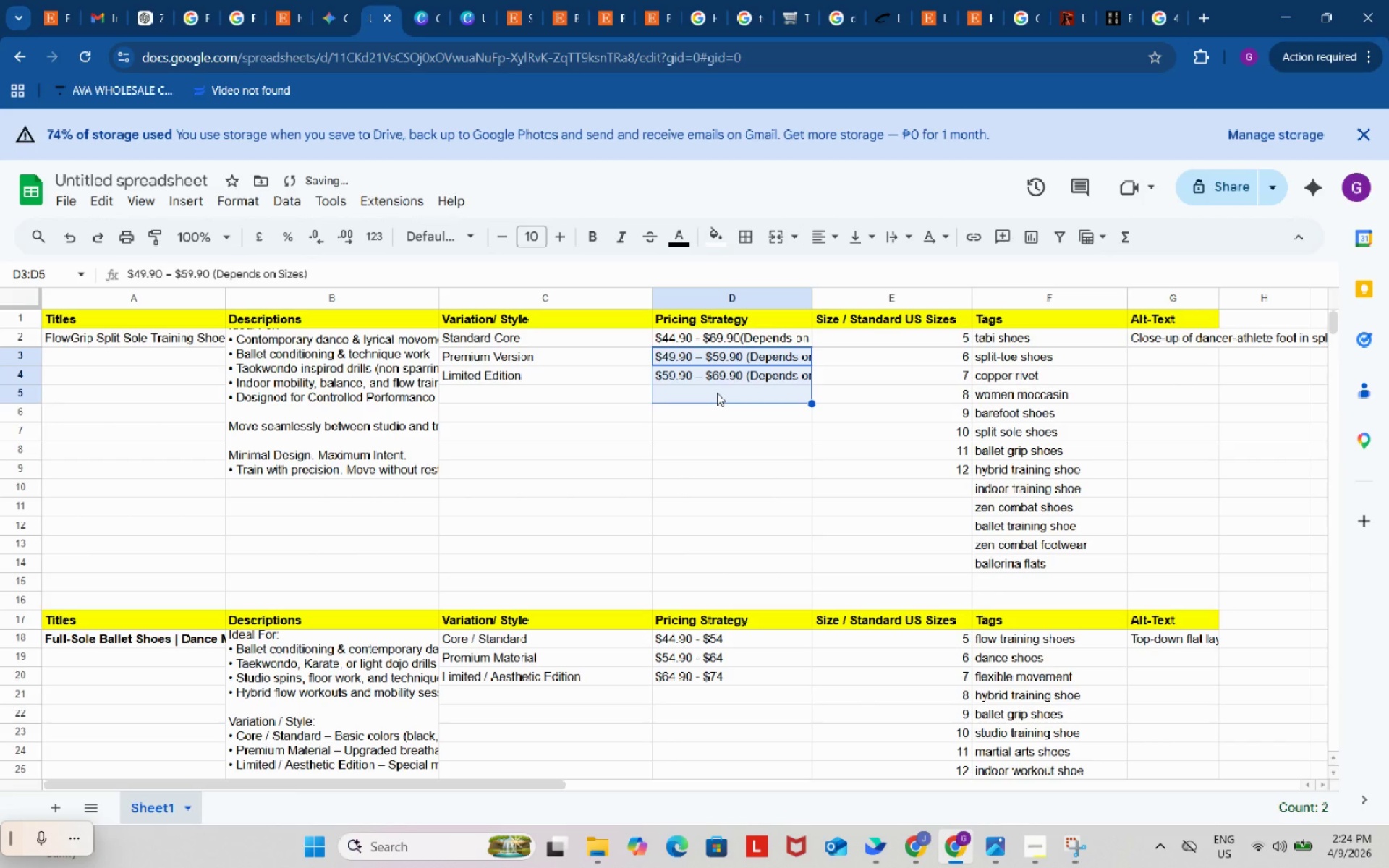 
key(Control+Backspace)
 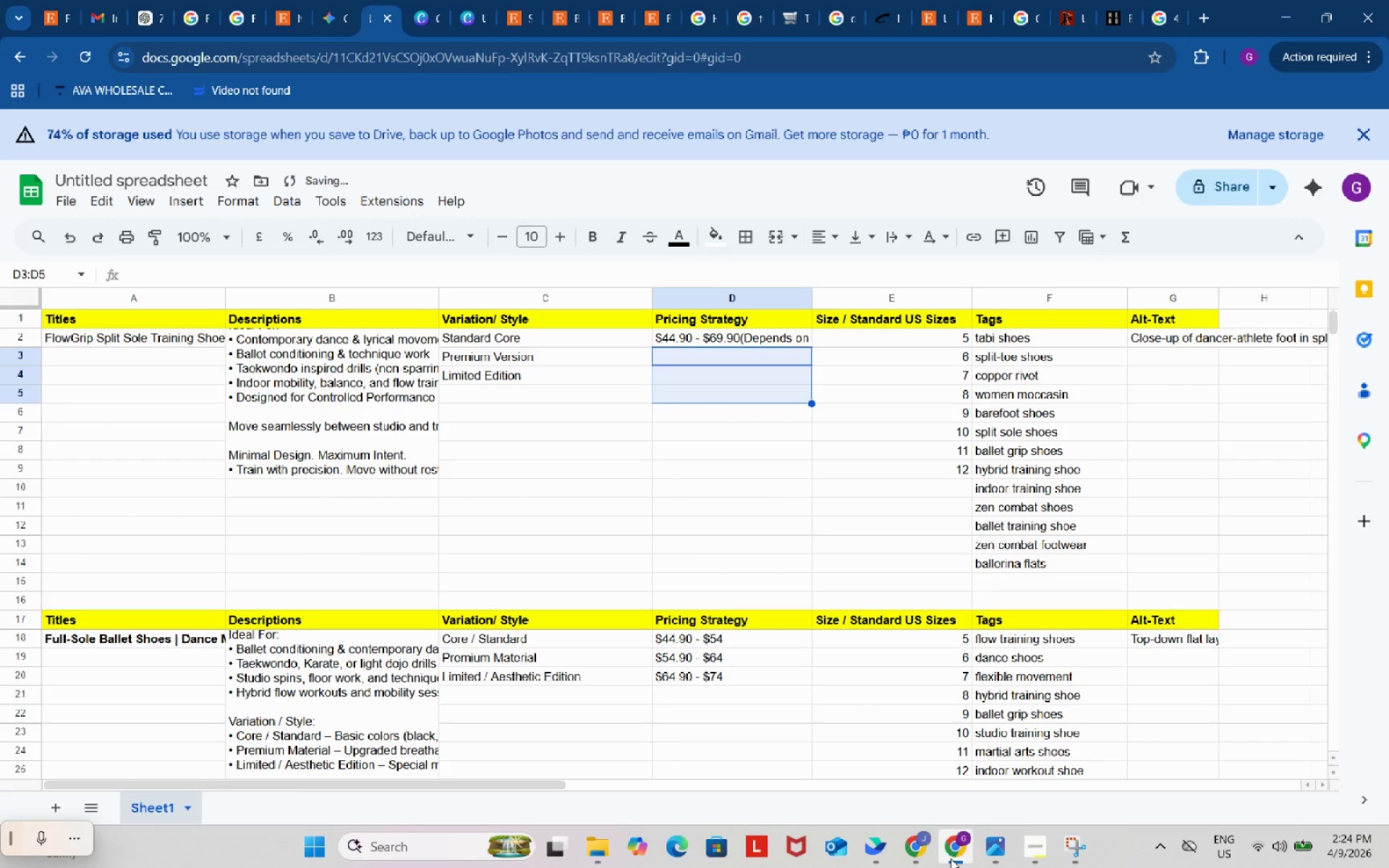 
left_click([910, 848])
 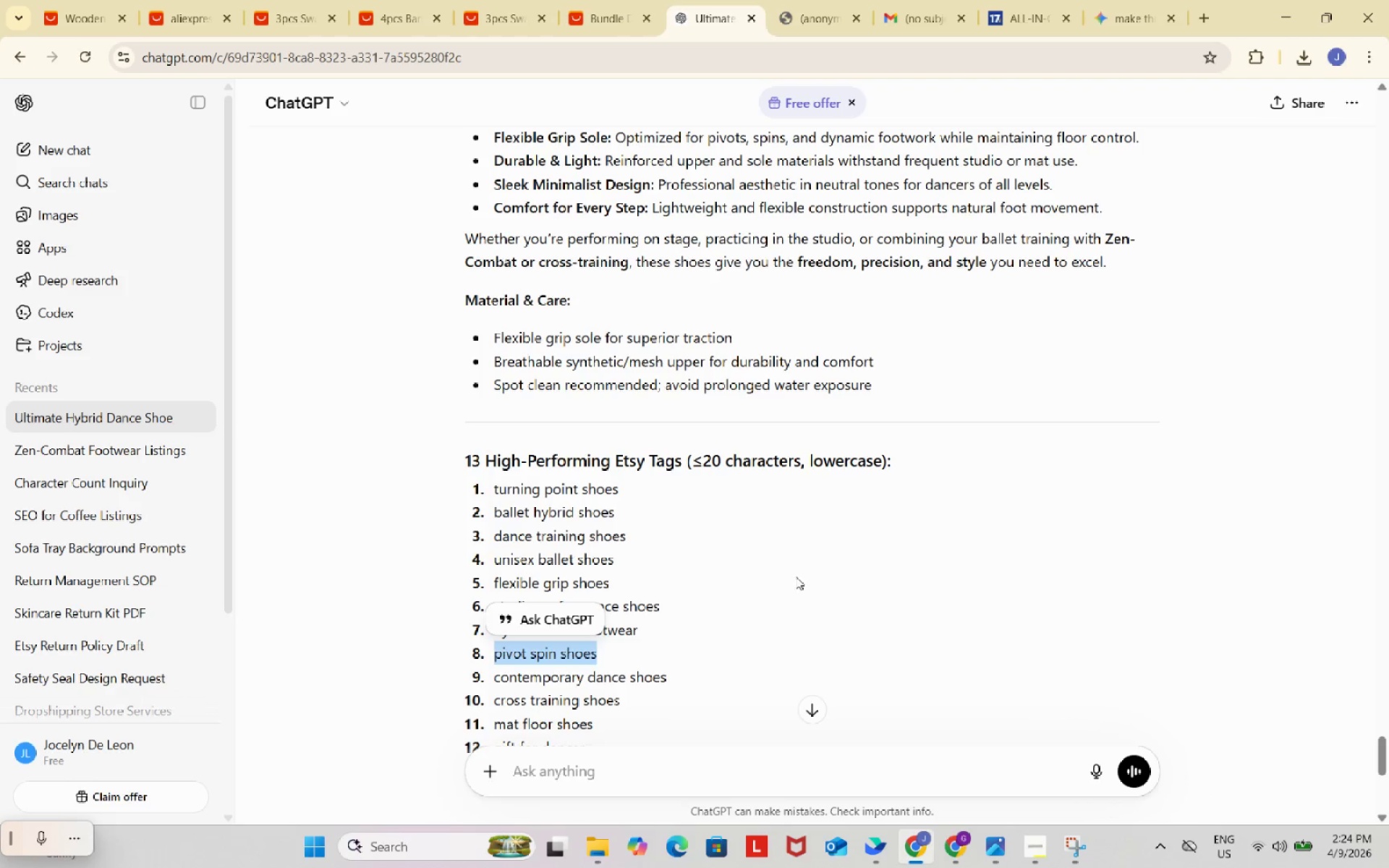 
scroll: coordinate [791, 579], scroll_direction: down, amount: 2.0
 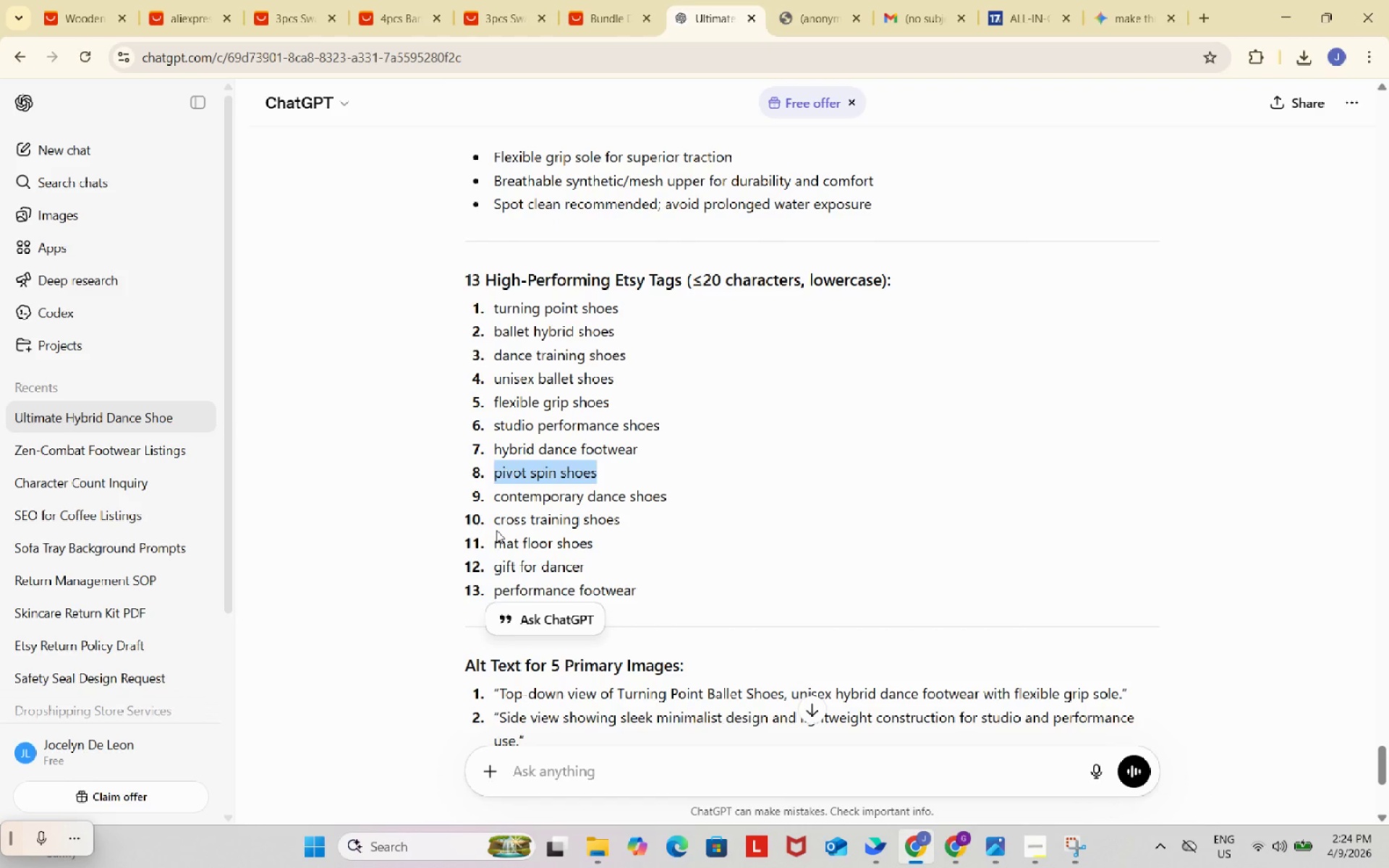 
left_click_drag(start_coordinate=[496, 545], to_coordinate=[611, 548])
 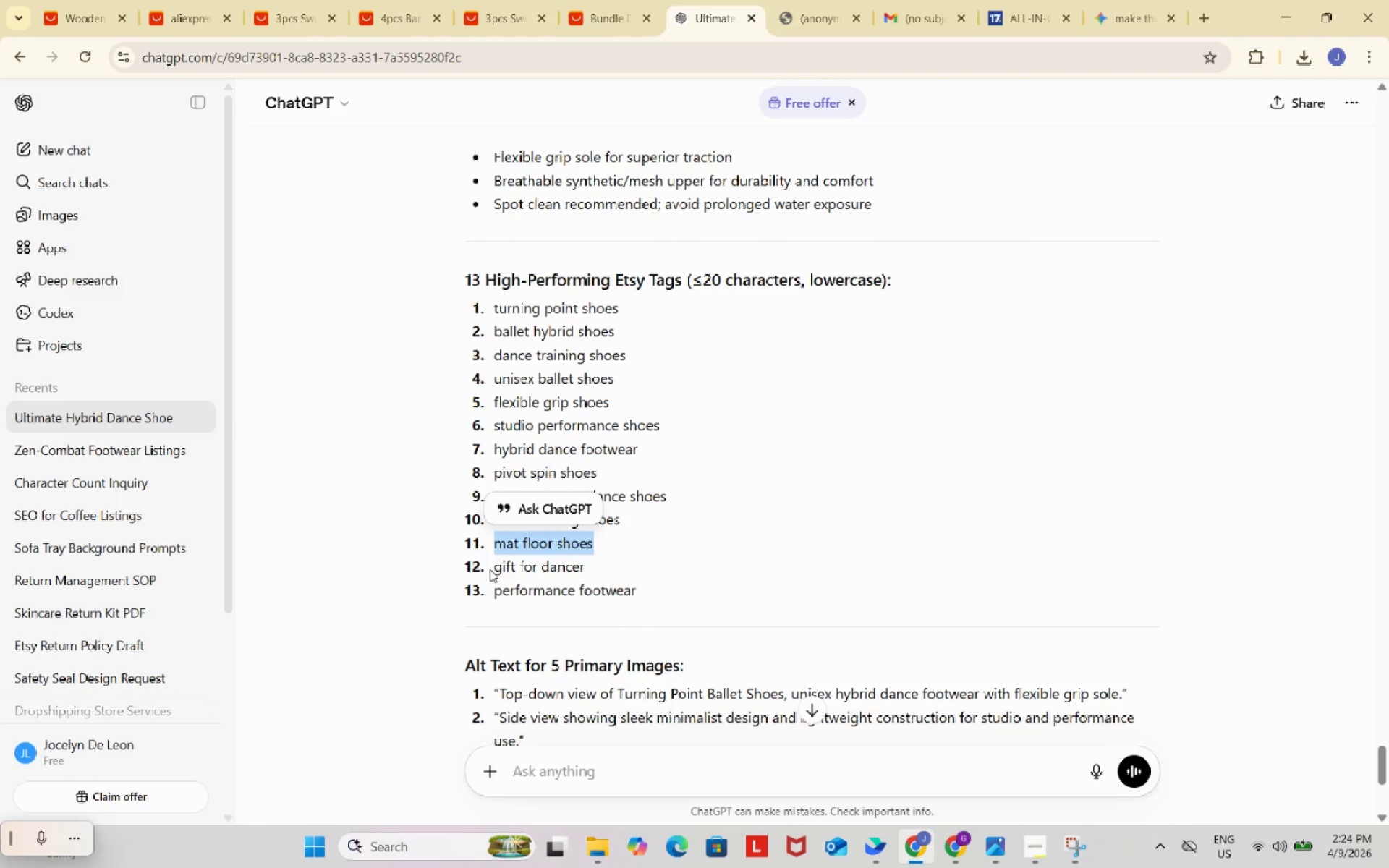 
left_click_drag(start_coordinate=[491, 569], to_coordinate=[592, 569])
 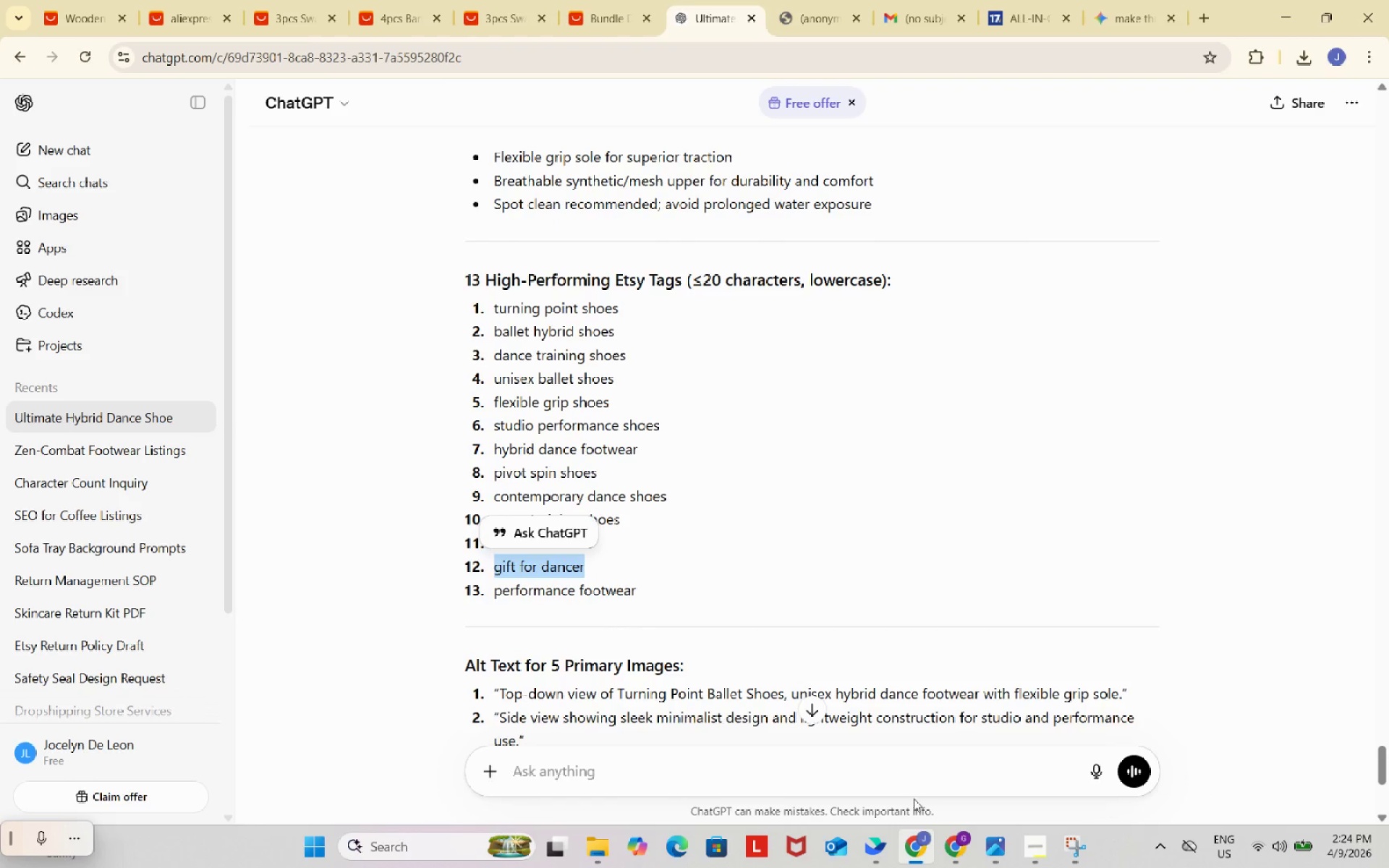 
key(Control+ControlLeft)
 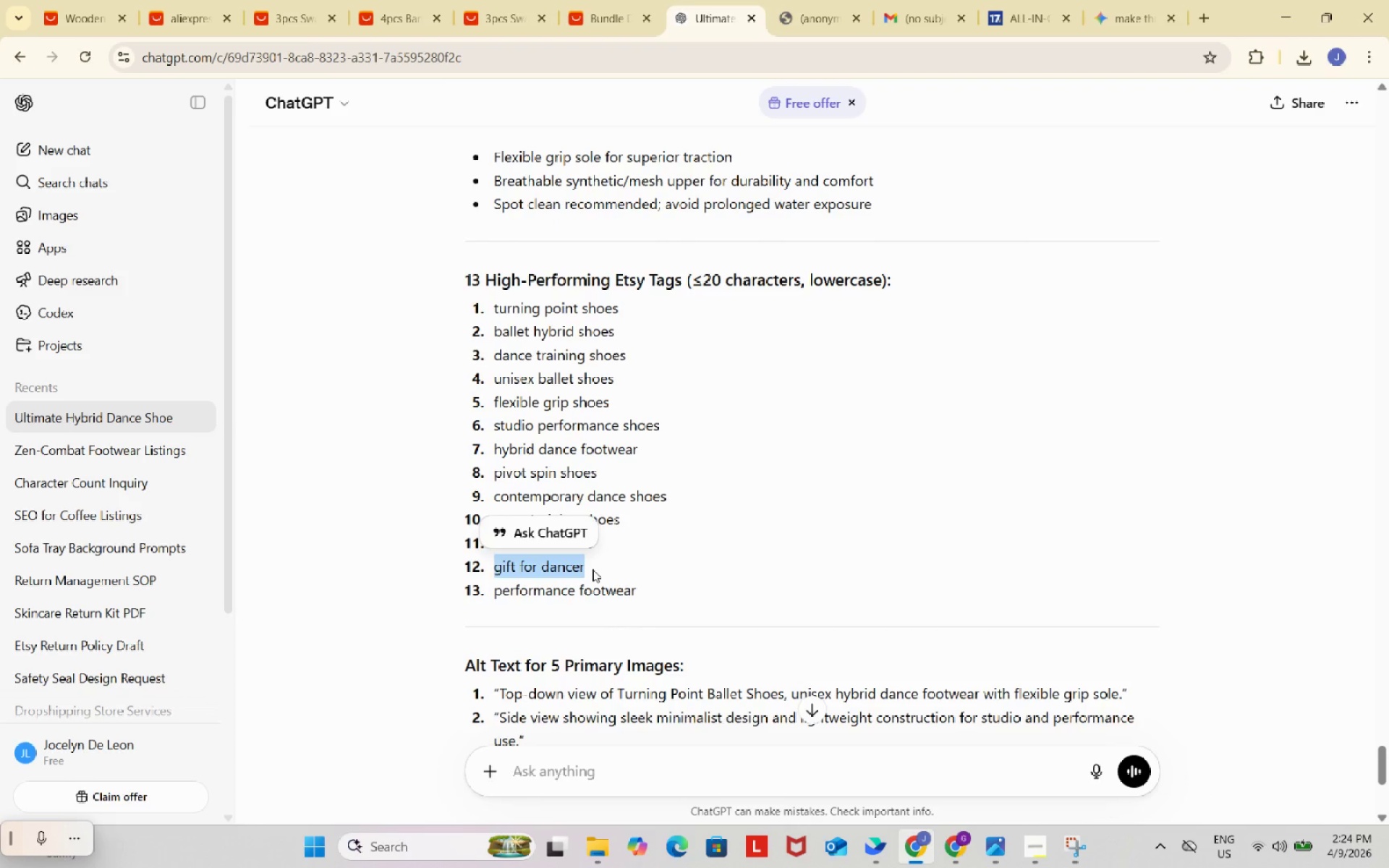 
key(Control+C)
 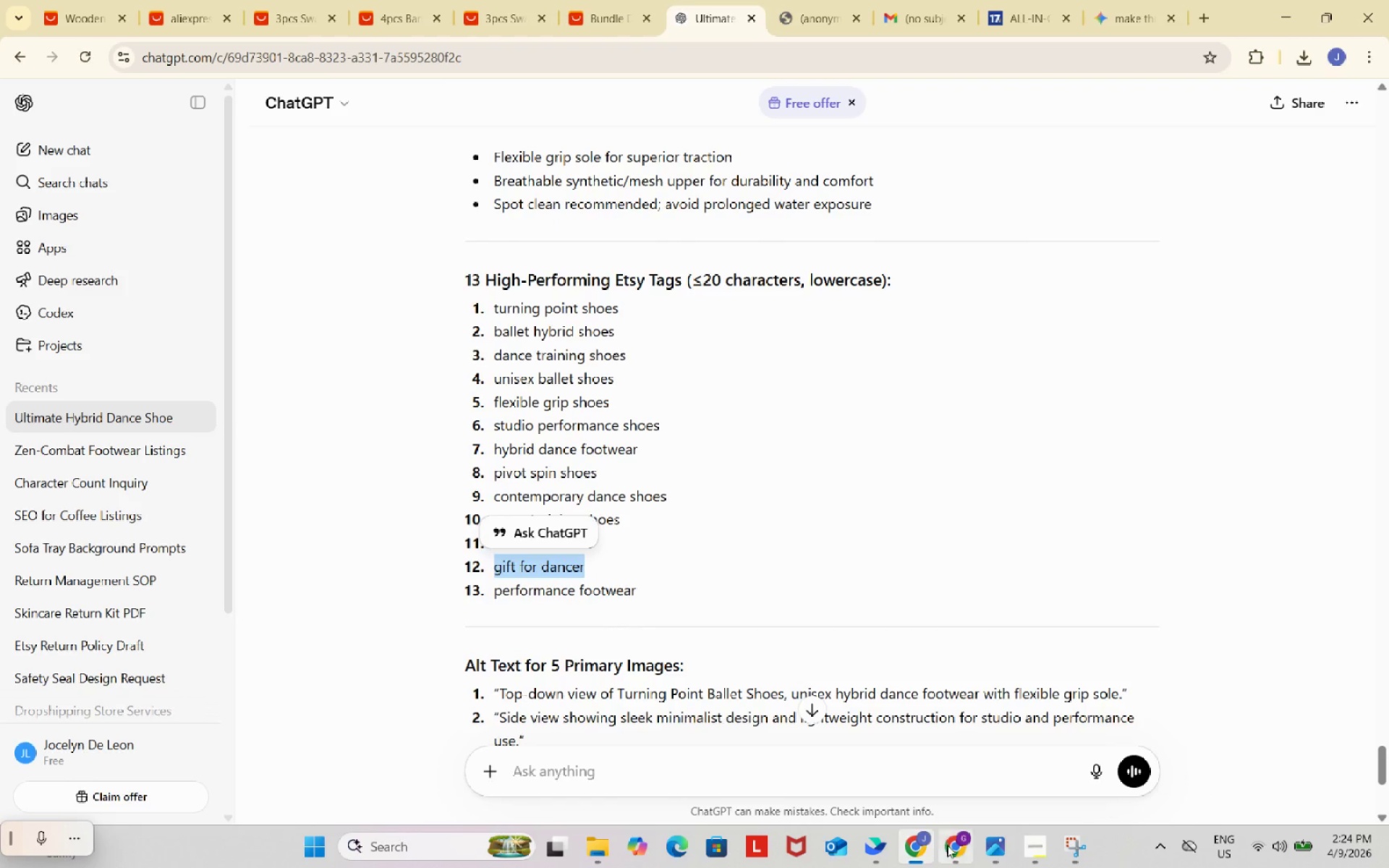 
left_click([954, 843])
 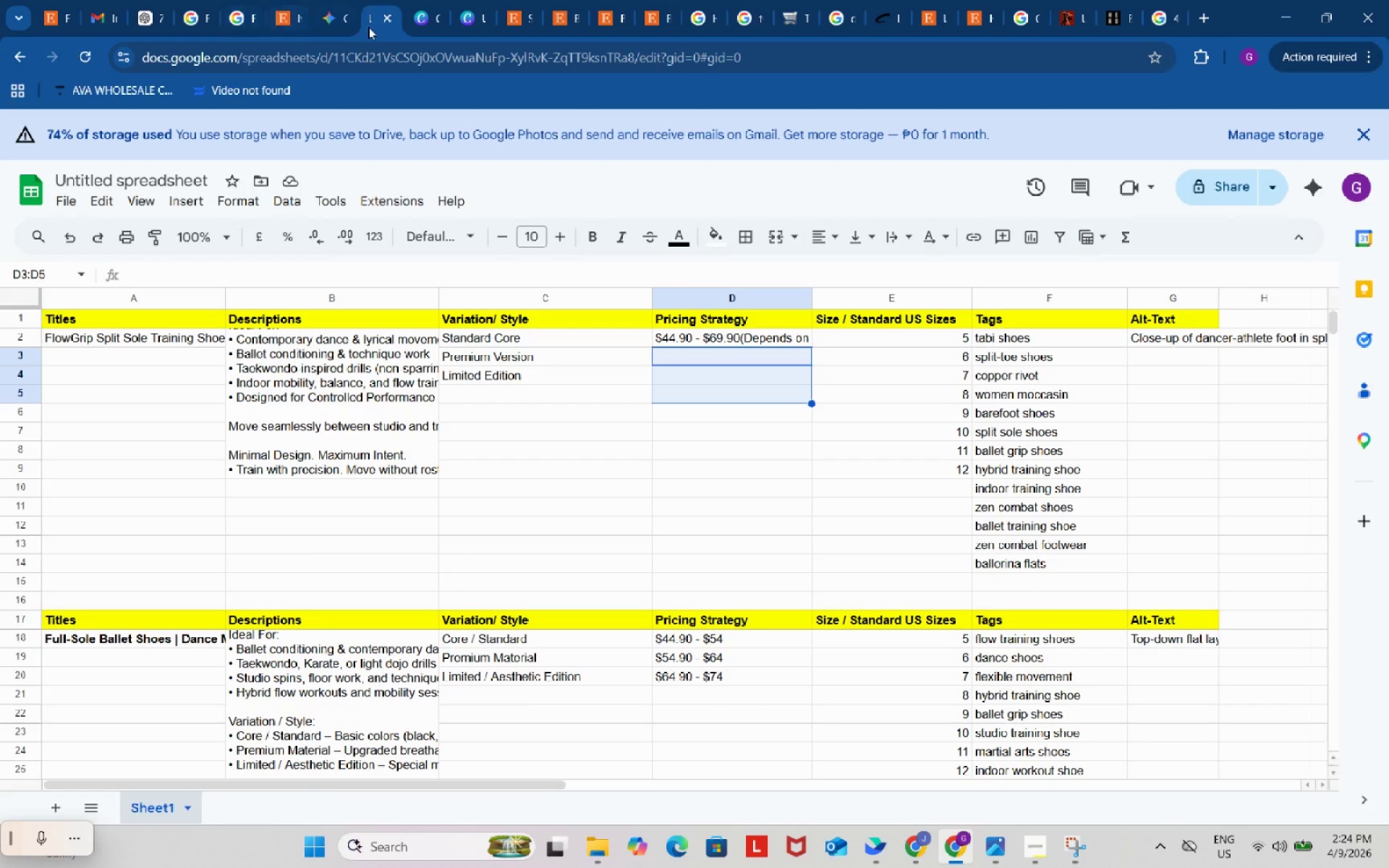 
scroll: coordinate [780, 593], scroll_direction: down, amount: 15.0
 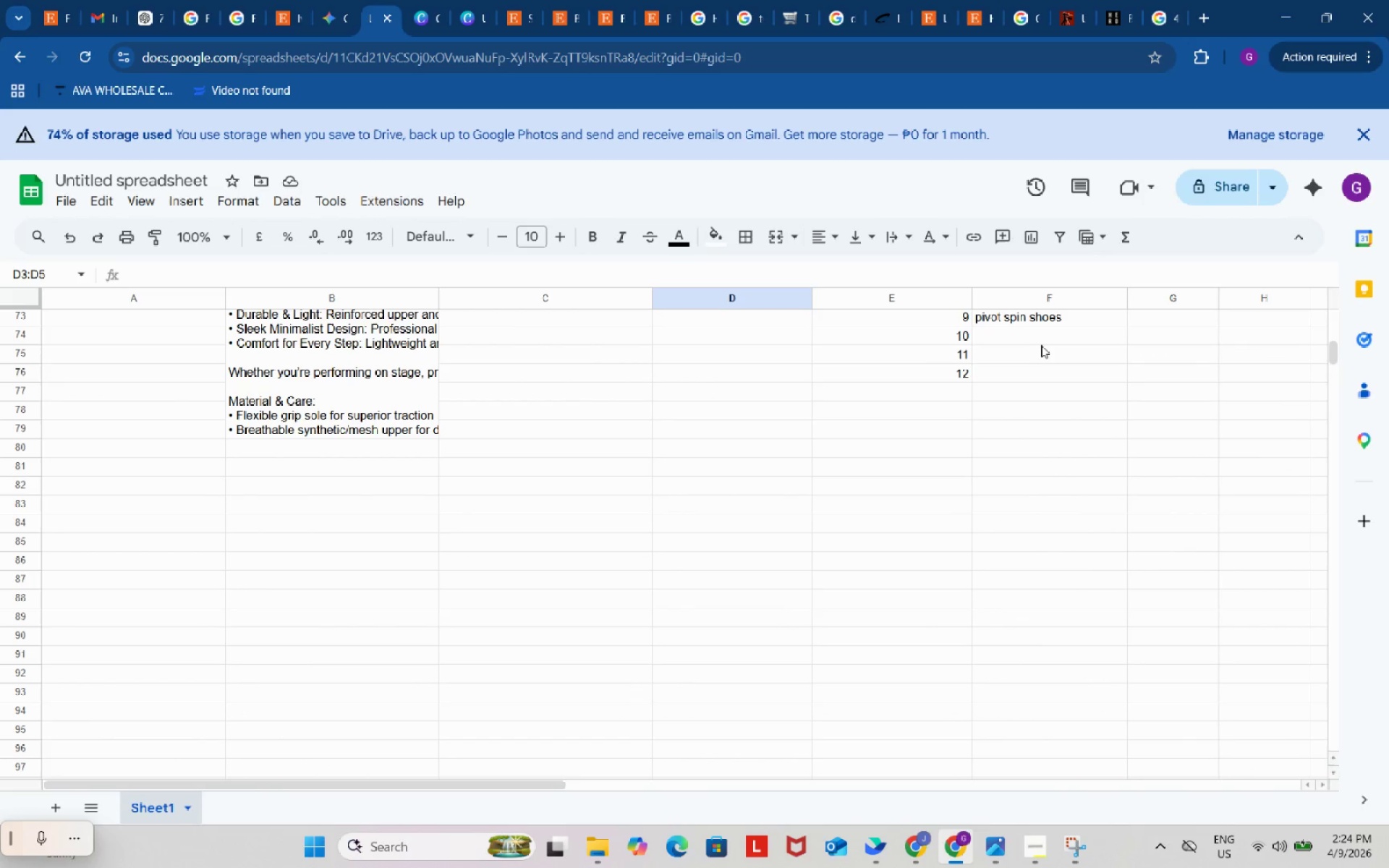 
left_click([1041, 344])
 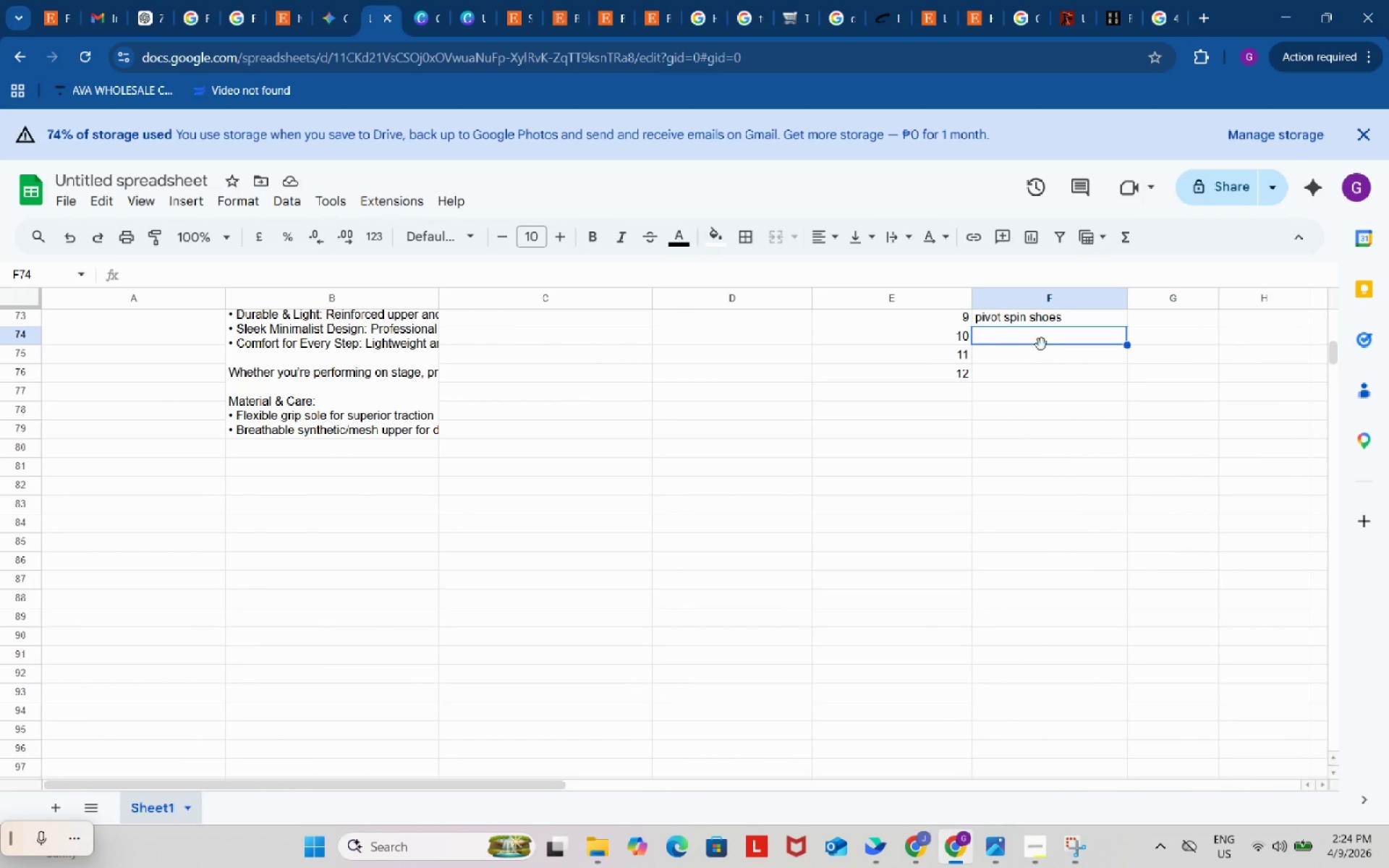 
key(Control+ControlLeft)
 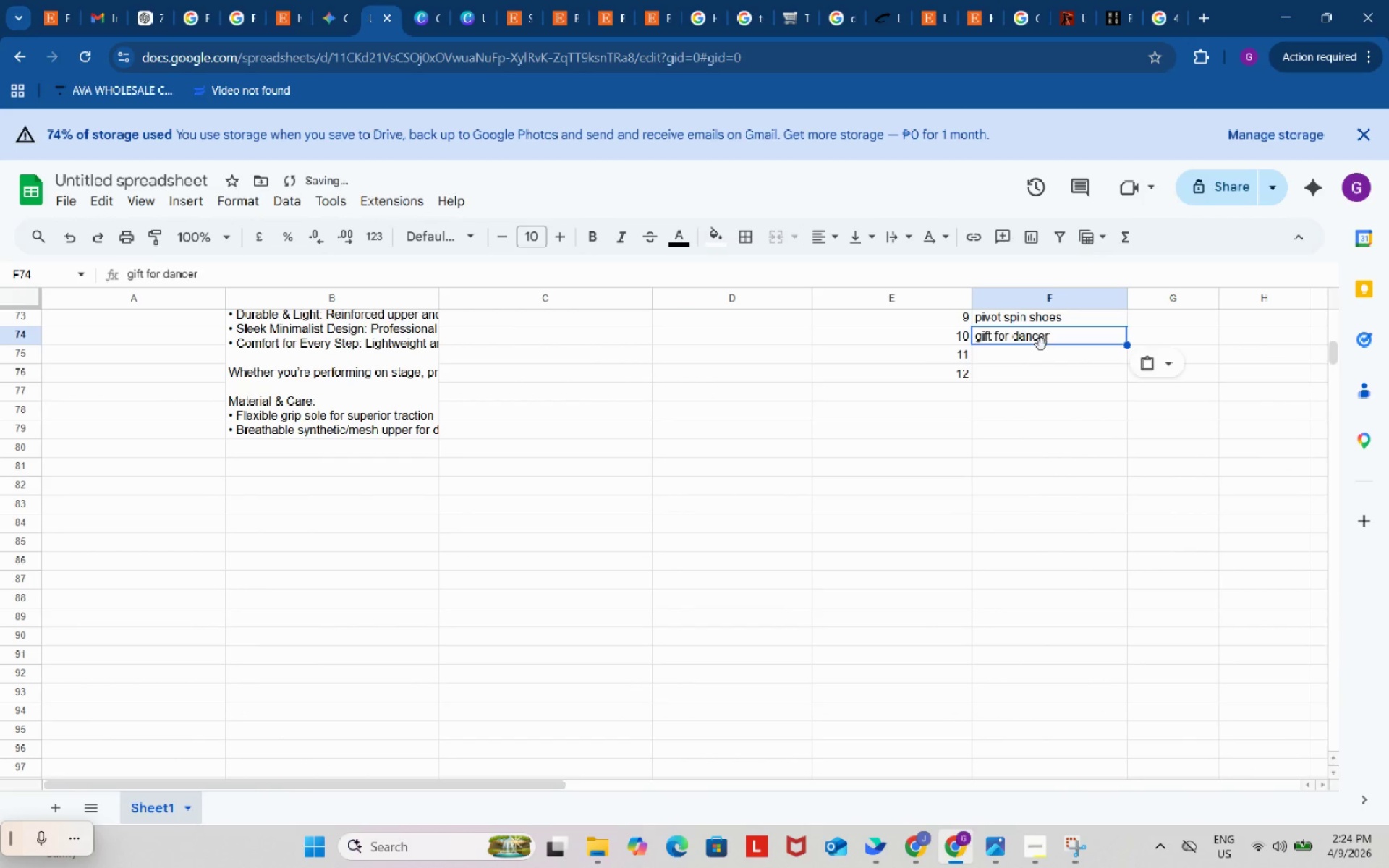 
key(Control+V)
 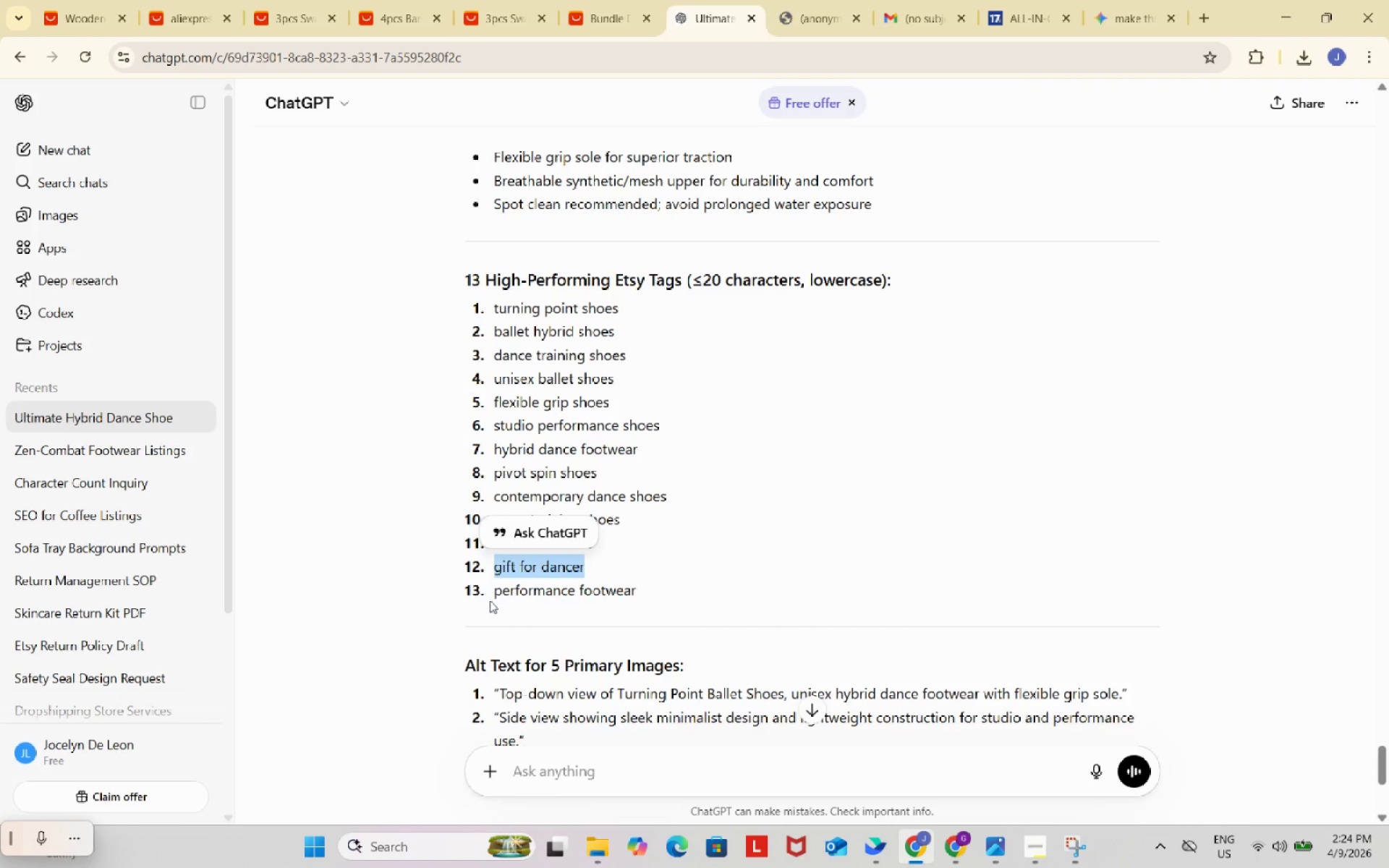 
left_click_drag(start_coordinate=[493, 596], to_coordinate=[640, 590])
 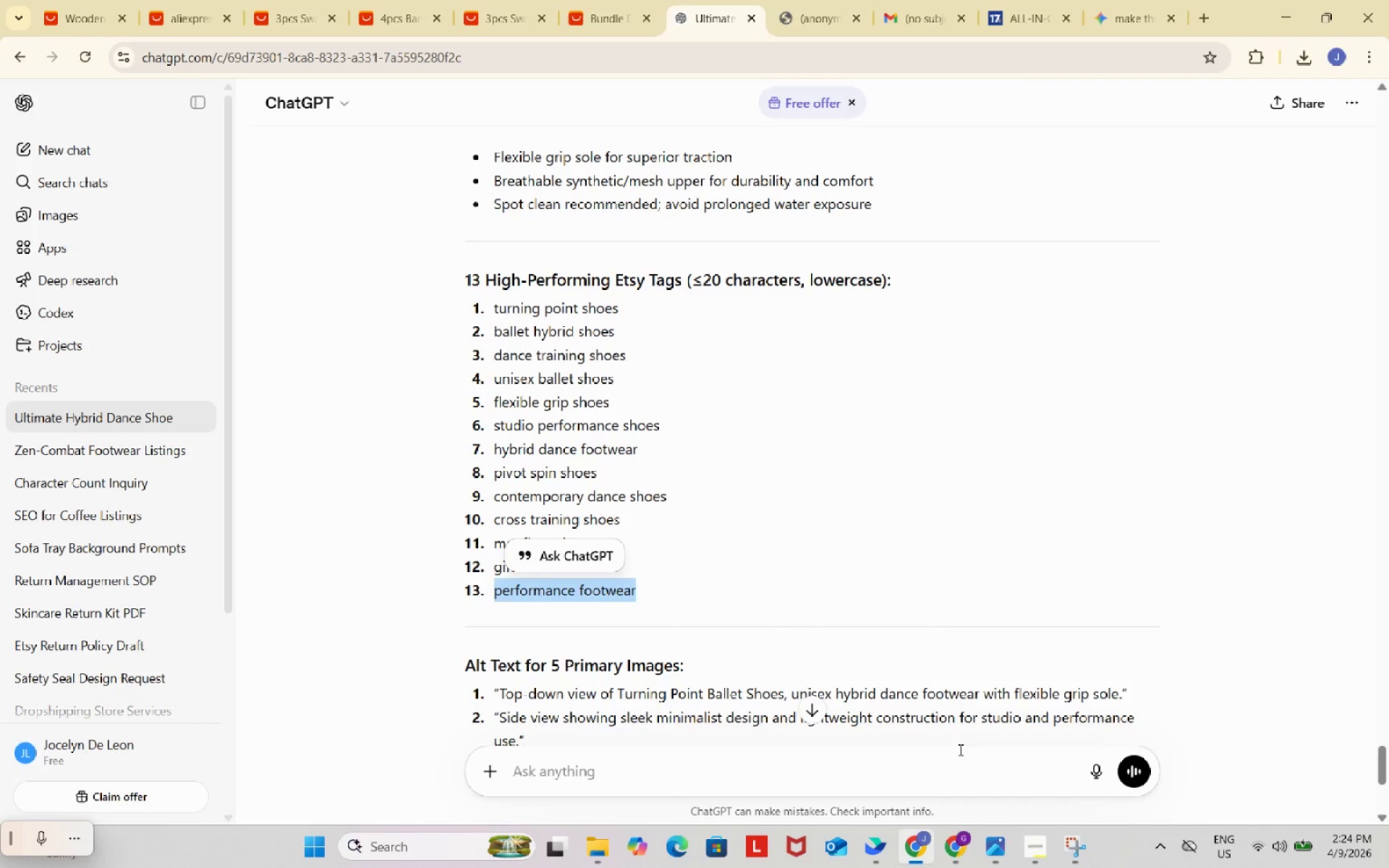 
key(Control+ControlLeft)
 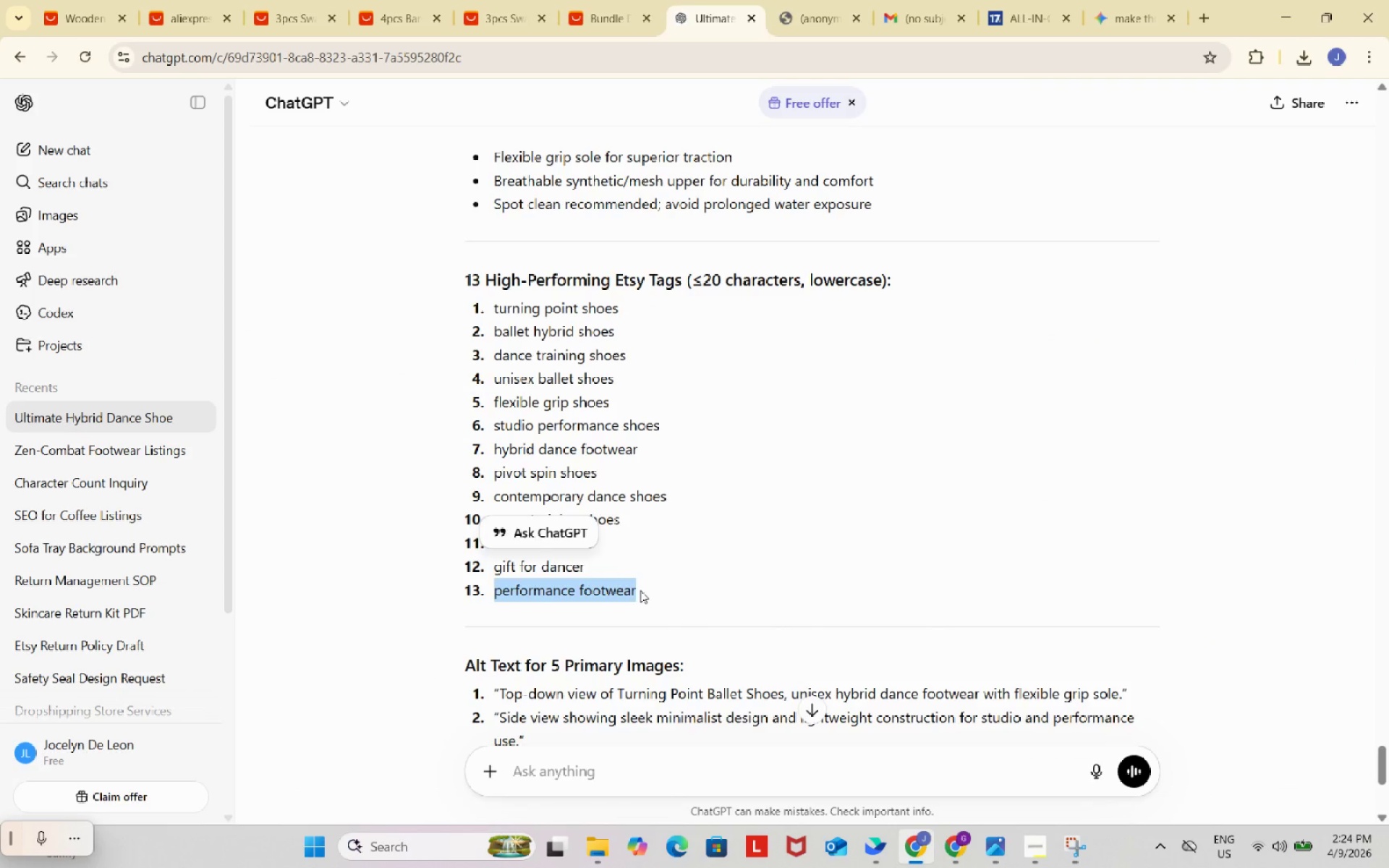 
key(Control+C)
 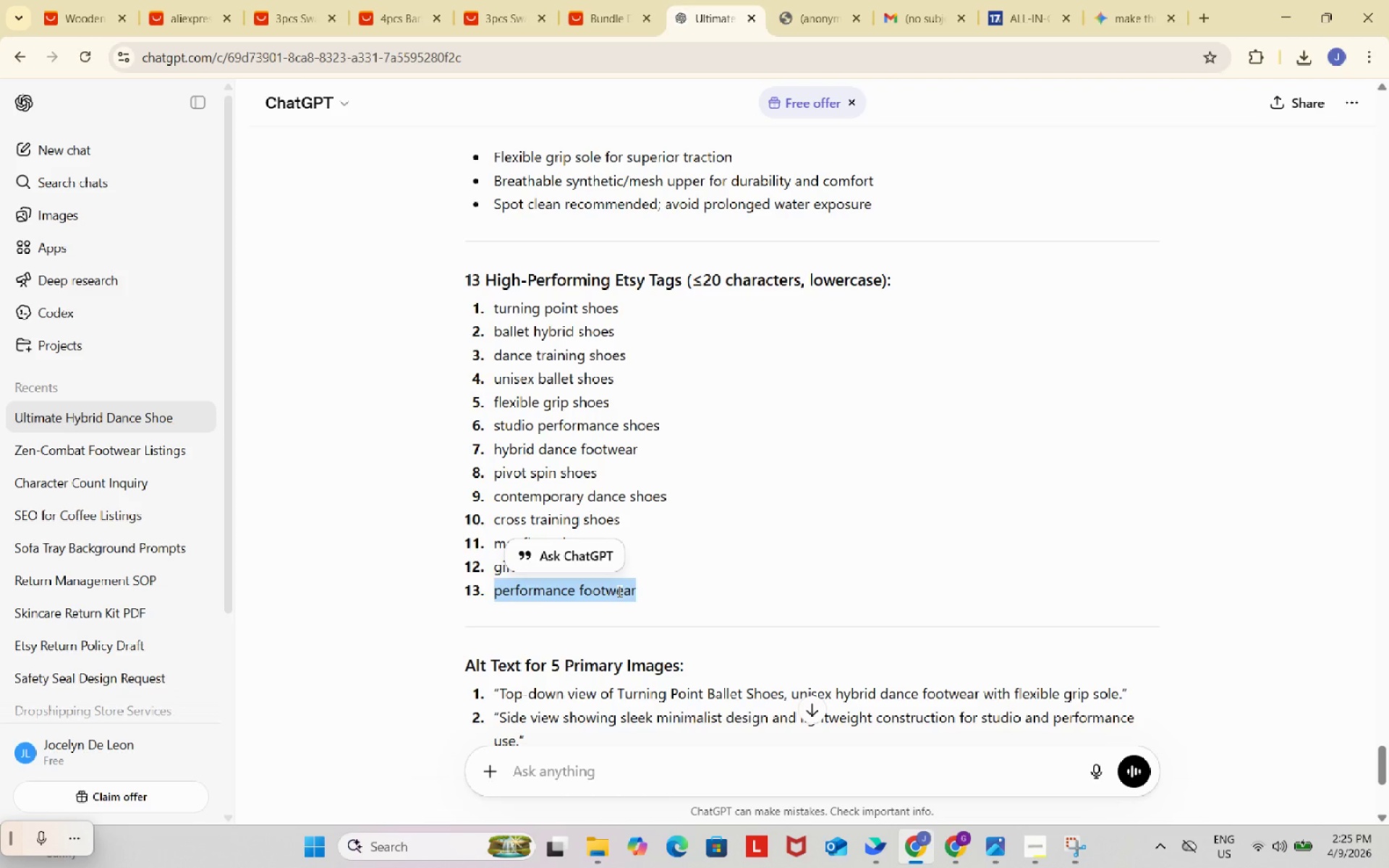 
wait(6.56)
 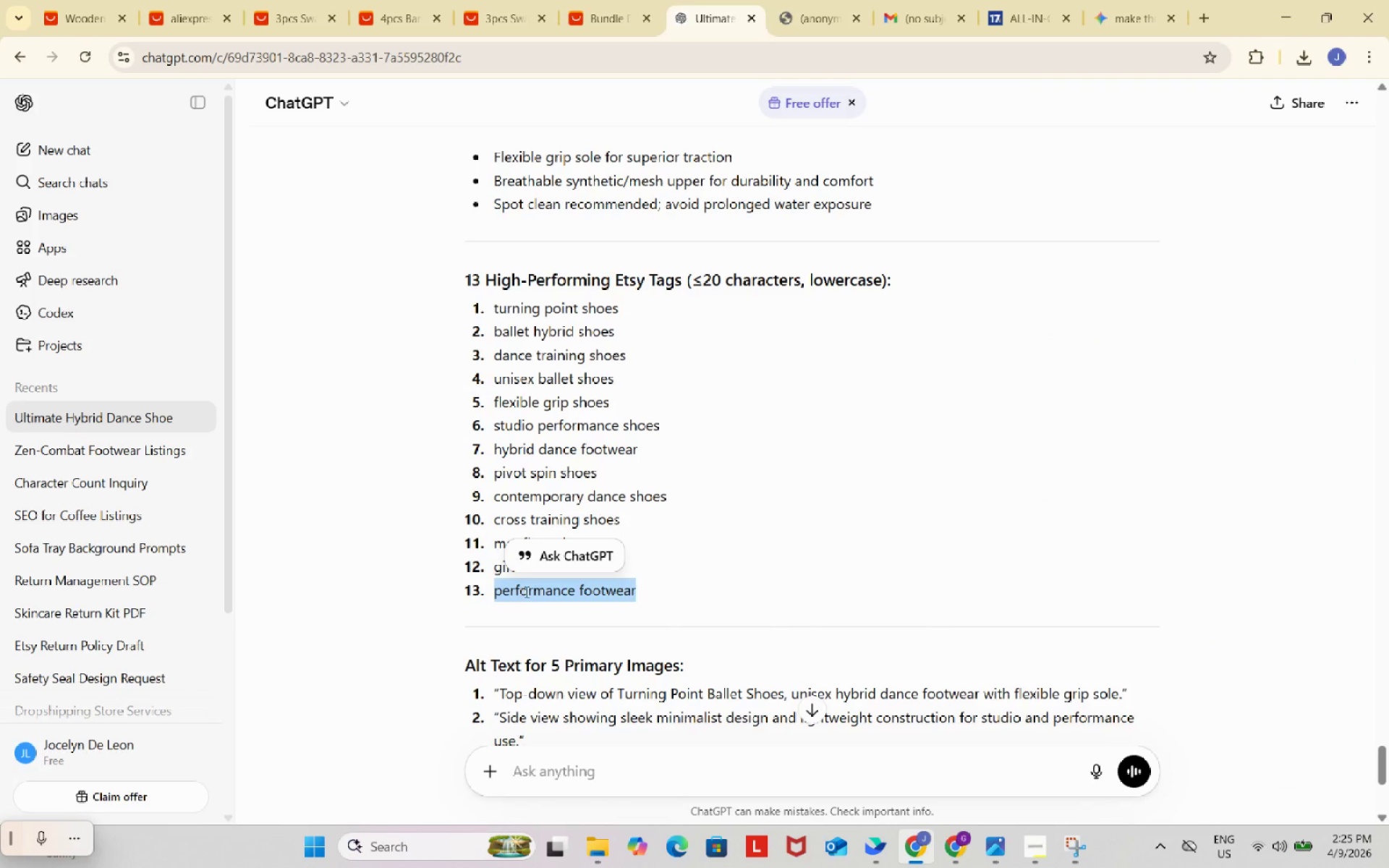 
left_click([513, 586])
 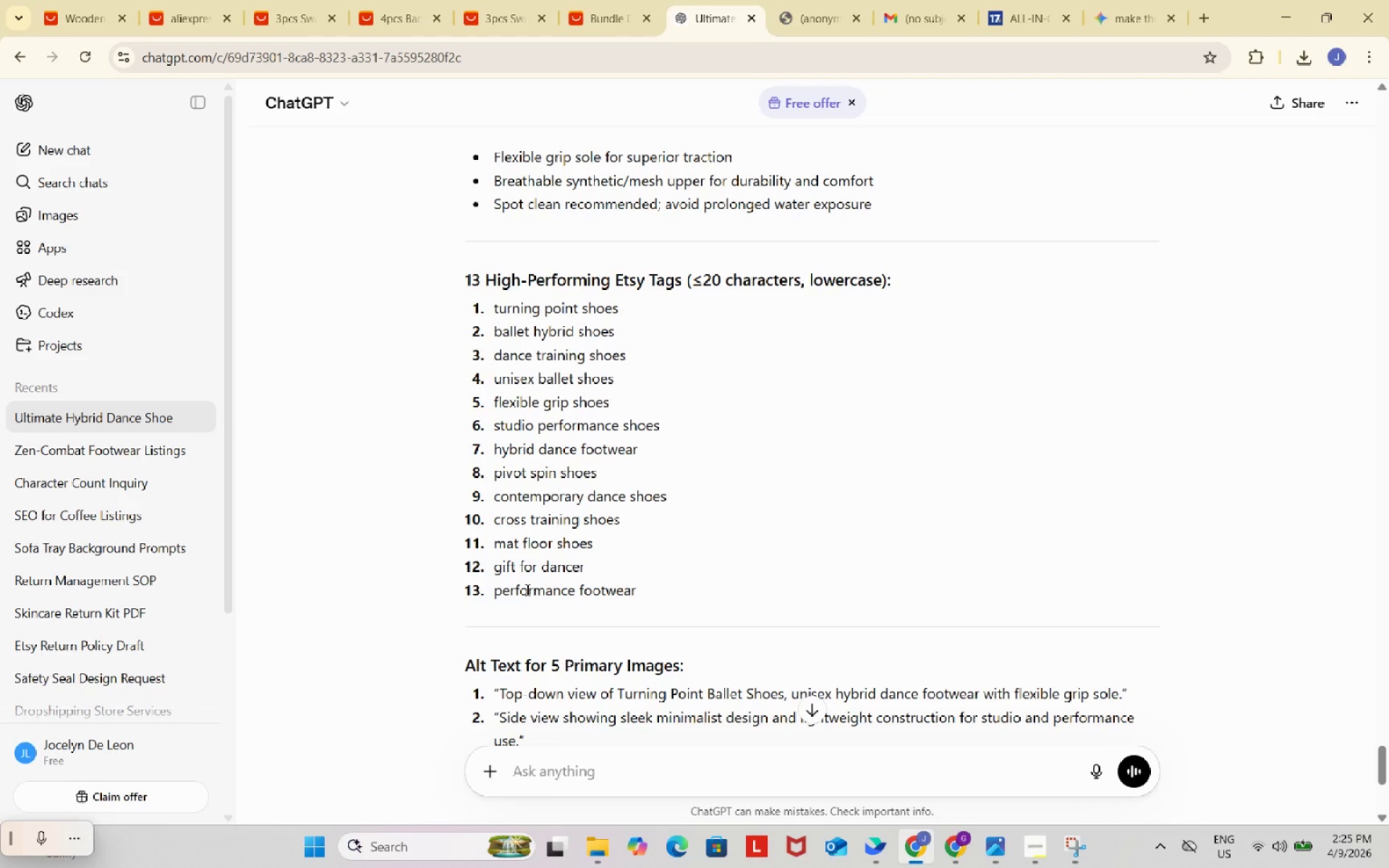 
left_click([526, 590])
 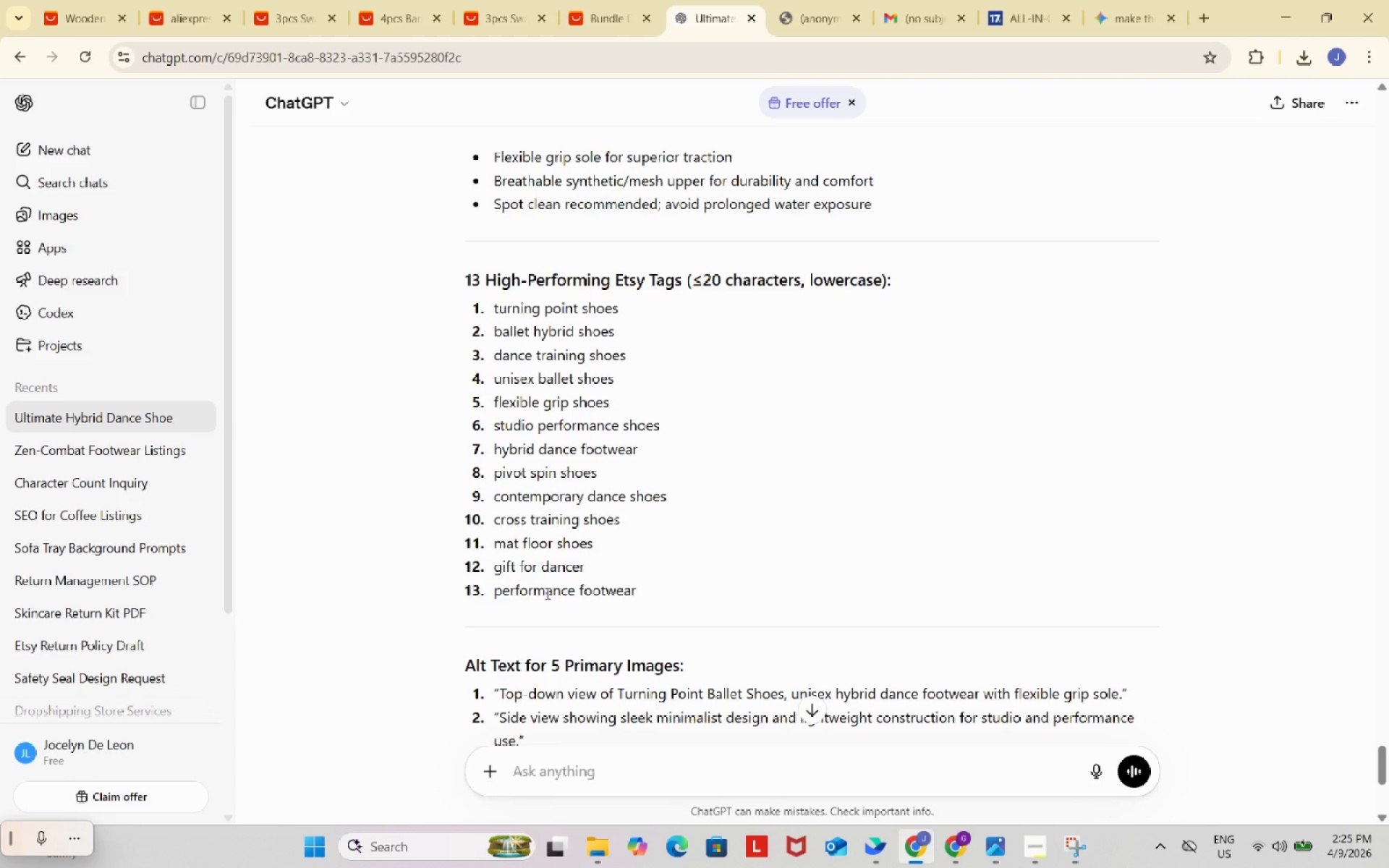 
left_click([565, 592])
 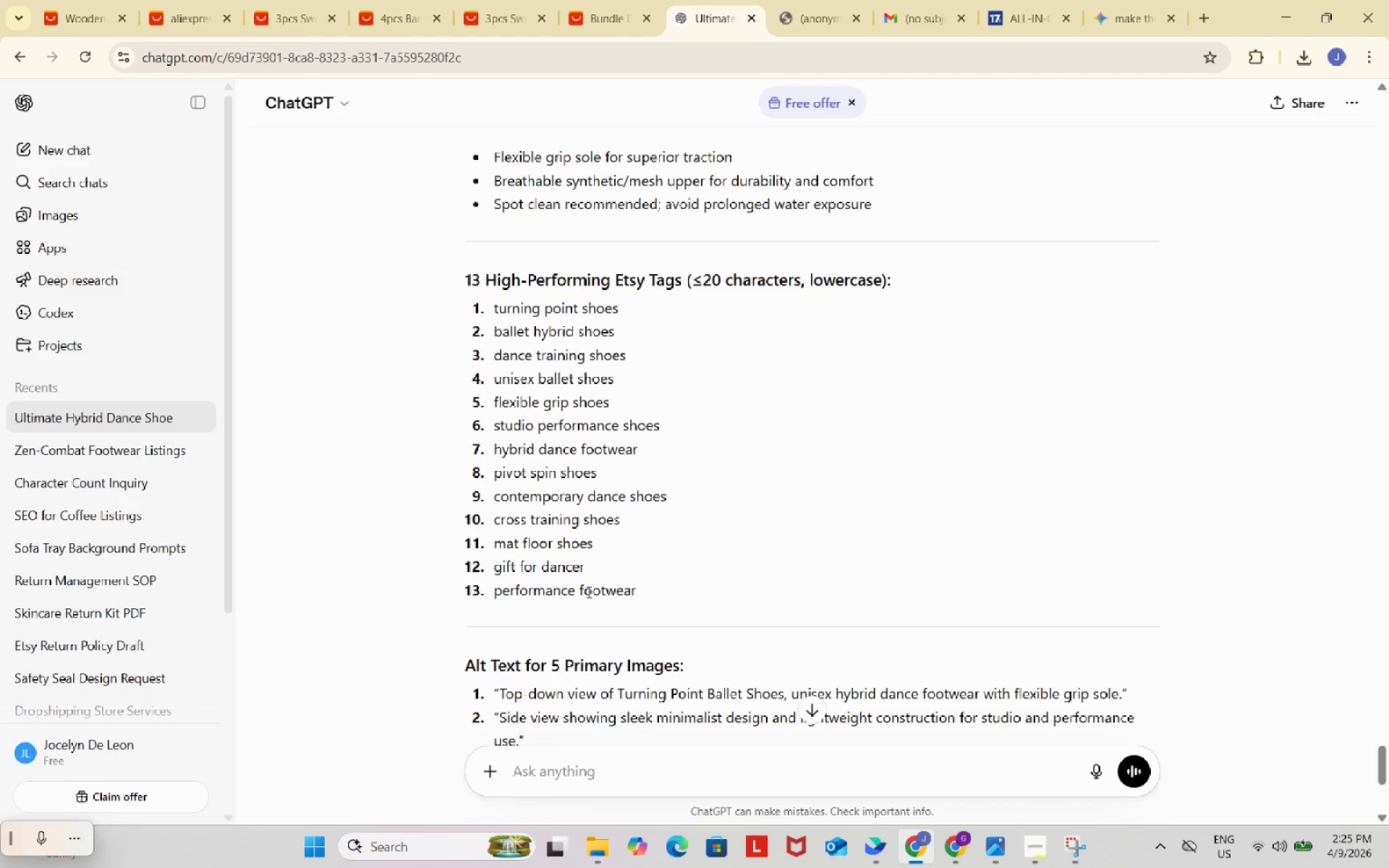 
left_click([587, 592])
 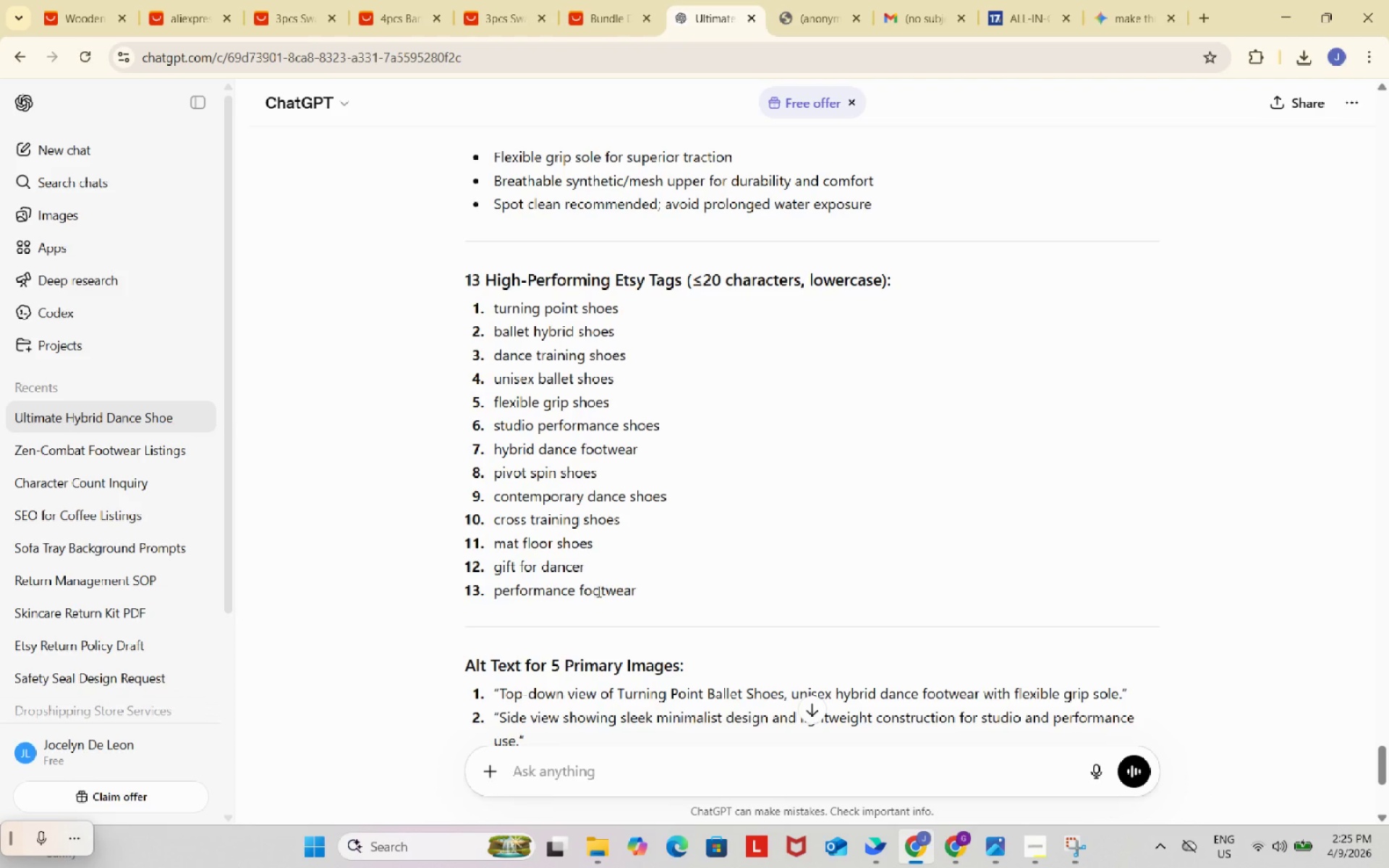 
left_click([598, 591])
 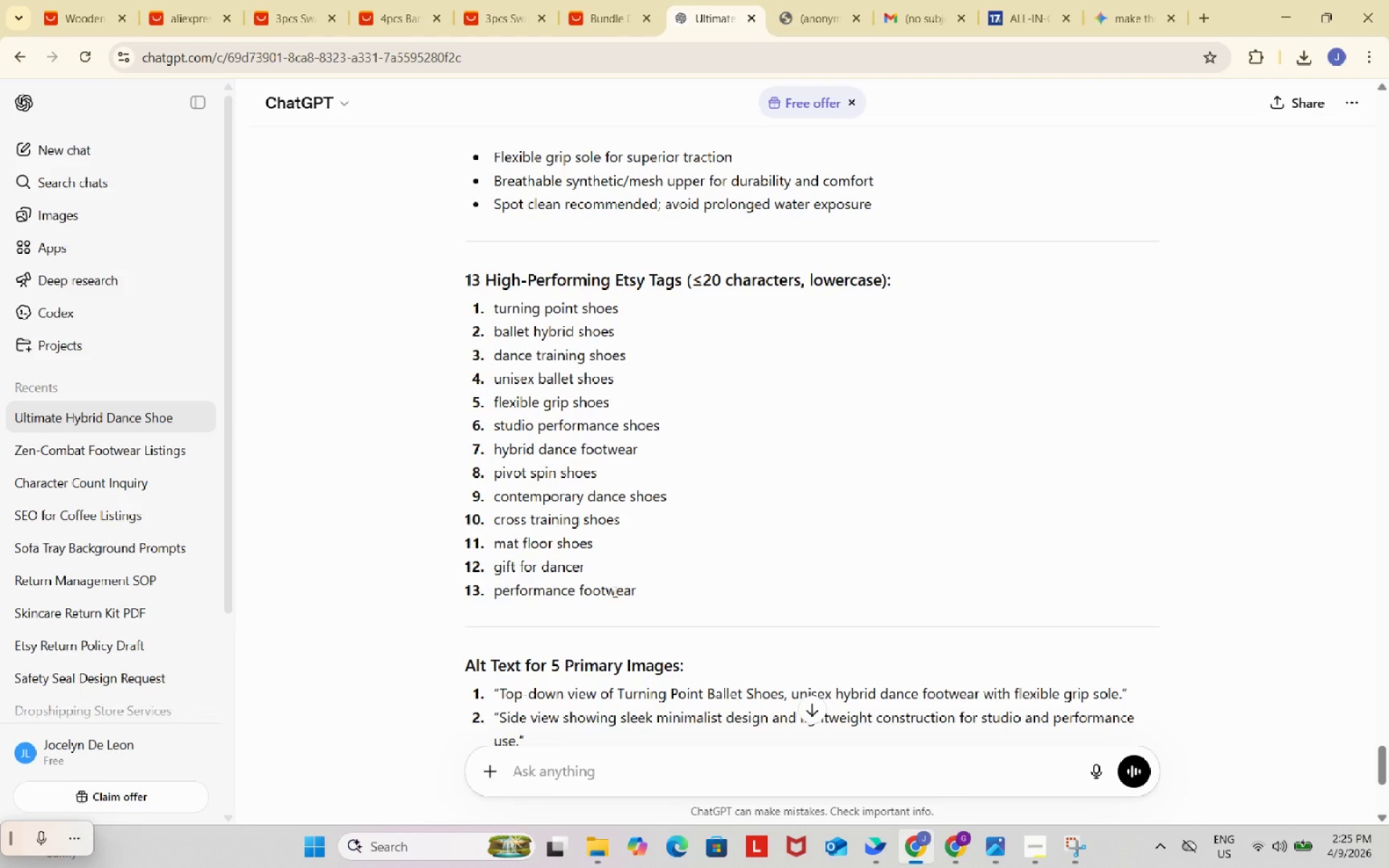 
left_click([613, 591])
 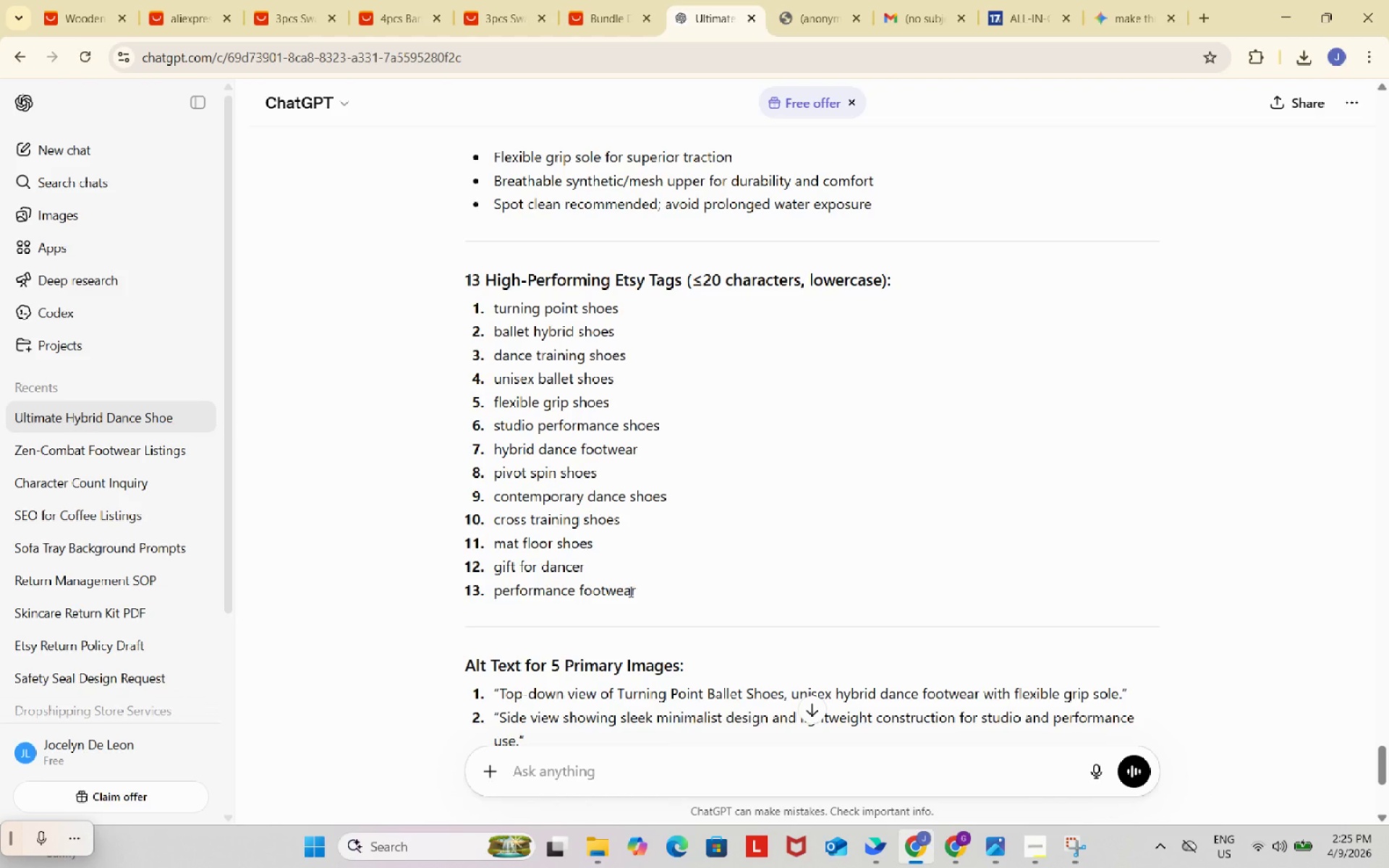 
left_click([629, 591])
 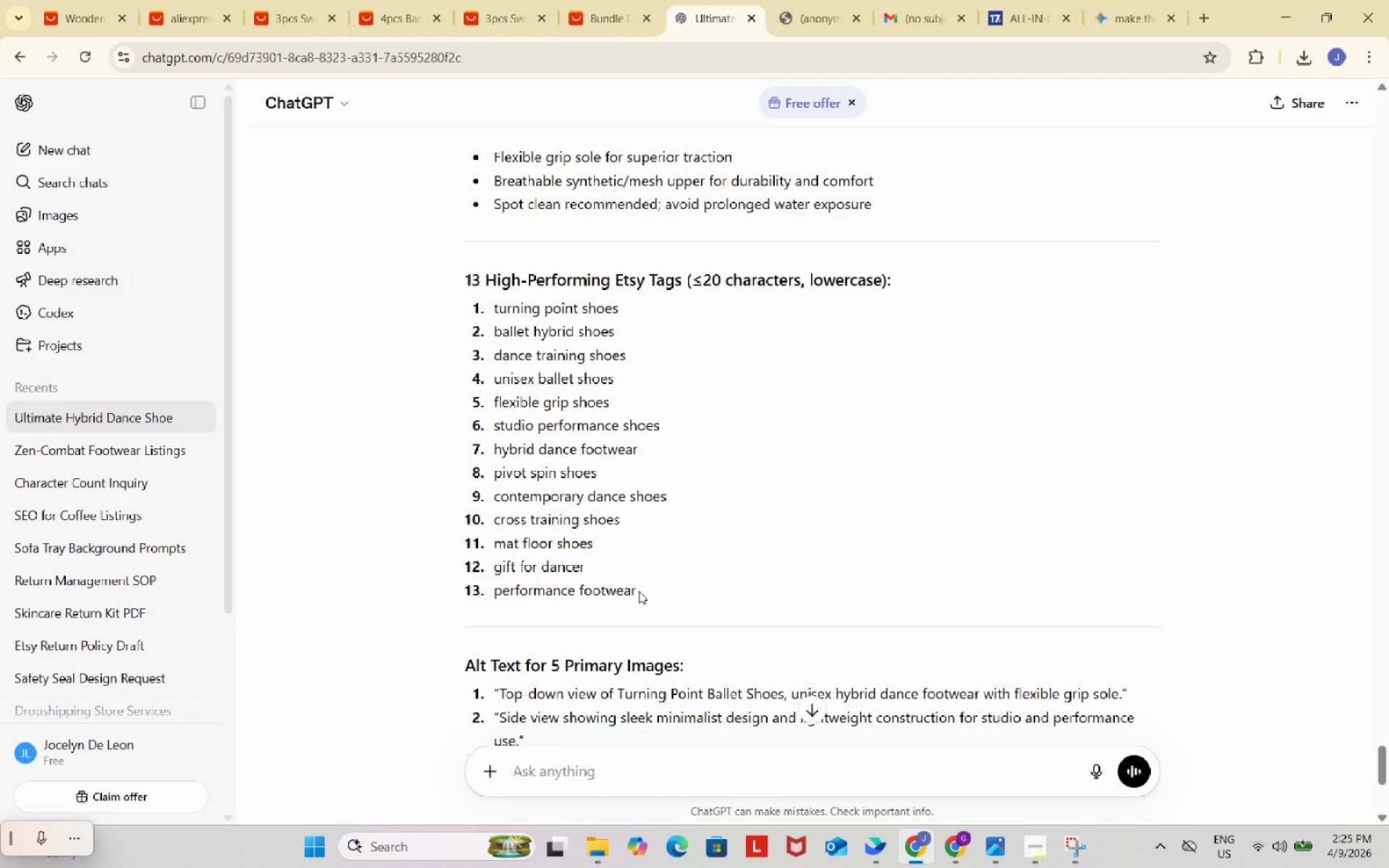 
left_click_drag(start_coordinate=[639, 591], to_coordinate=[579, 594])
 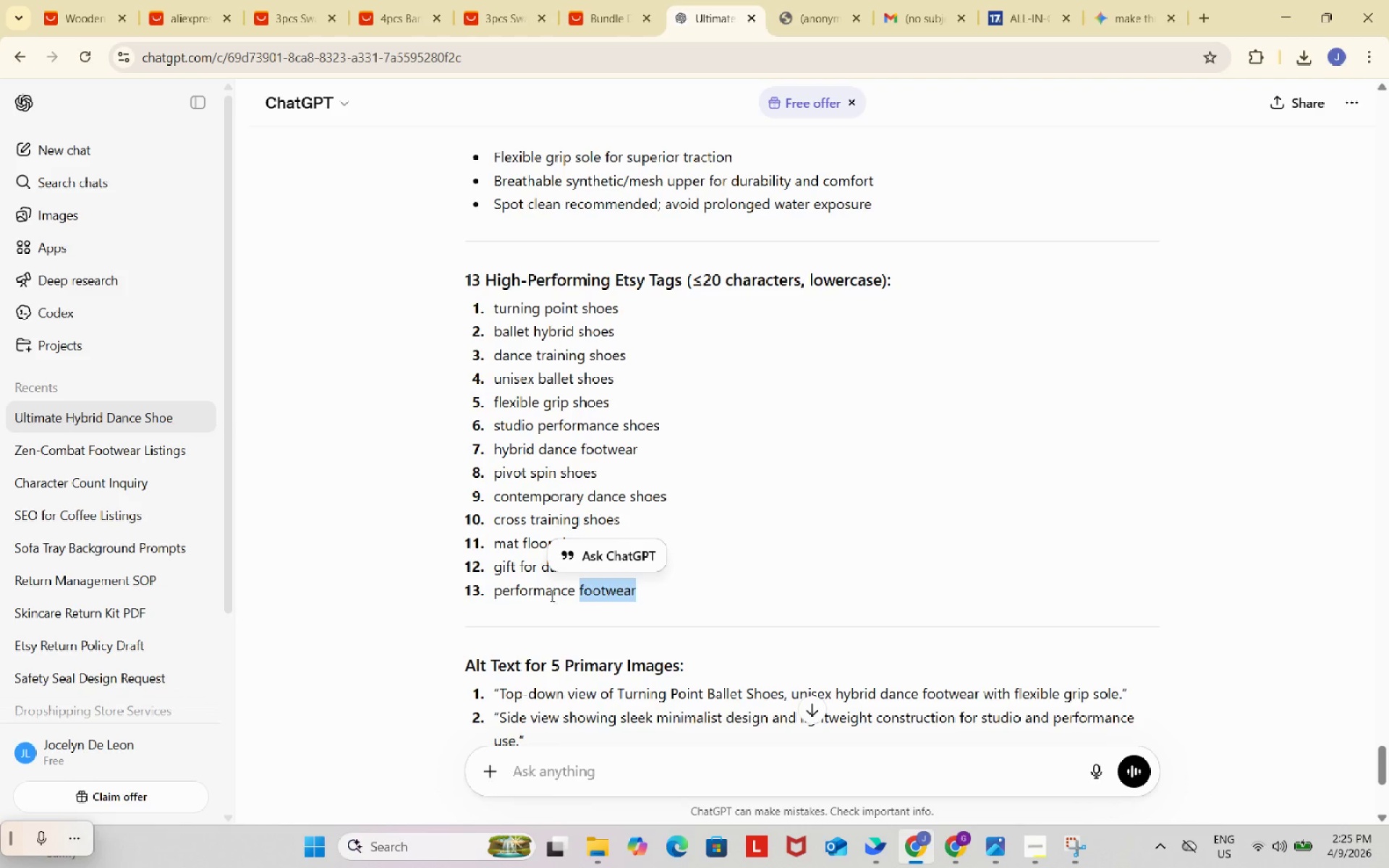 
left_click([562, 593])
 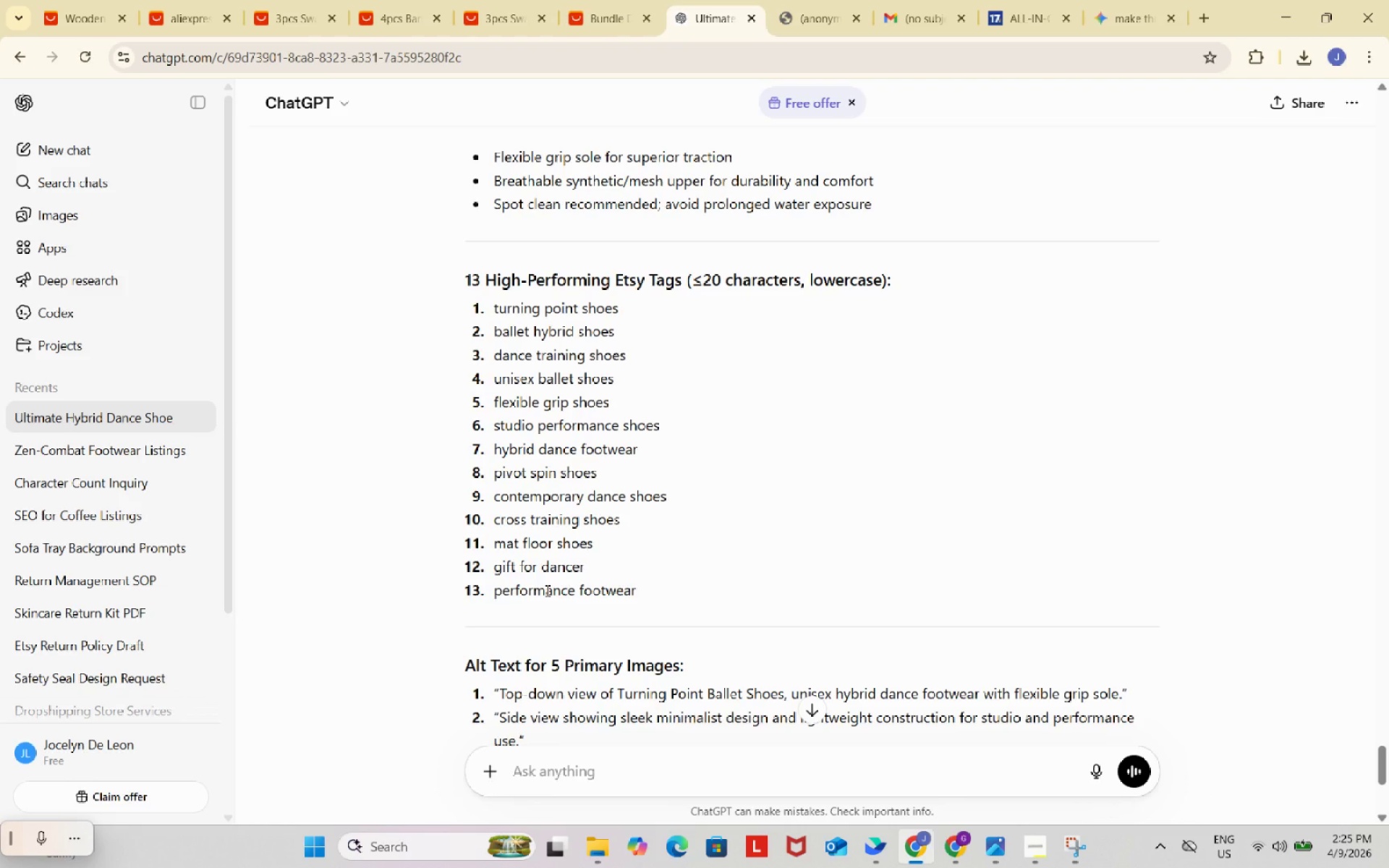 
left_click([546, 590])
 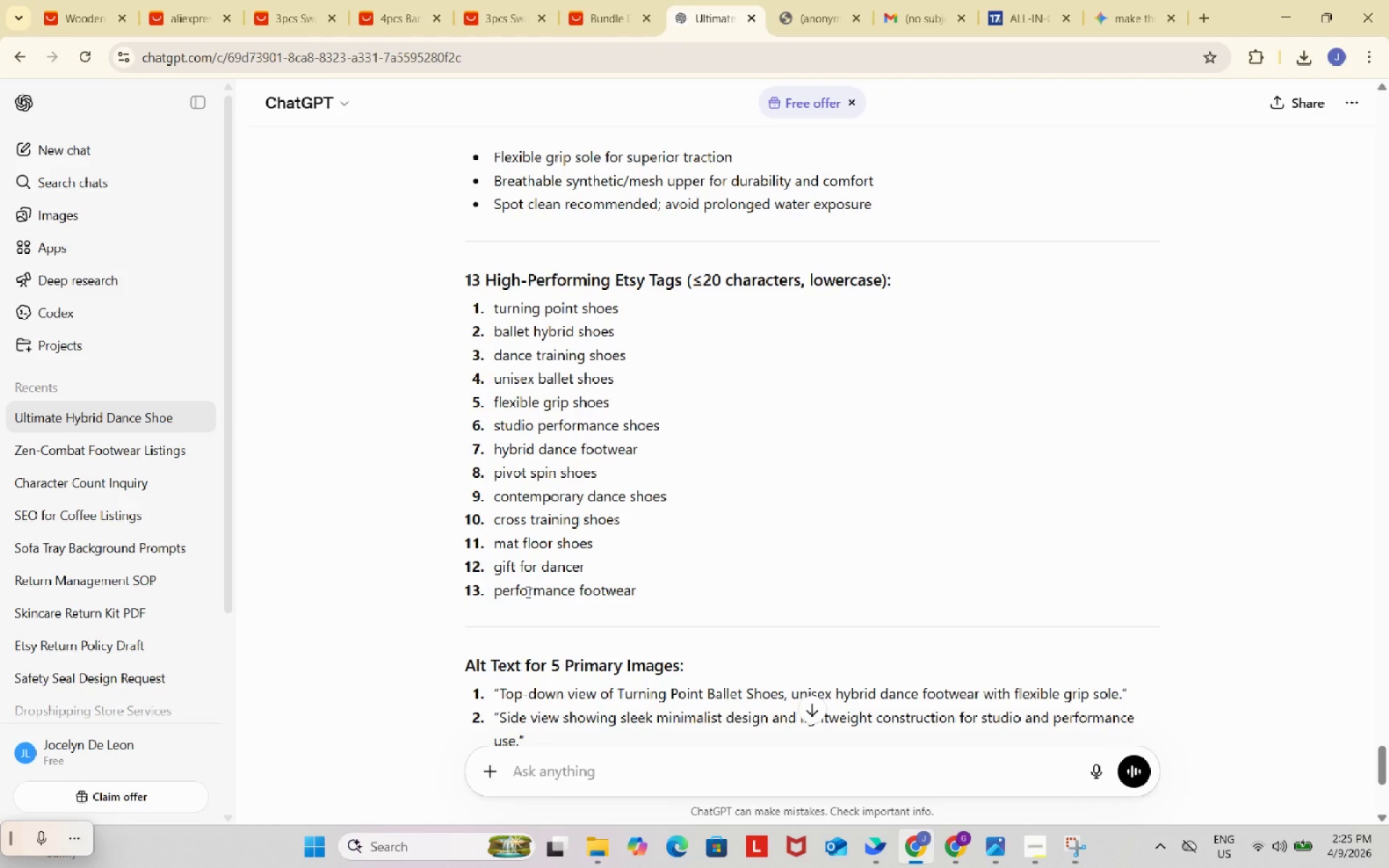 
left_click([527, 592])
 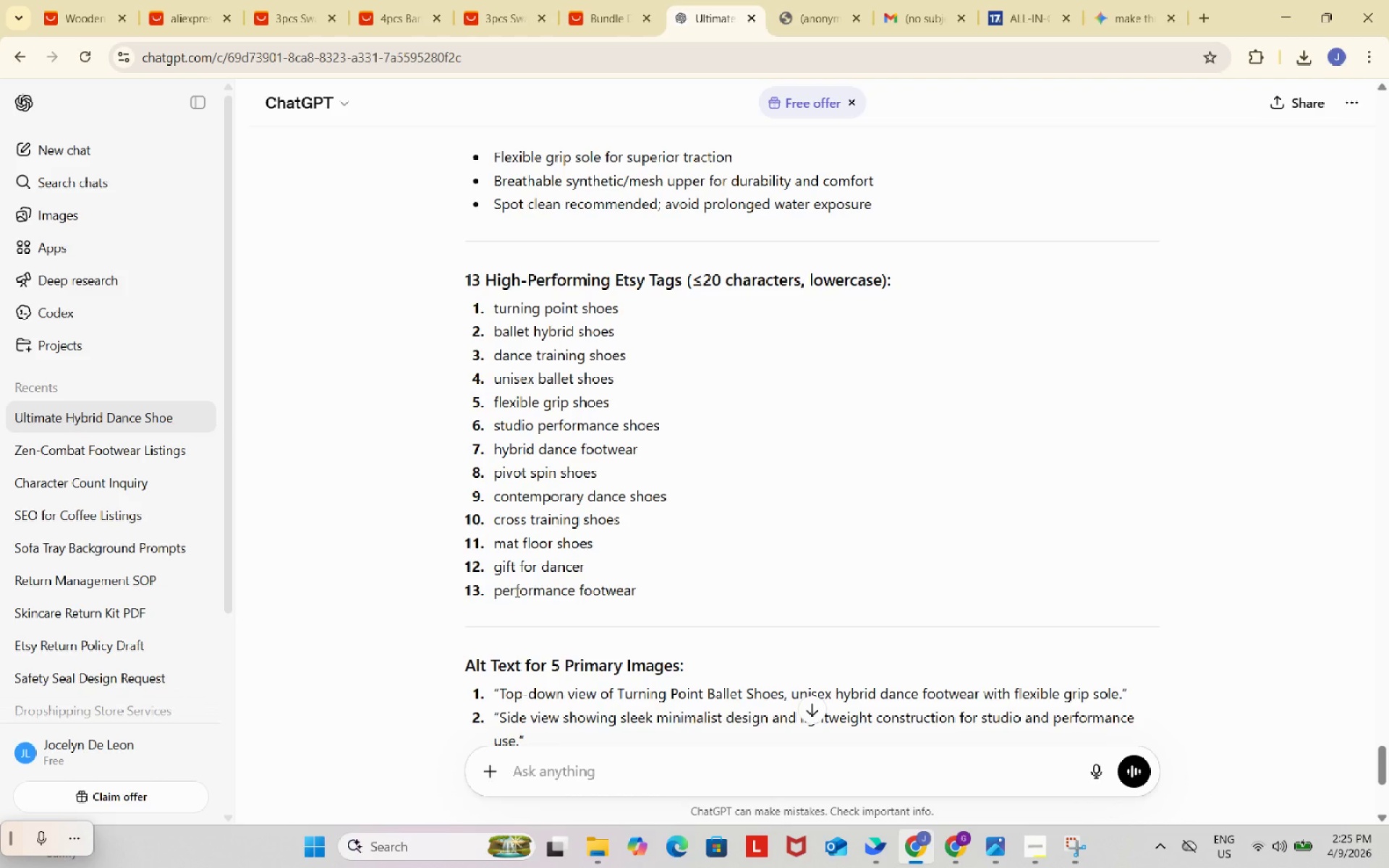 
left_click([516, 591])
 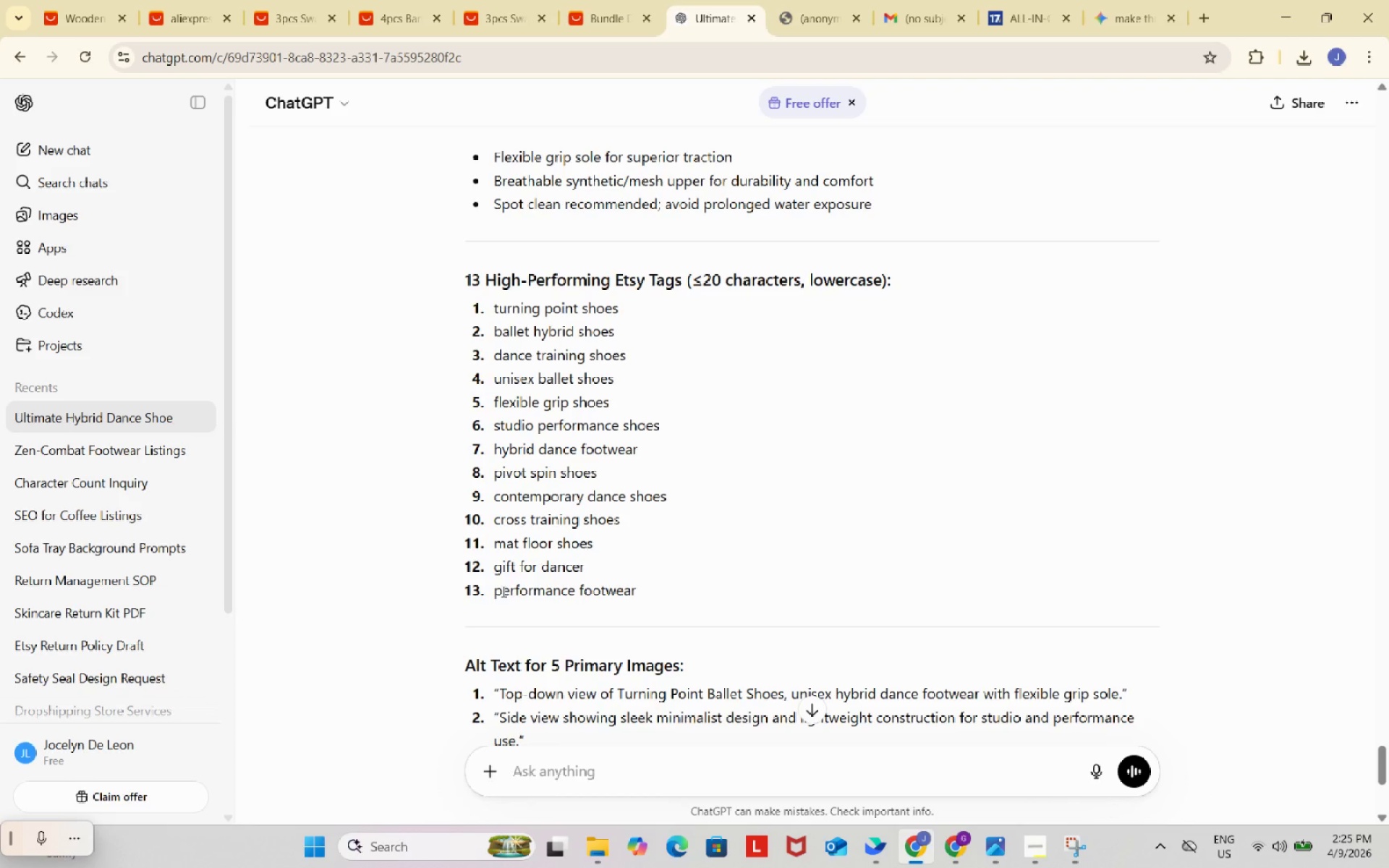 
double_click([500, 591])
 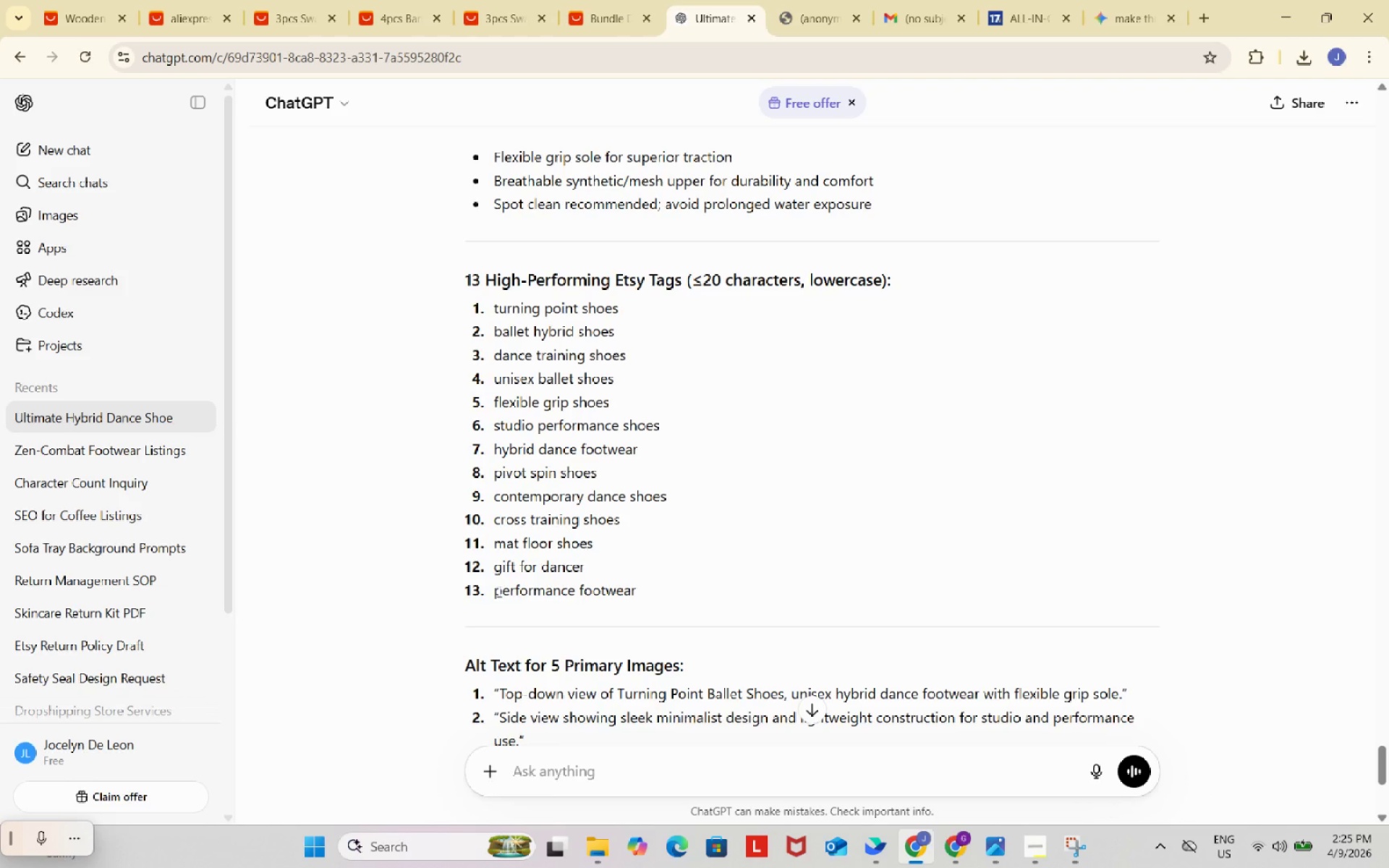 
left_click_drag(start_coordinate=[498, 591], to_coordinate=[642, 592])
 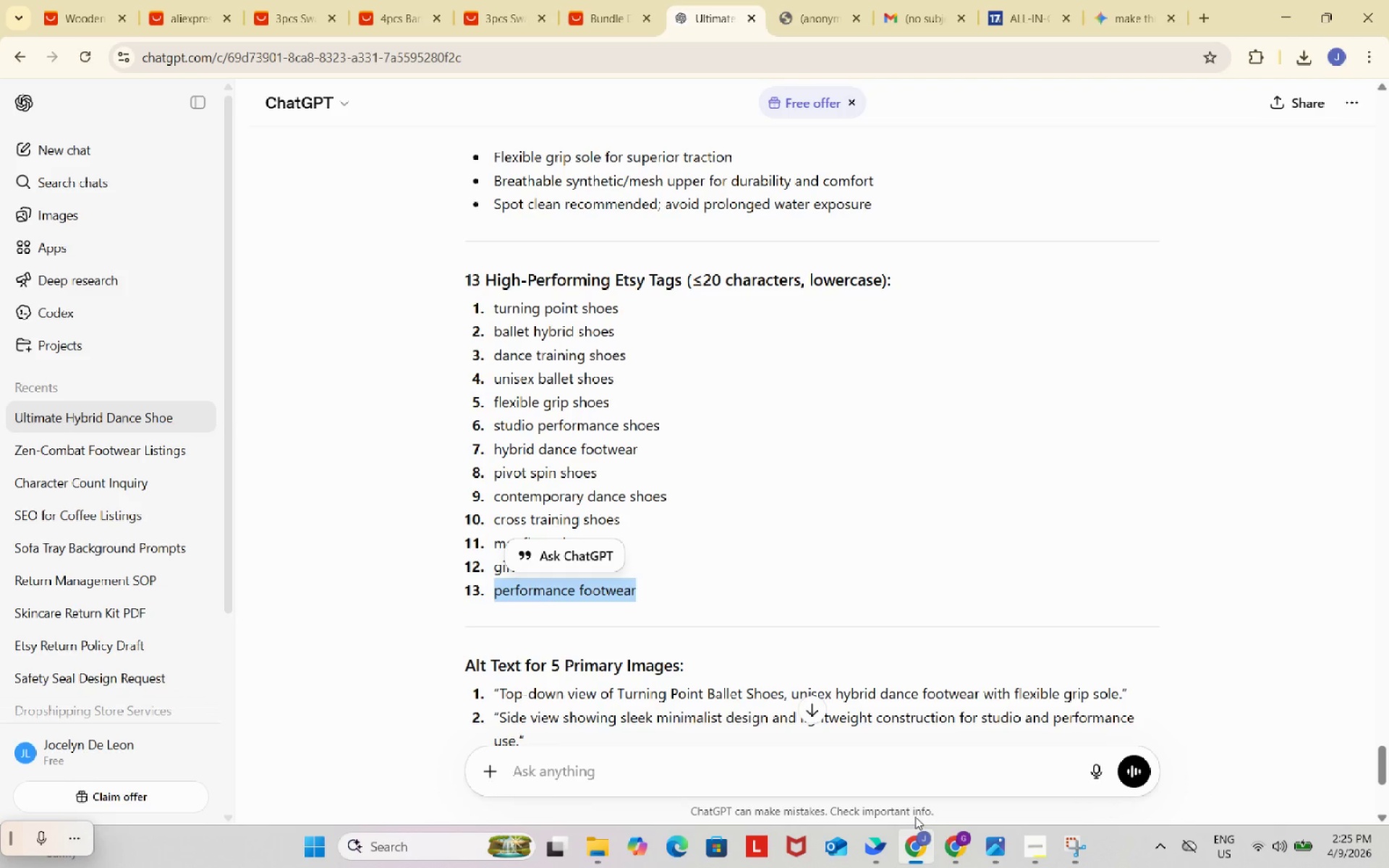 
key(Control+ControlLeft)
 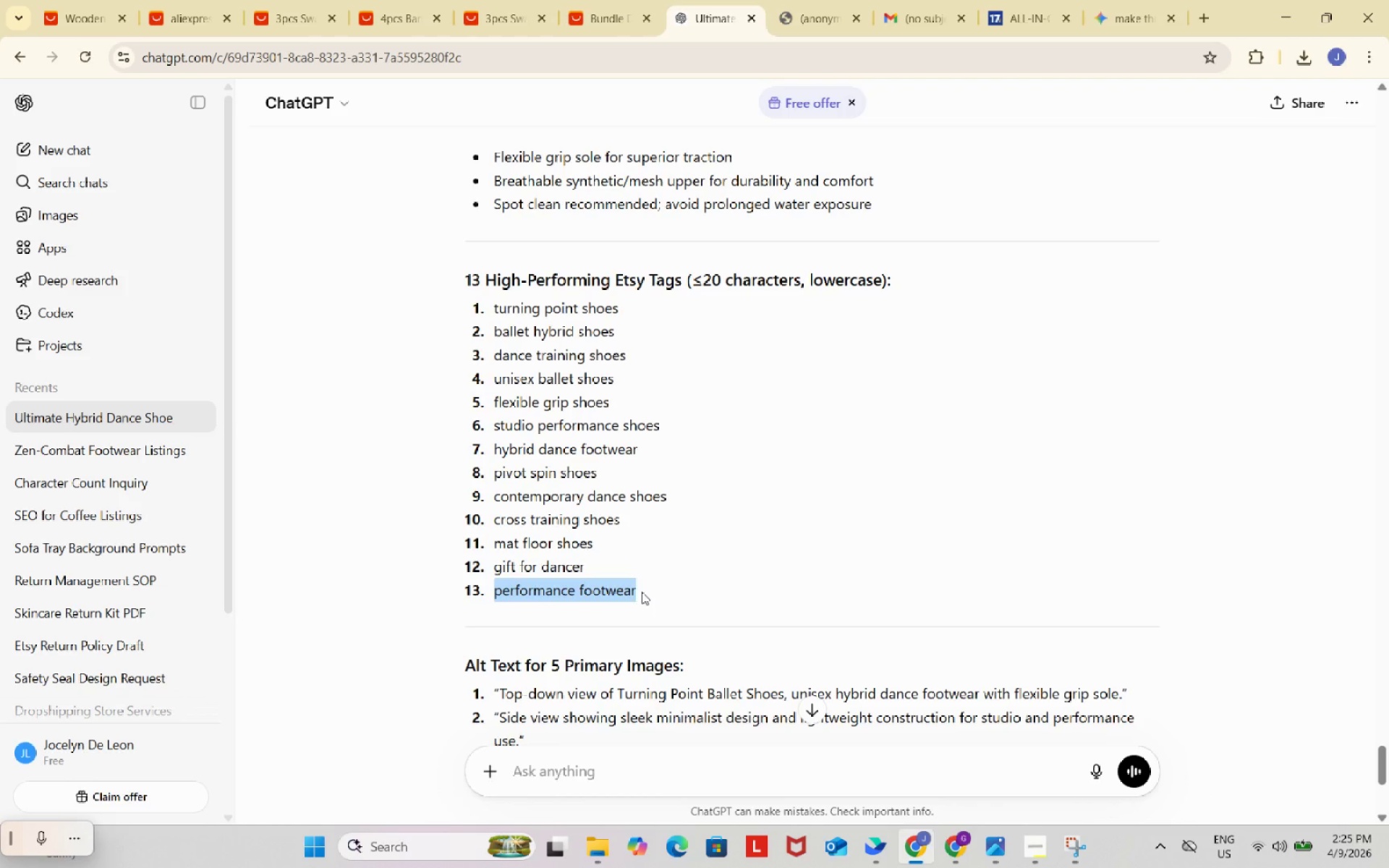 
key(Control+C)
 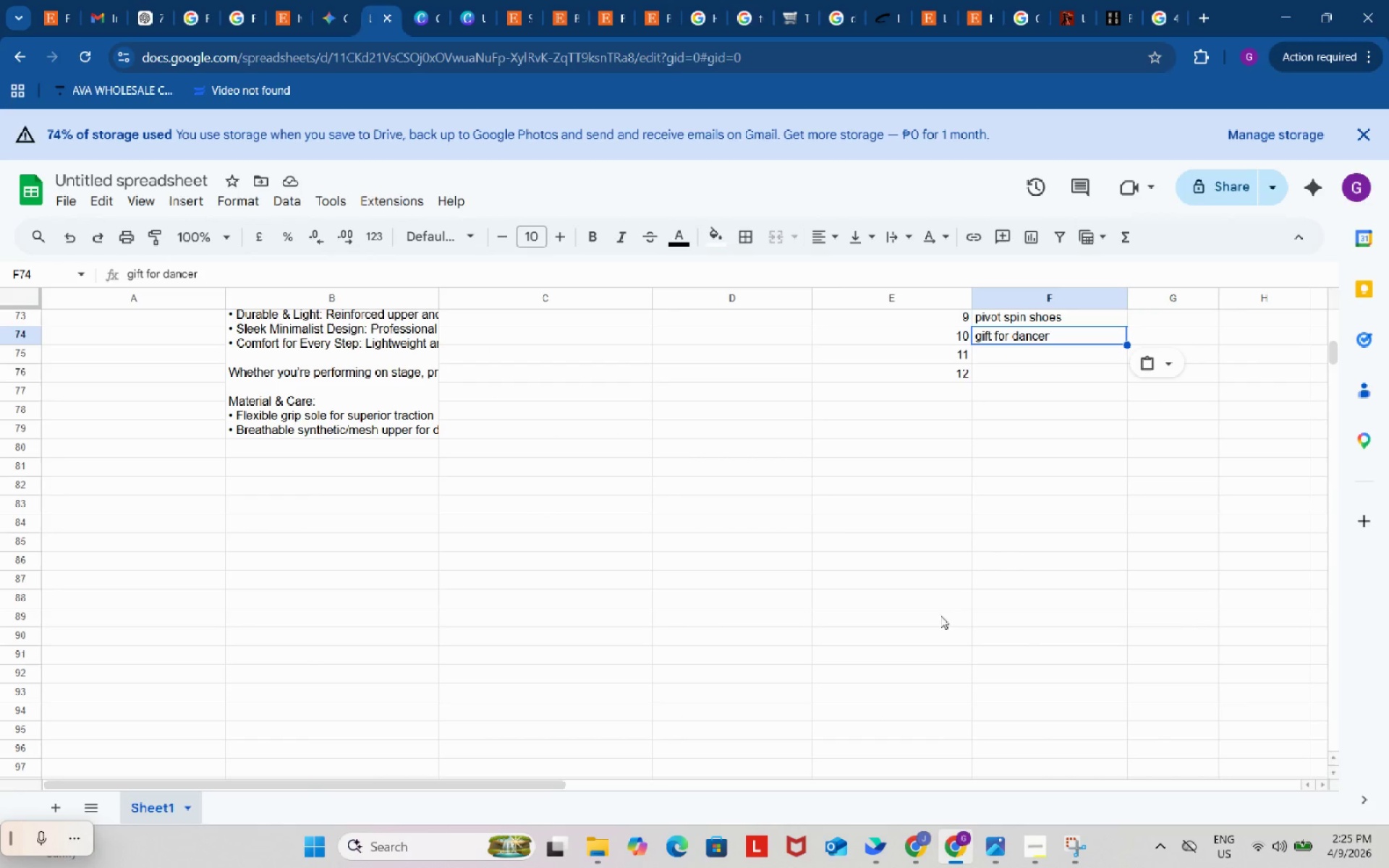 
left_click([1020, 365])
 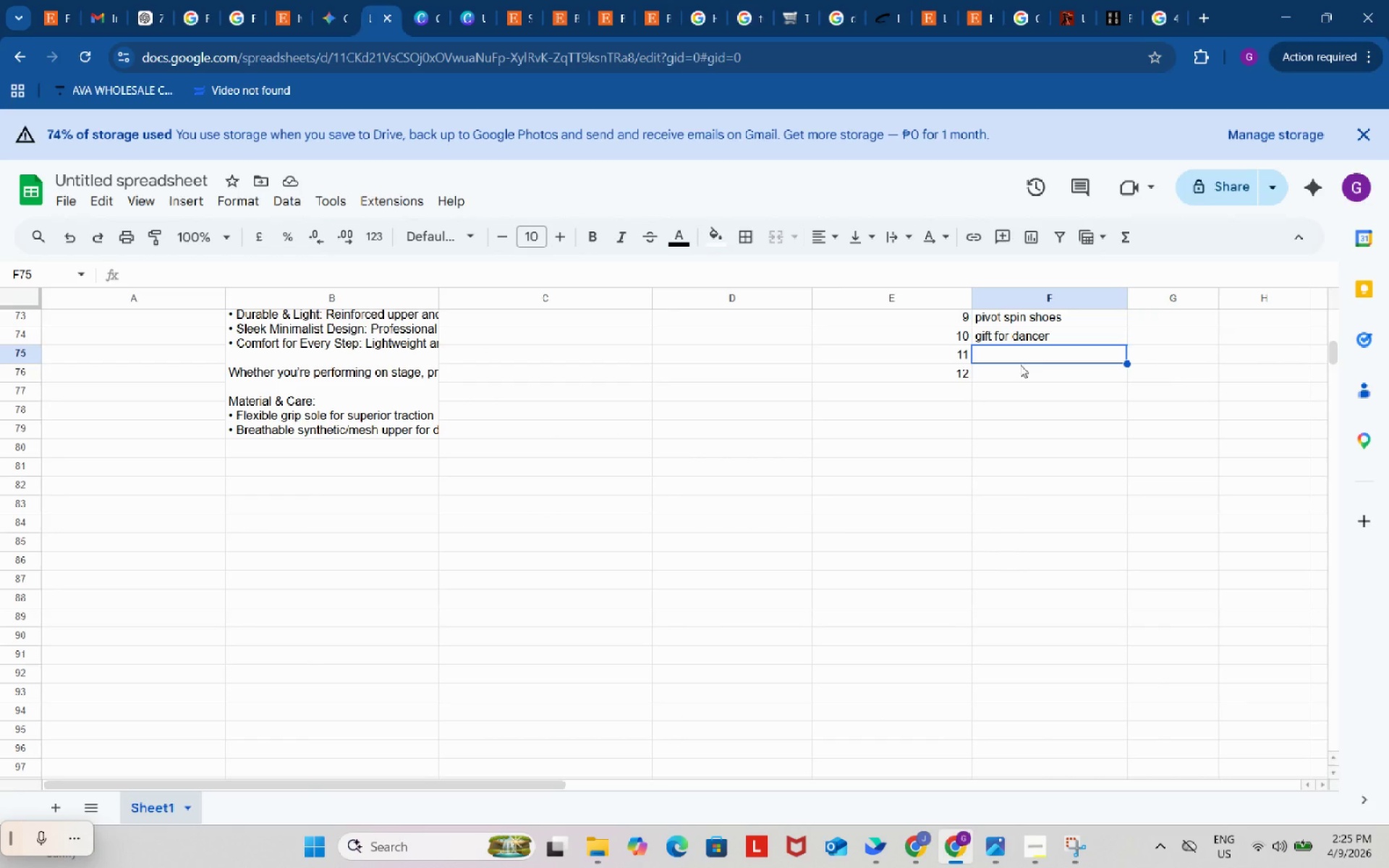 
key(Control+ControlLeft)
 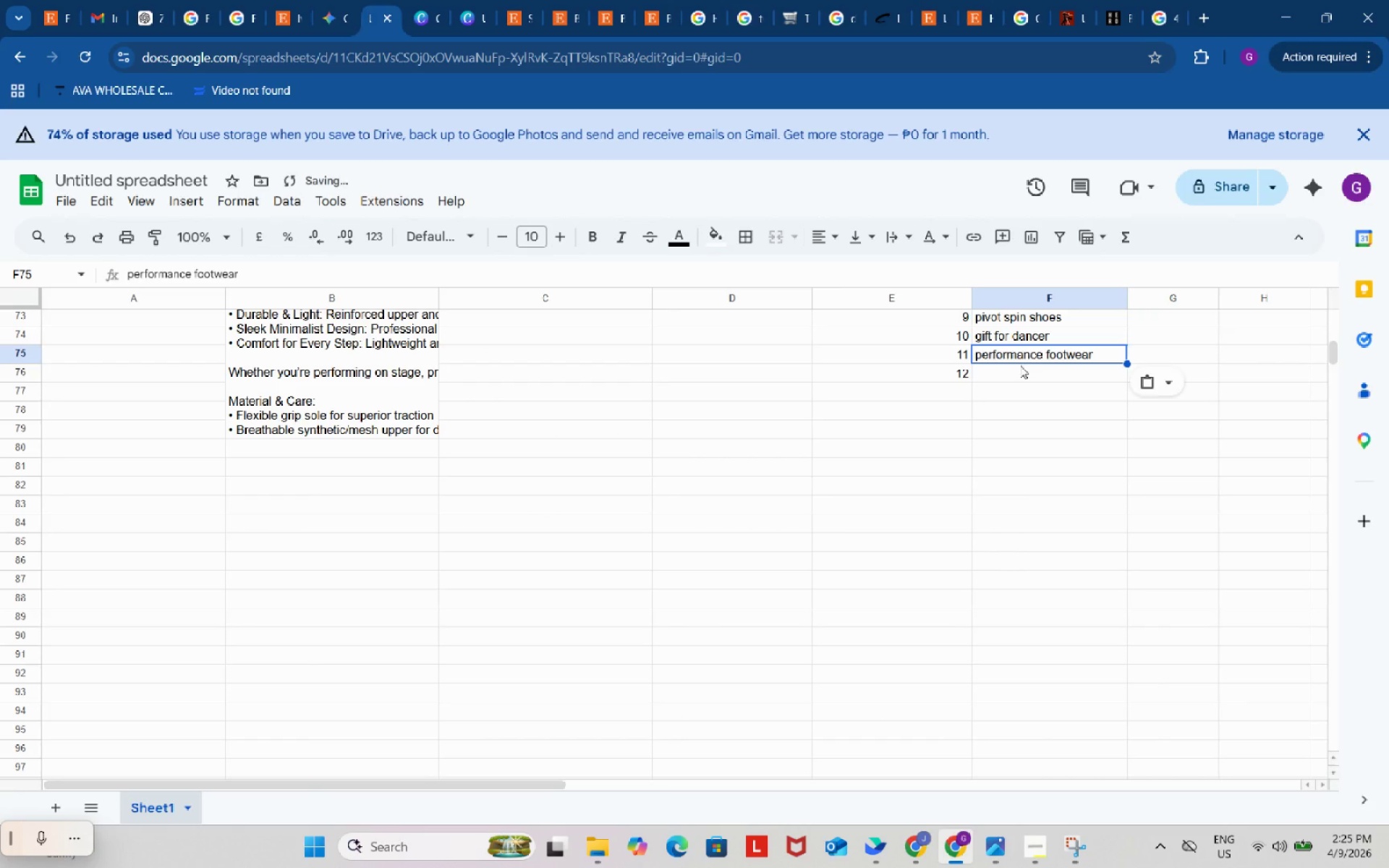 
key(Control+V)
 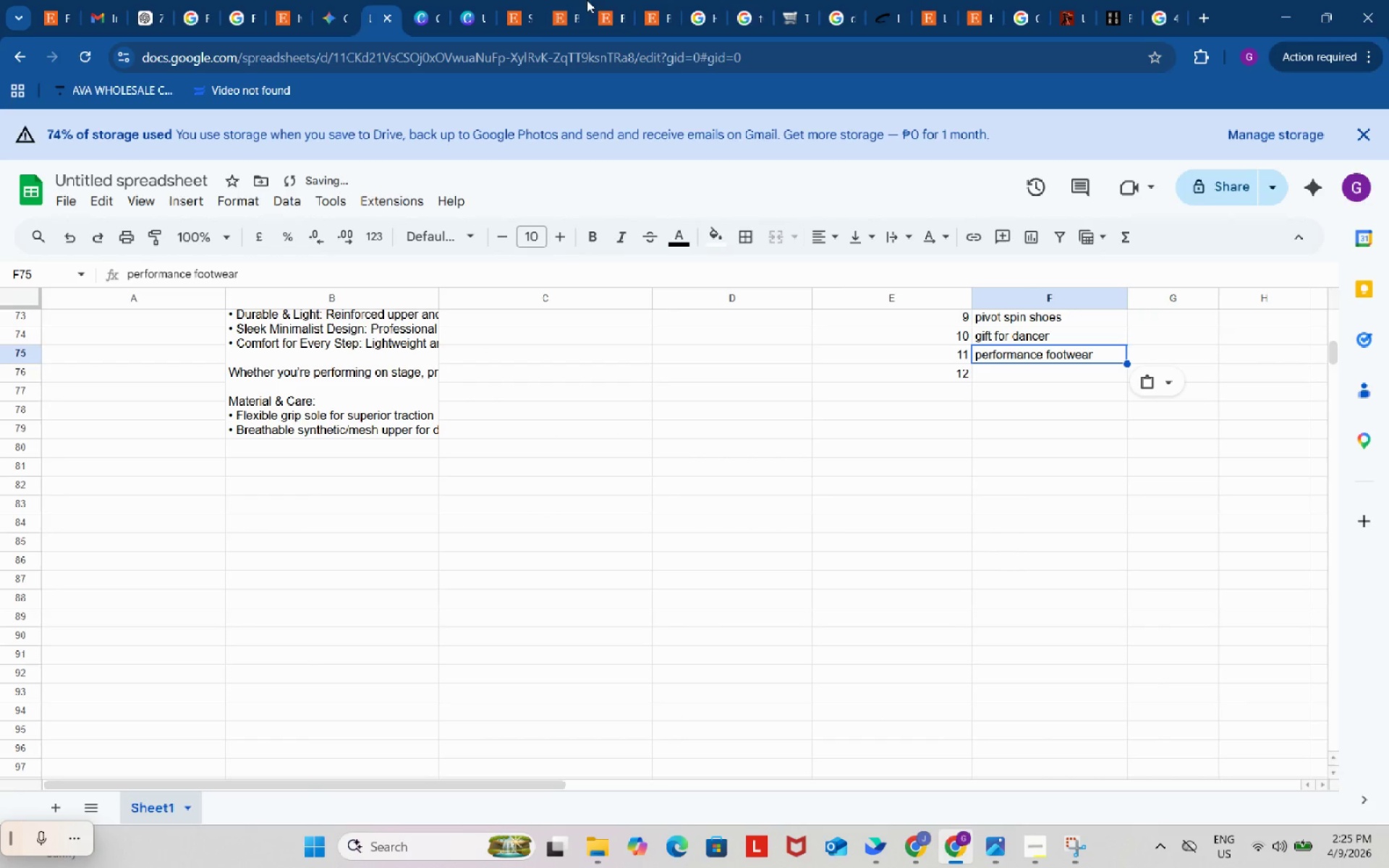 
left_click([602, 0])
 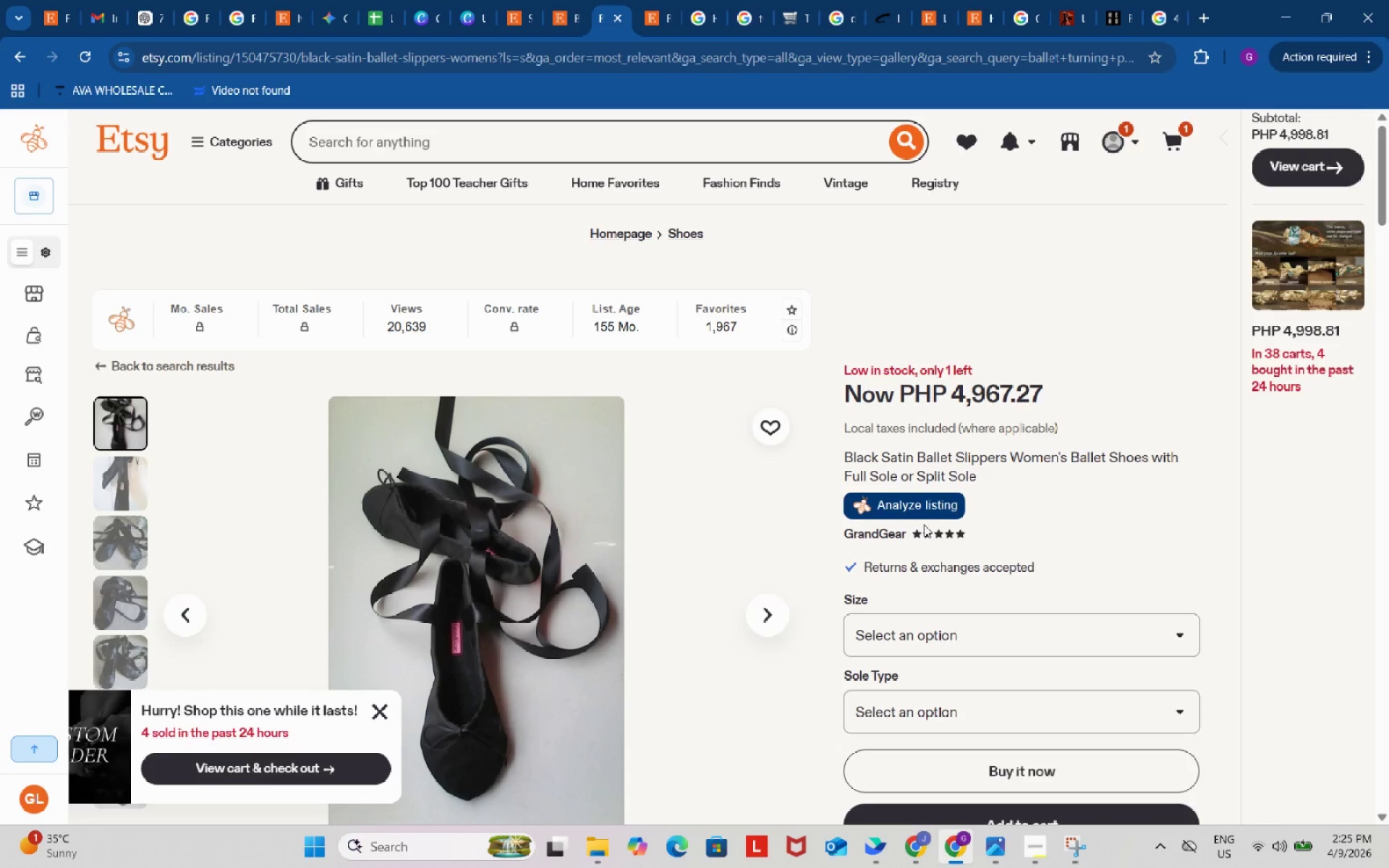 
left_click([922, 508])
 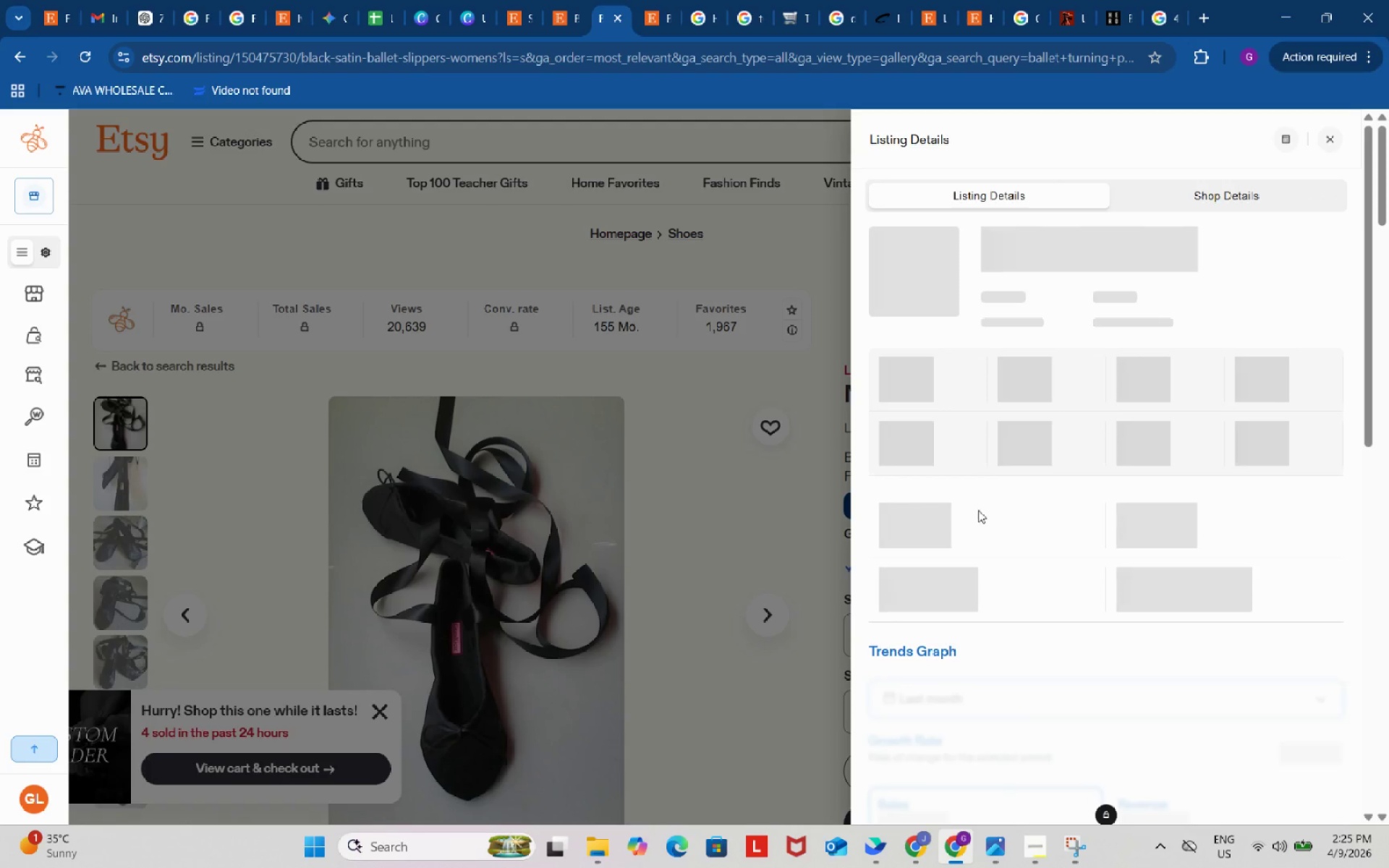 
scroll: coordinate [1097, 532], scroll_direction: down, amount: 11.0
 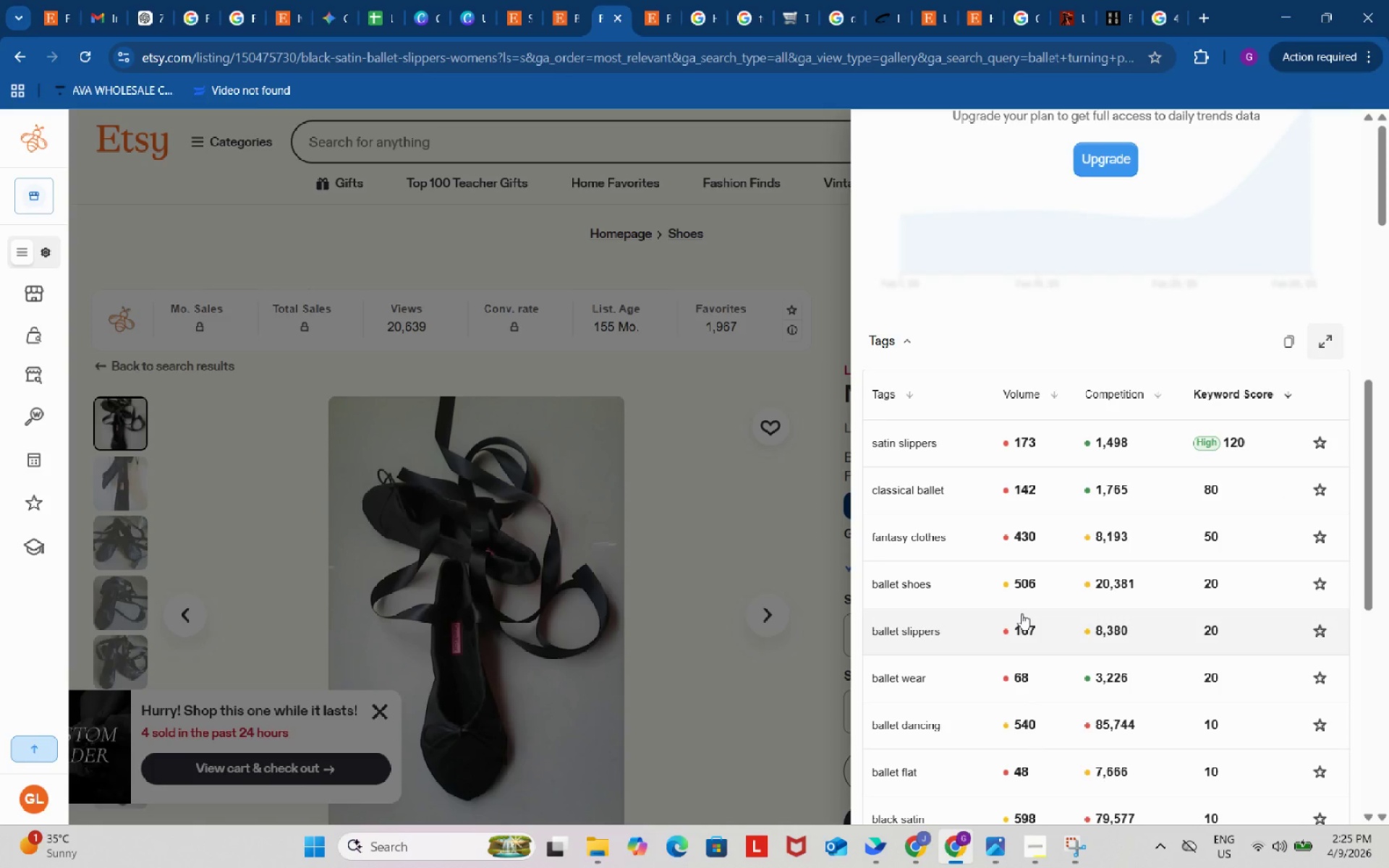 
left_click([909, 586])
 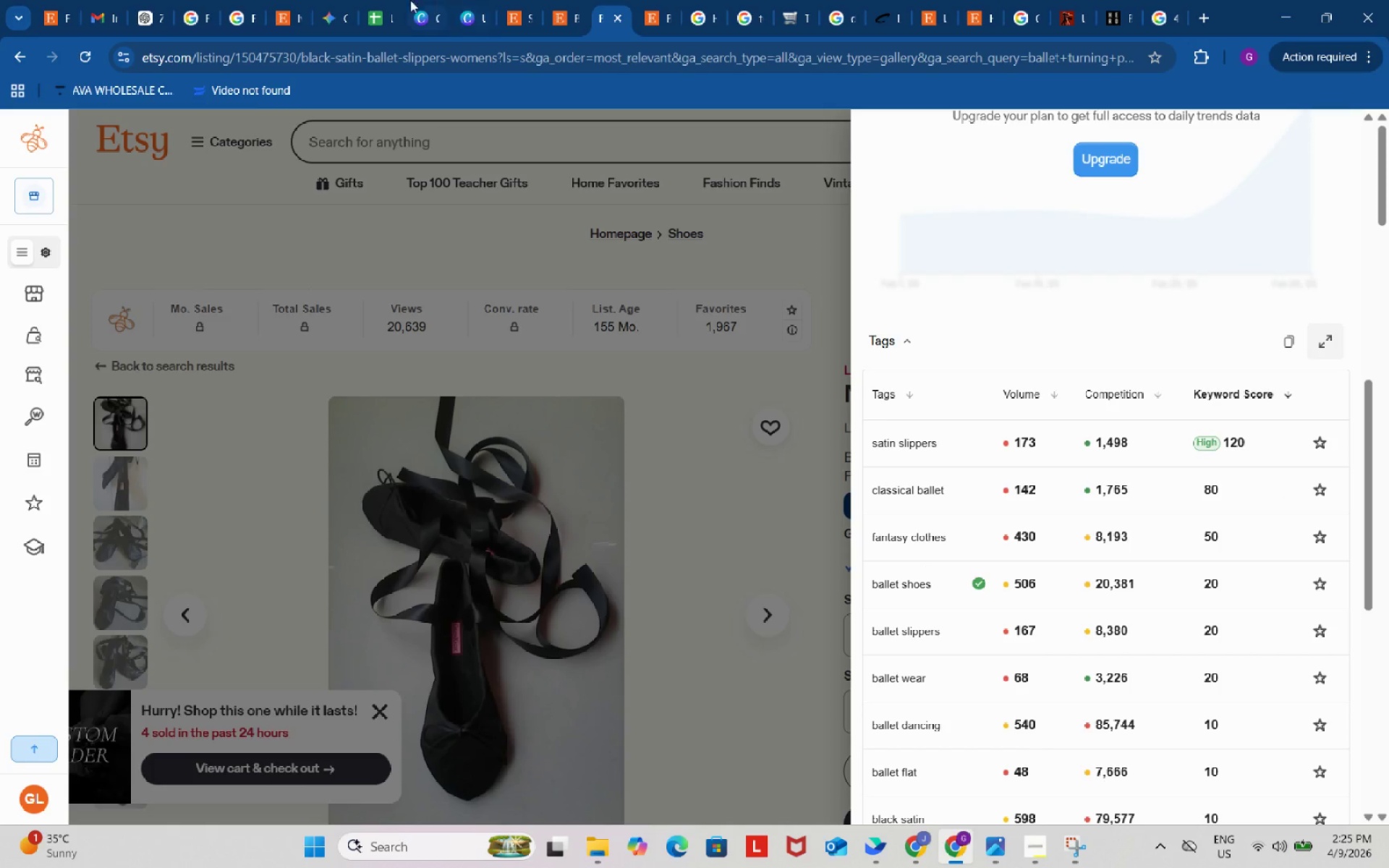 
left_click([374, 0])
 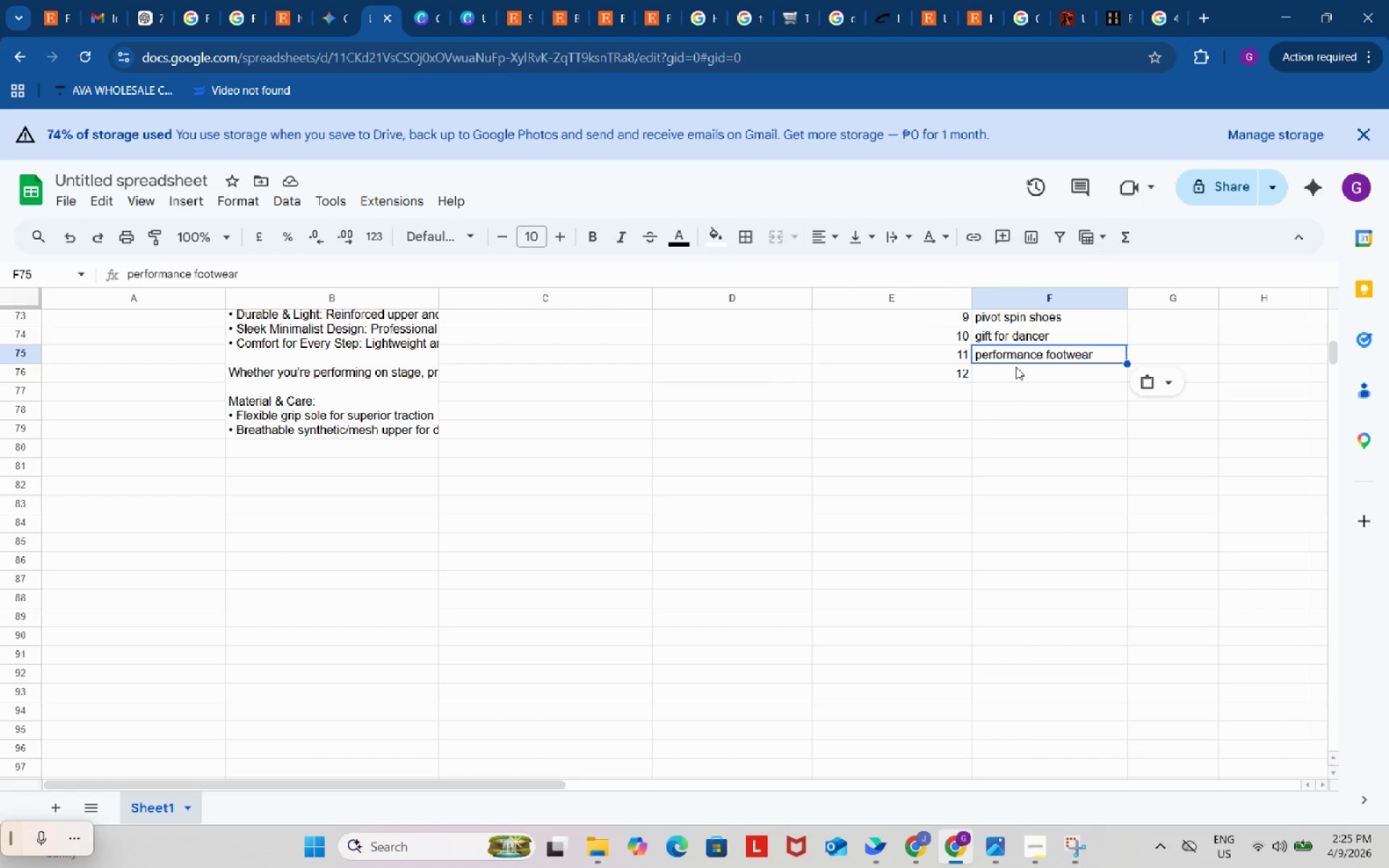 
left_click([1019, 375])
 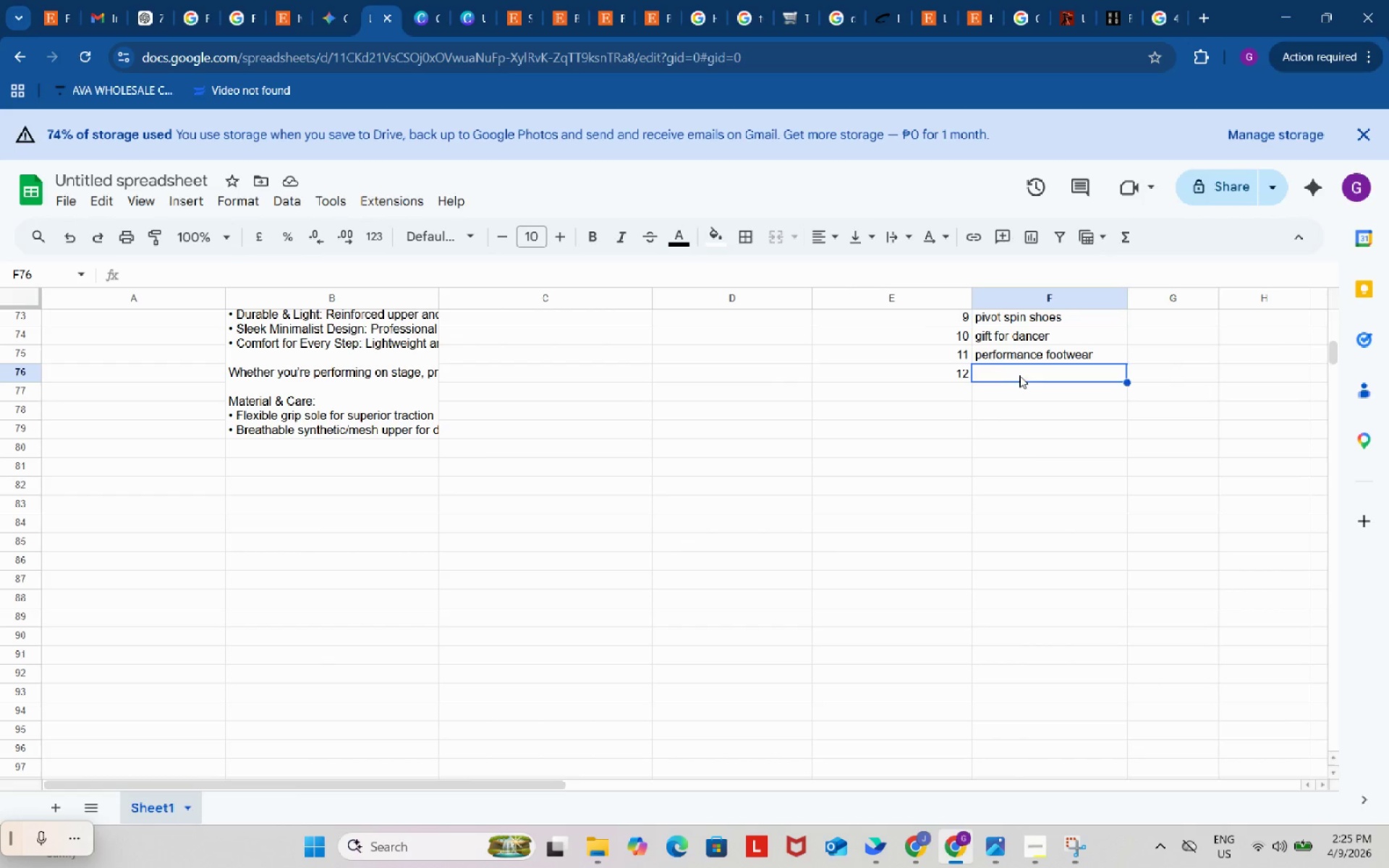 
key(Control+ControlLeft)
 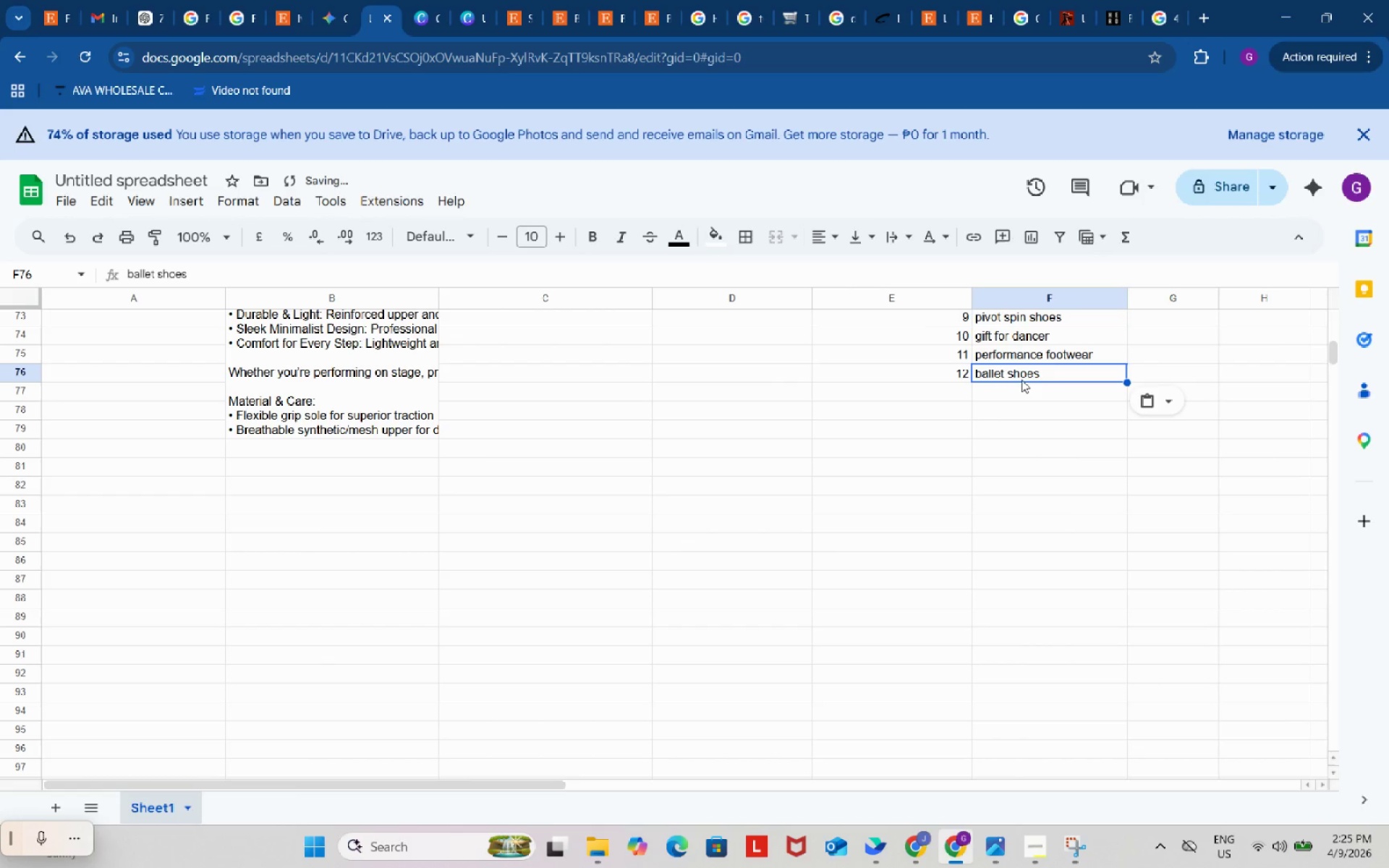 
key(Control+V)
 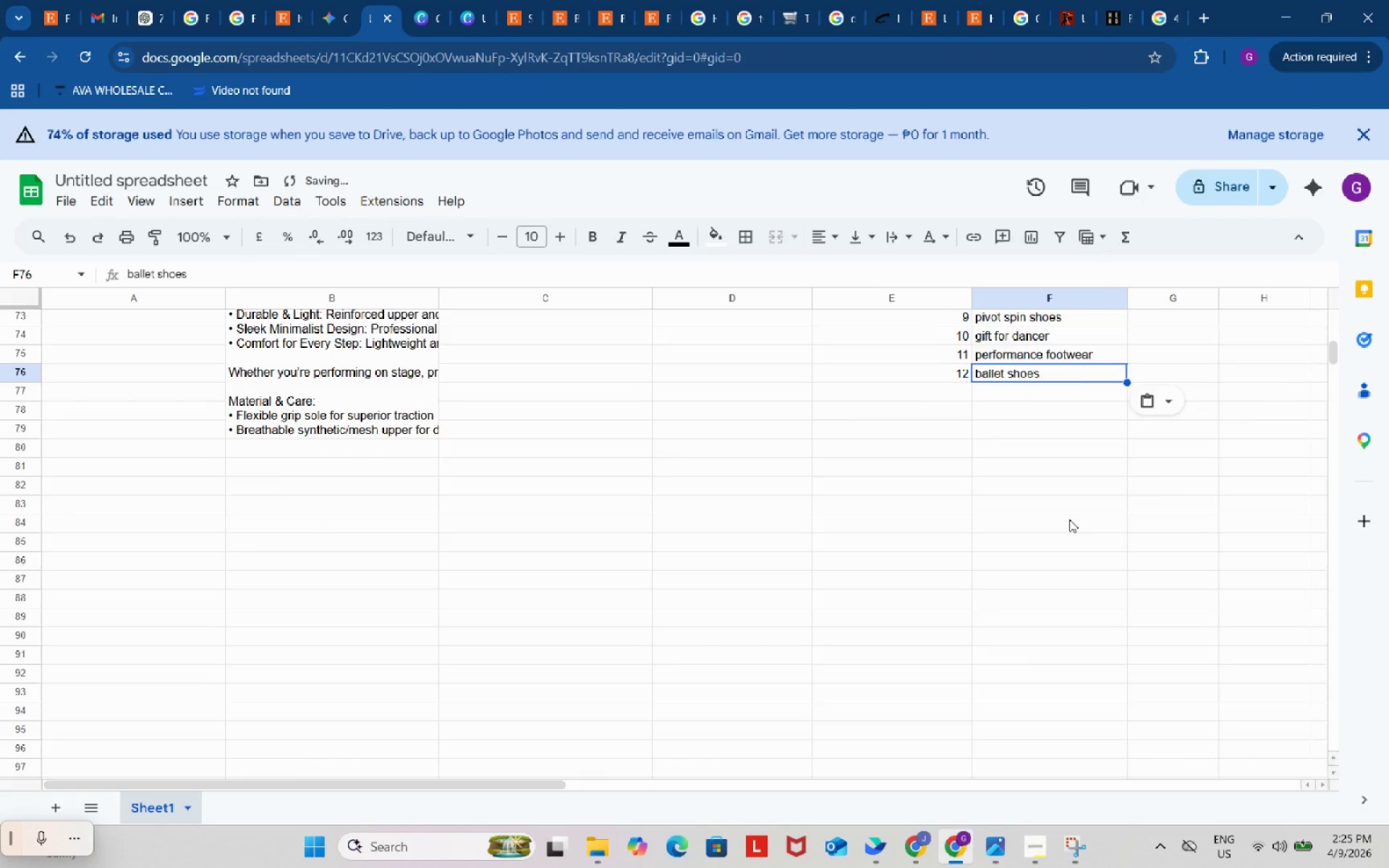 
scroll: coordinate [1069, 519], scroll_direction: up, amount: 2.0
 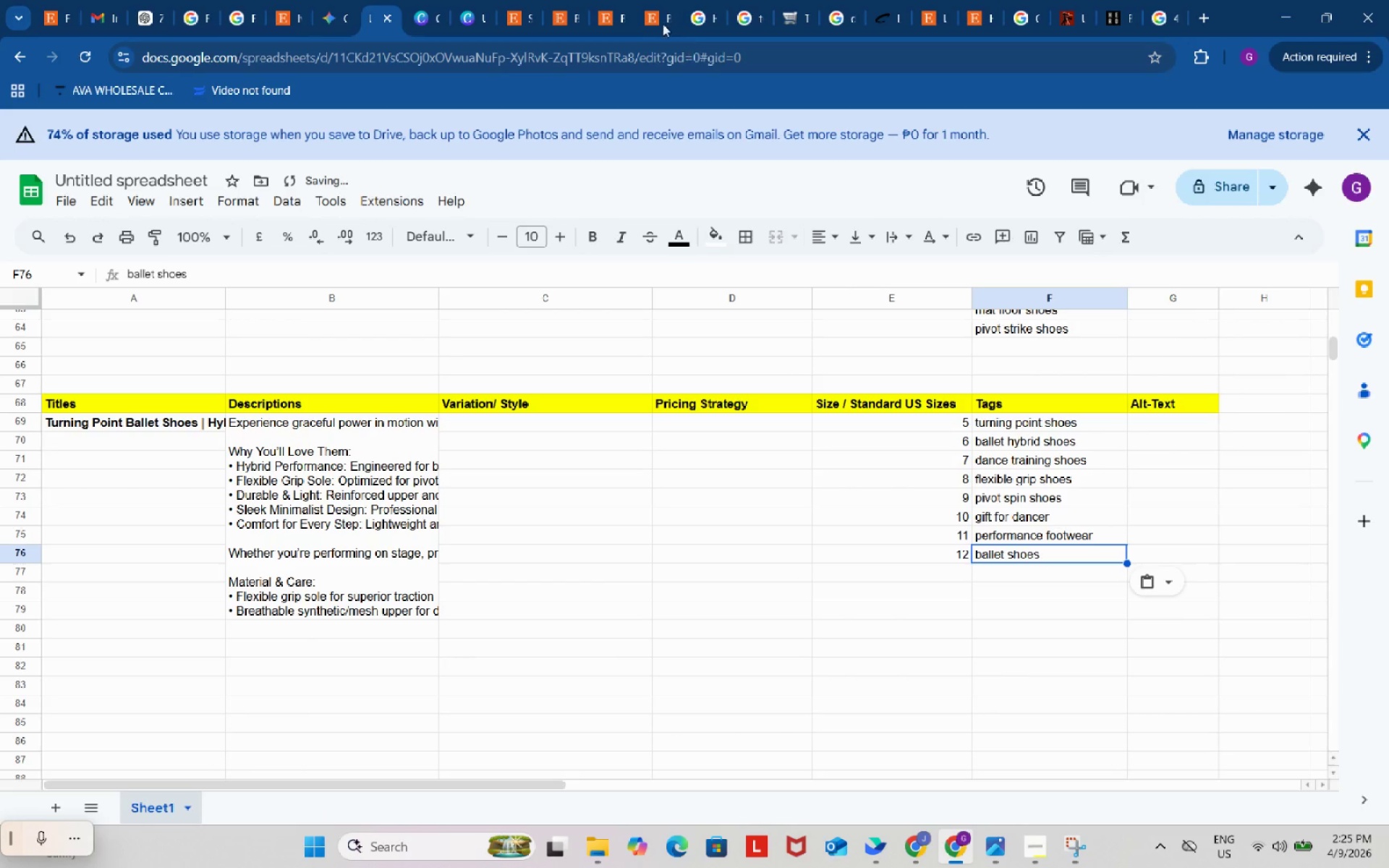 
left_click([639, 0])
 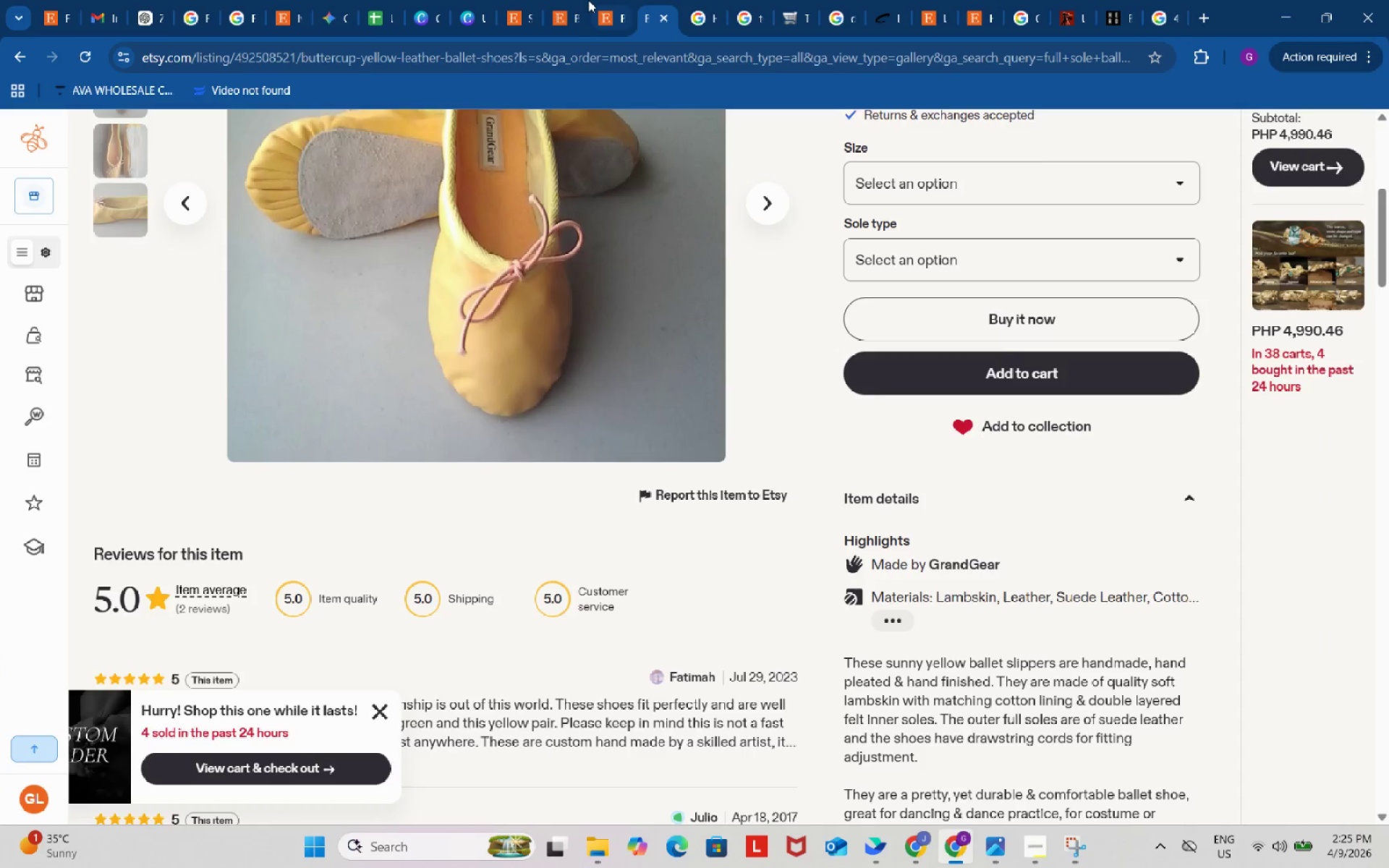 
left_click([586, 0])
 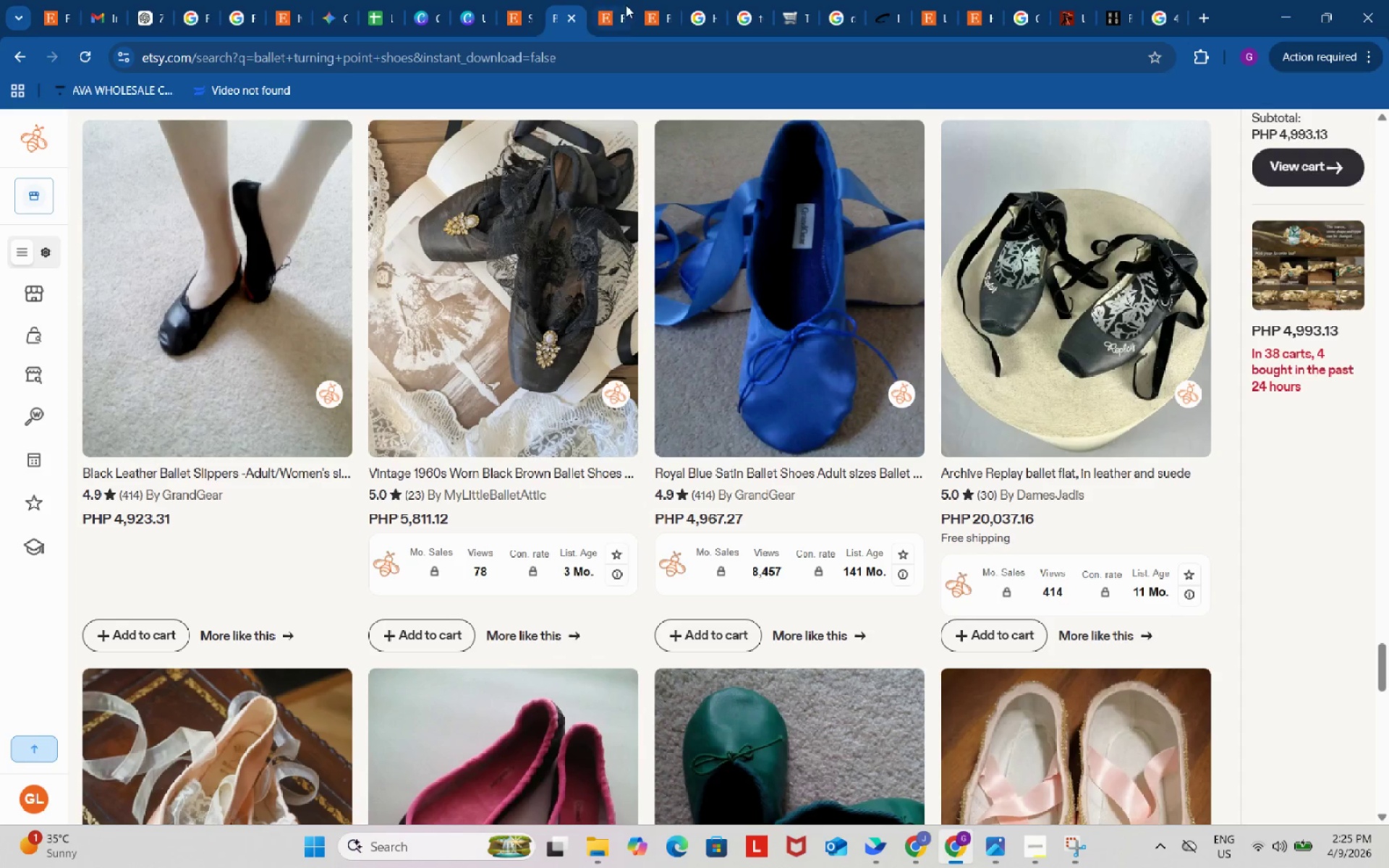 
left_click([626, 5])
 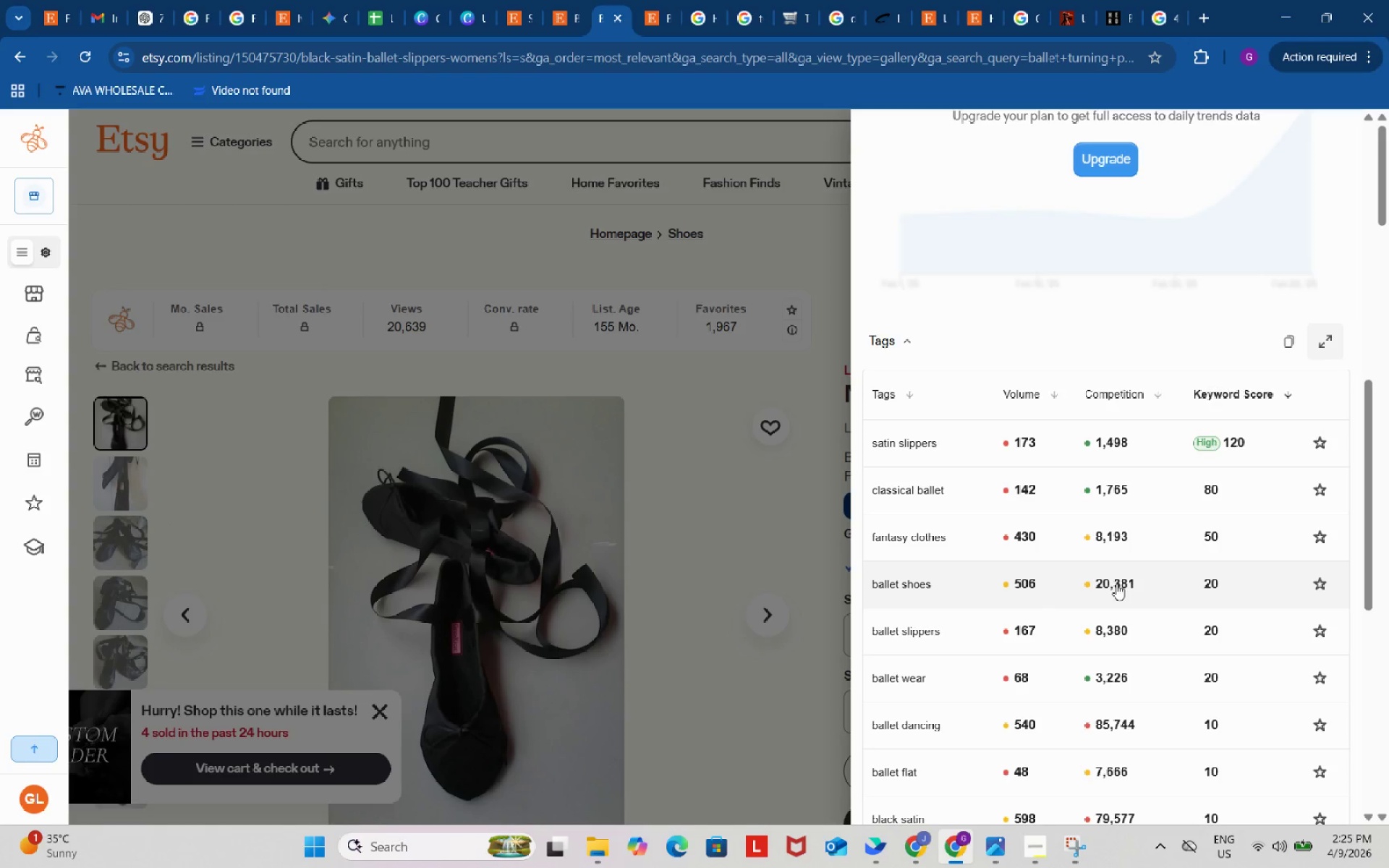 
scroll: coordinate [1116, 584], scroll_direction: down, amount: 3.0
 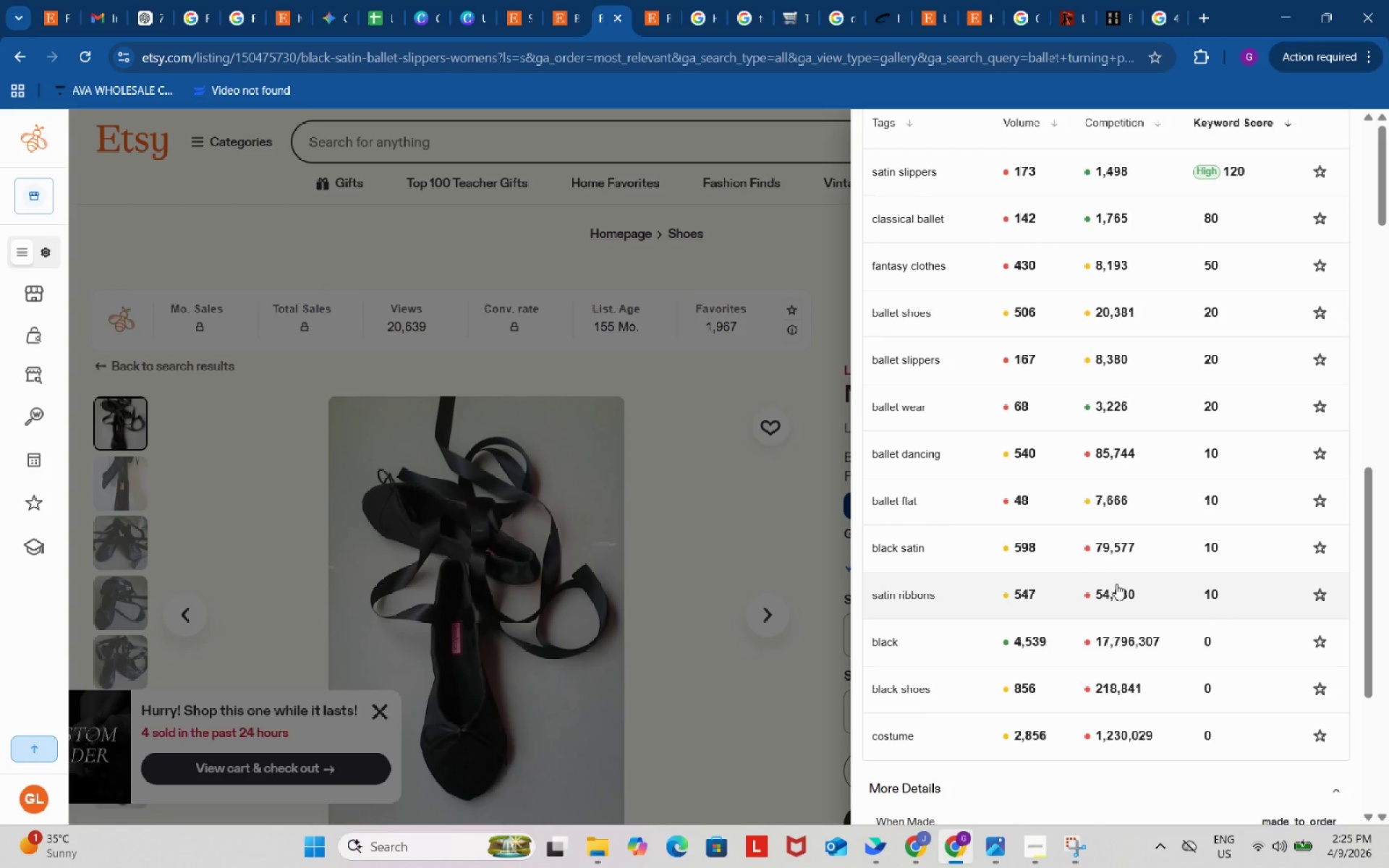 
scroll: coordinate [1116, 584], scroll_direction: up, amount: 2.0
 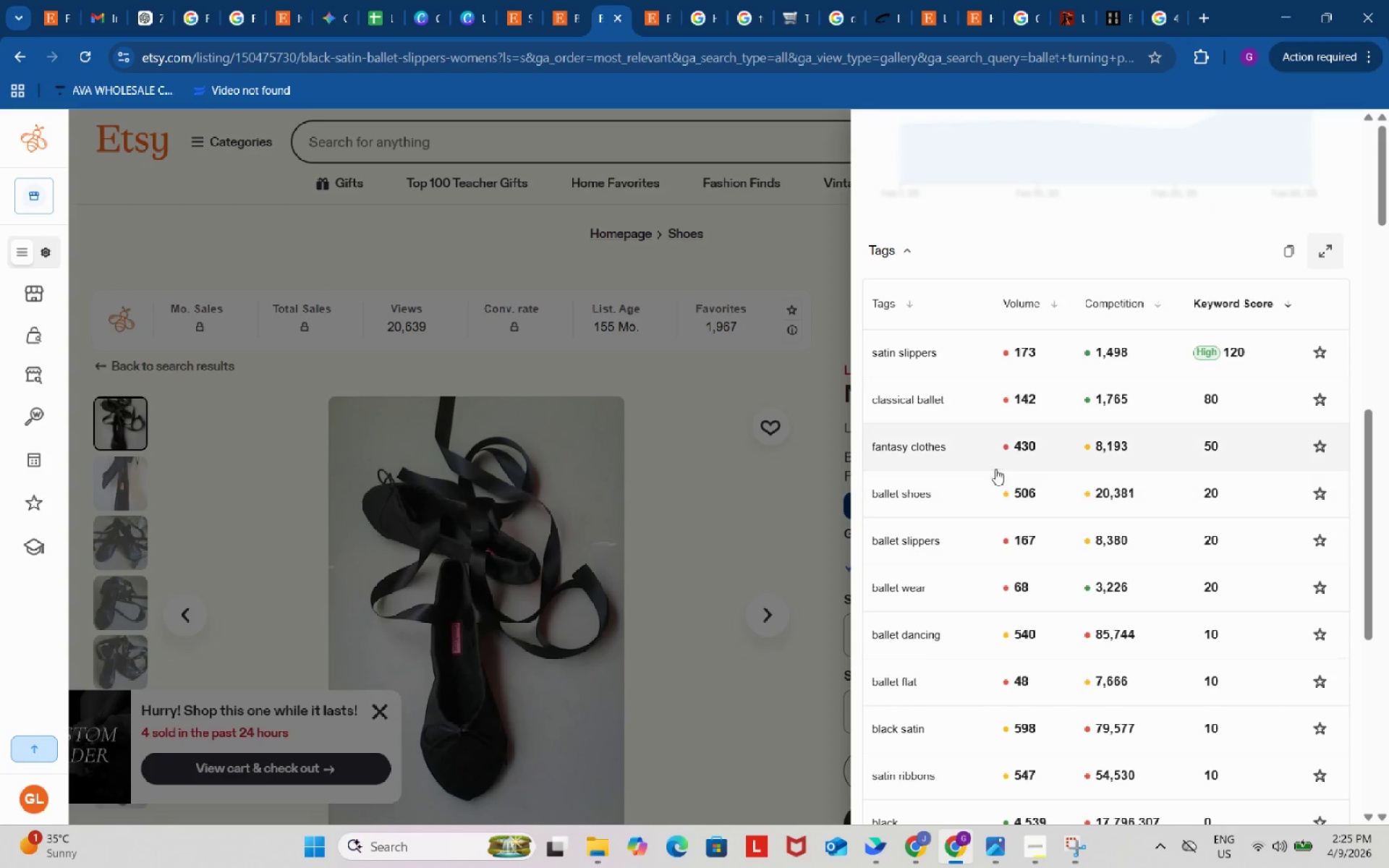 
left_click([928, 407])
 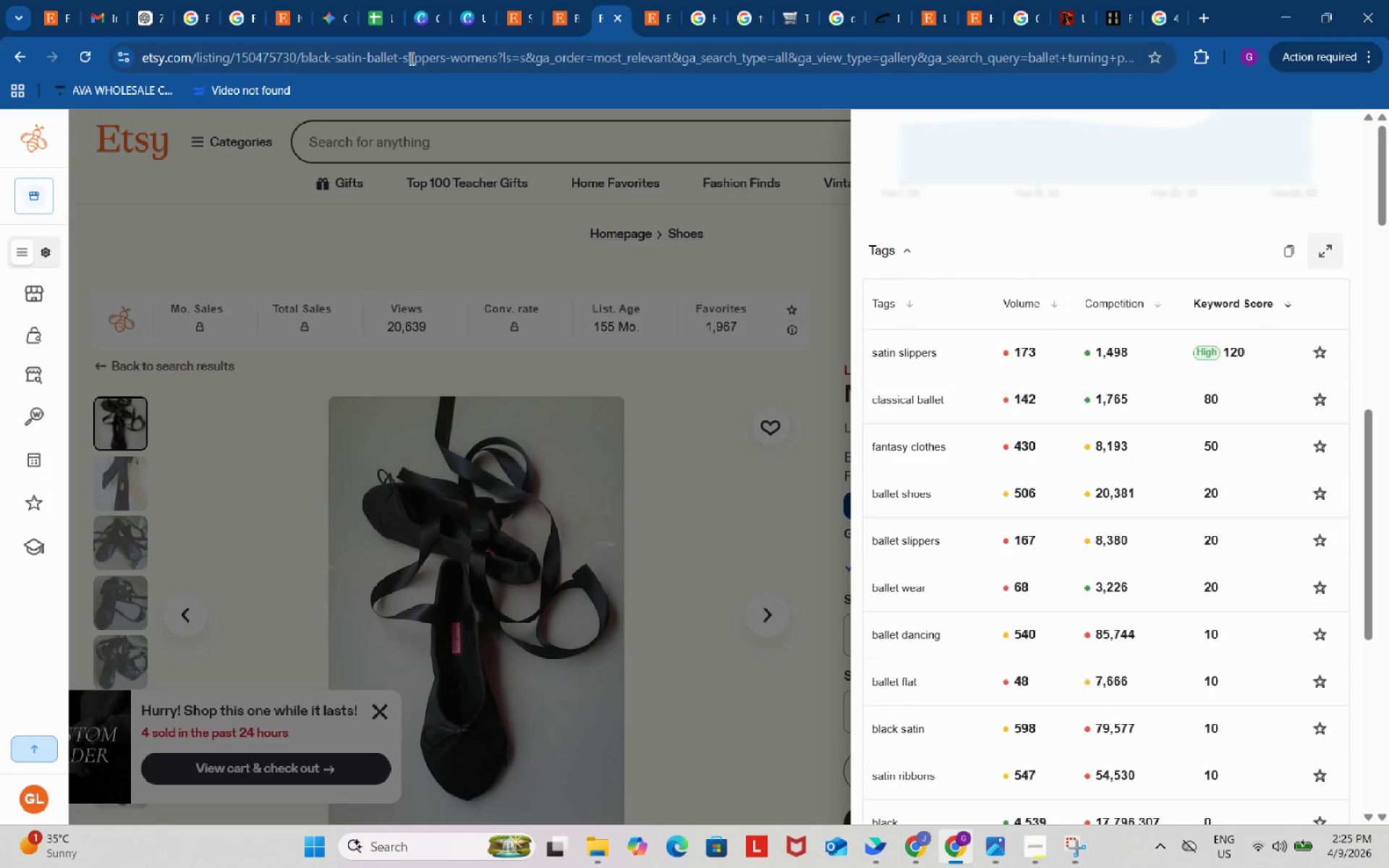 
left_click_drag(start_coordinate=[378, 0], to_coordinate=[379, 4])
 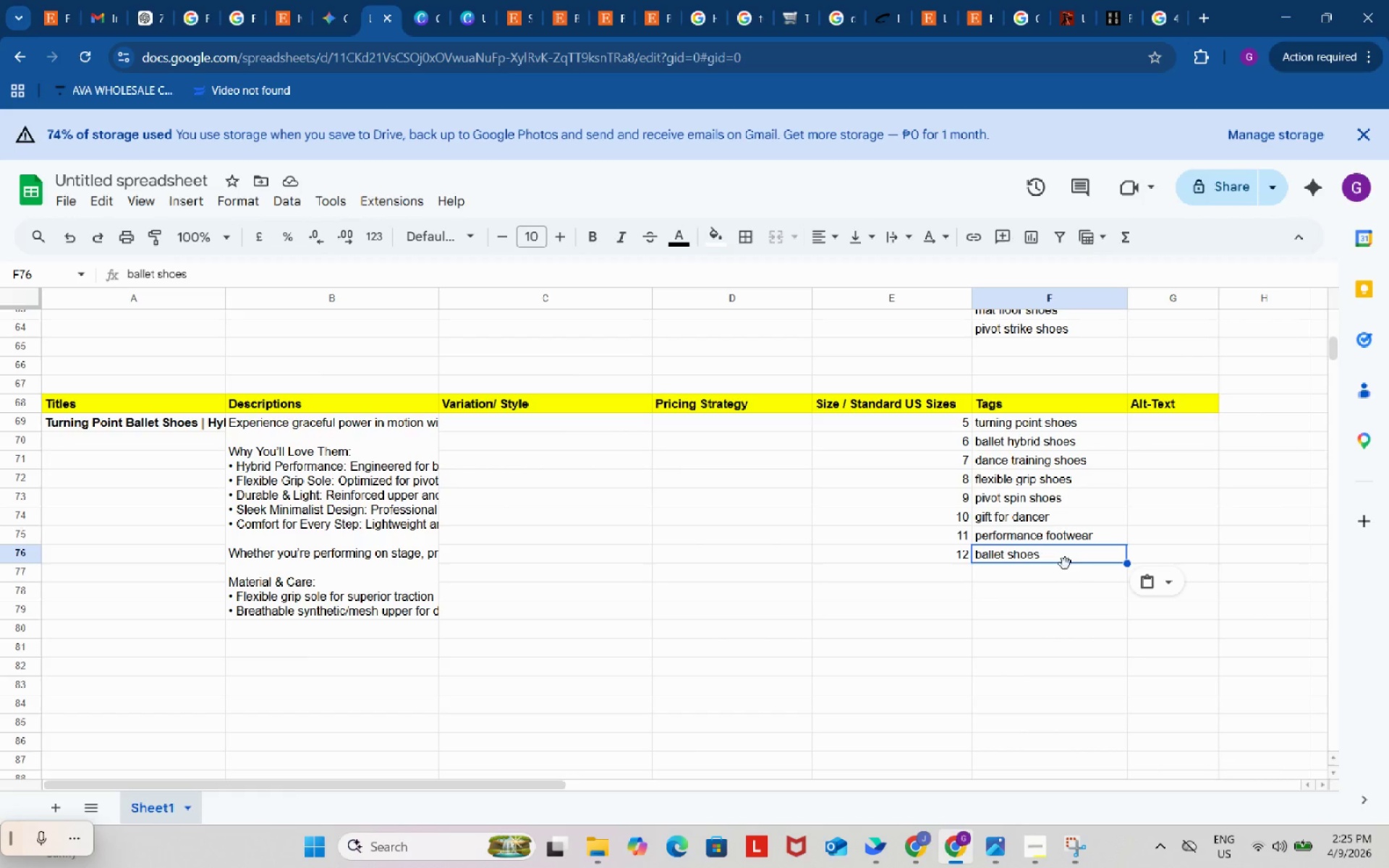 
left_click([1069, 572])
 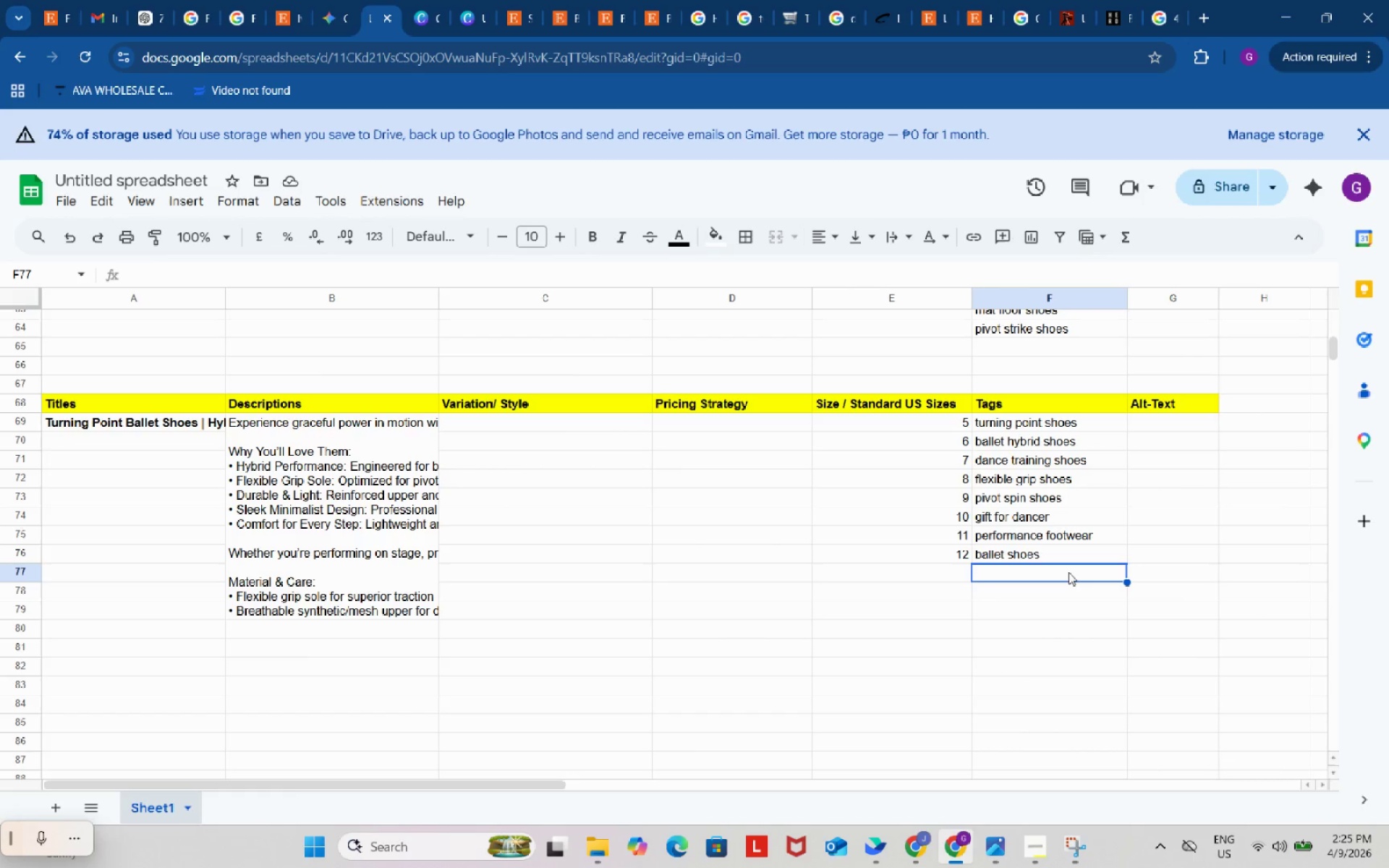 
key(Control+ControlLeft)
 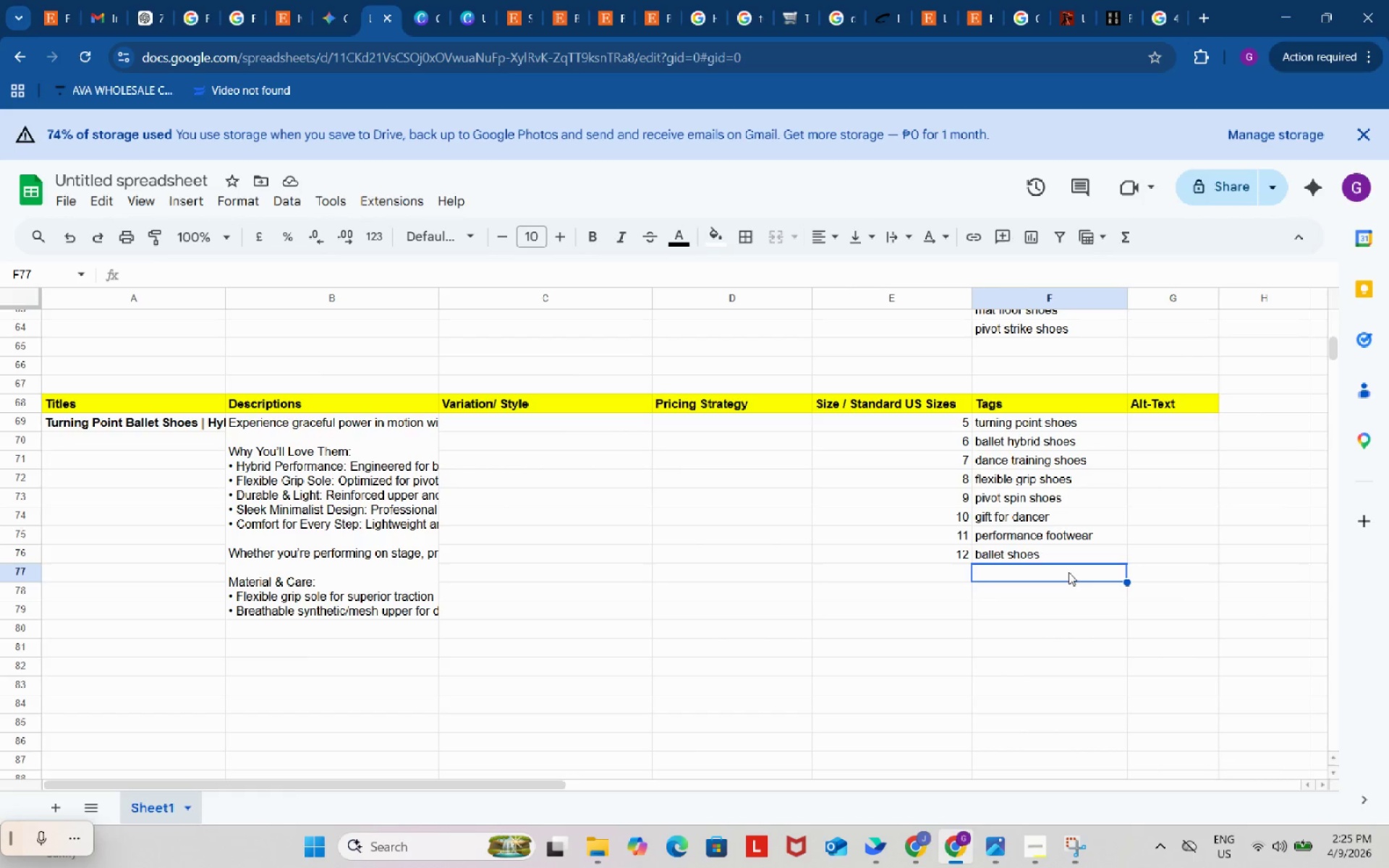 
key(Control+V)
 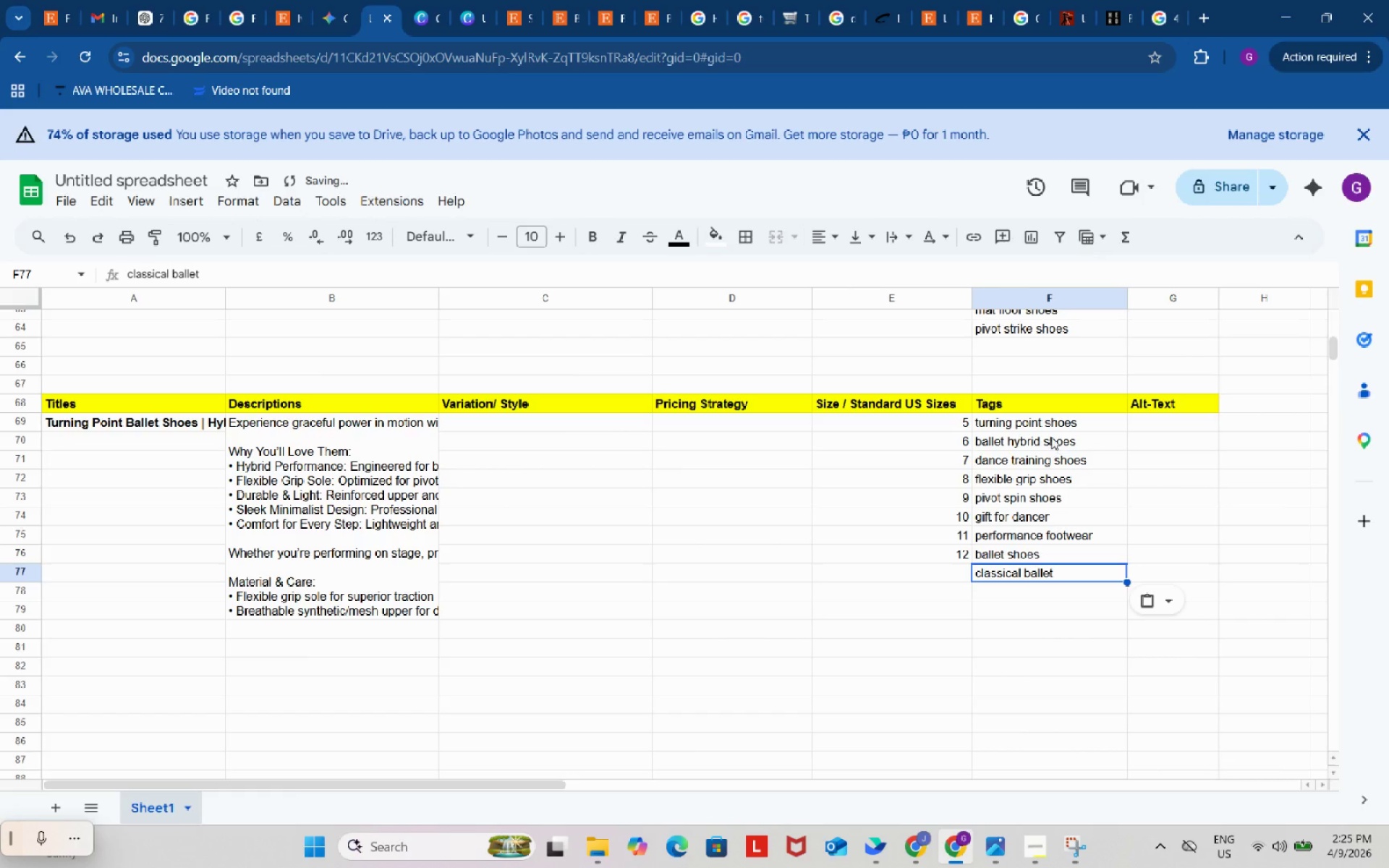 
left_click([1051, 437])
 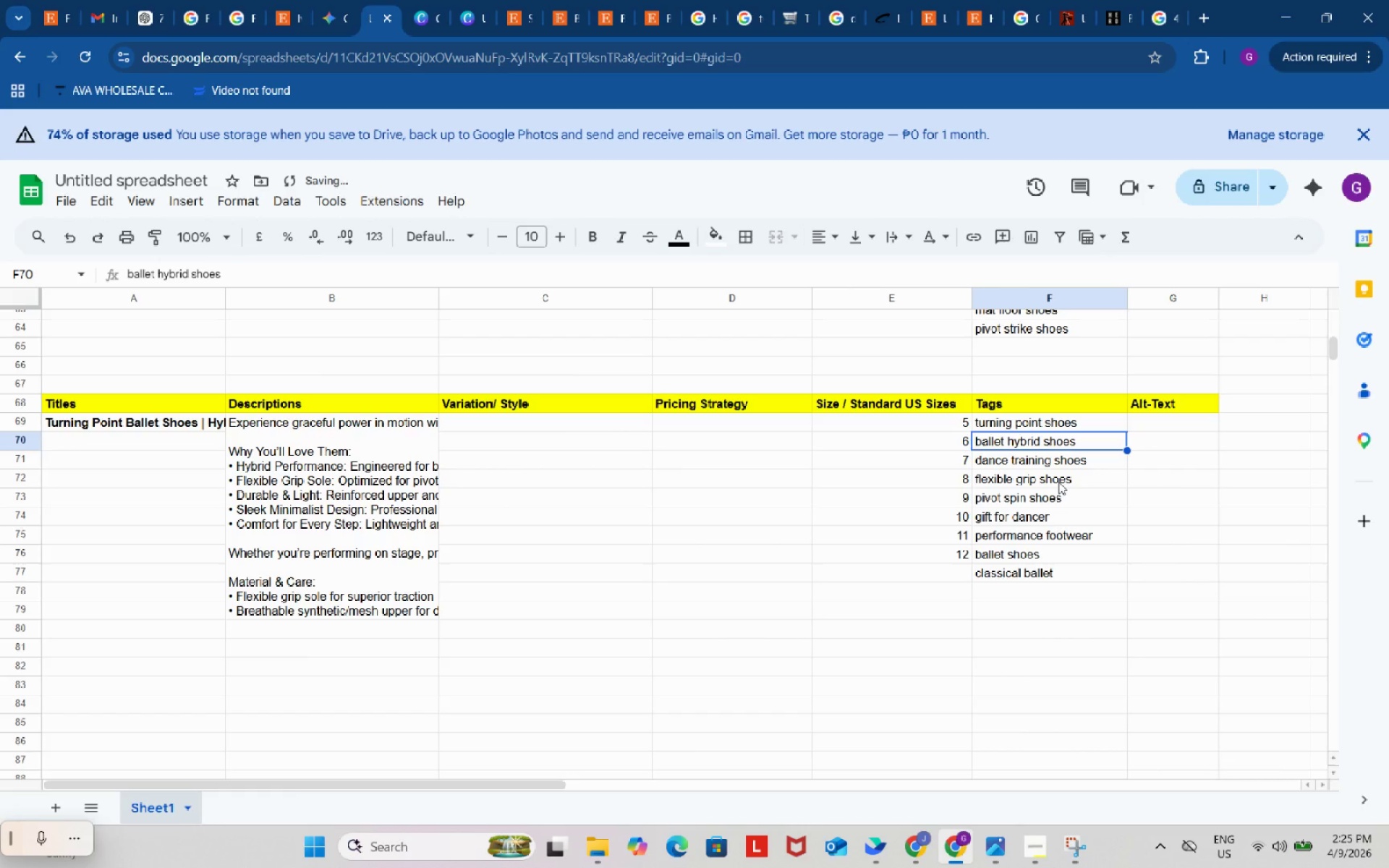 
left_click([1058, 482])
 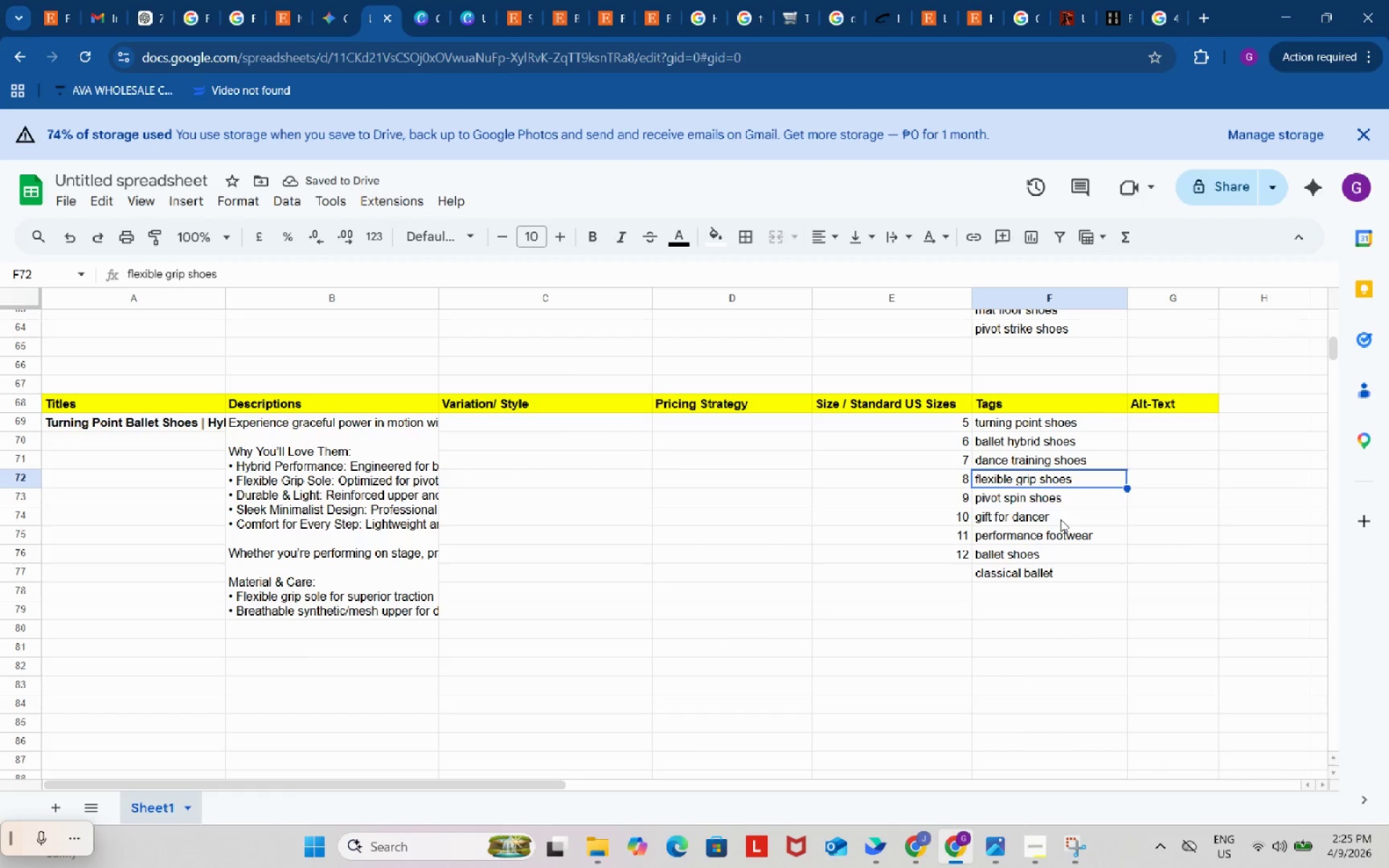 
left_click([1061, 519])
 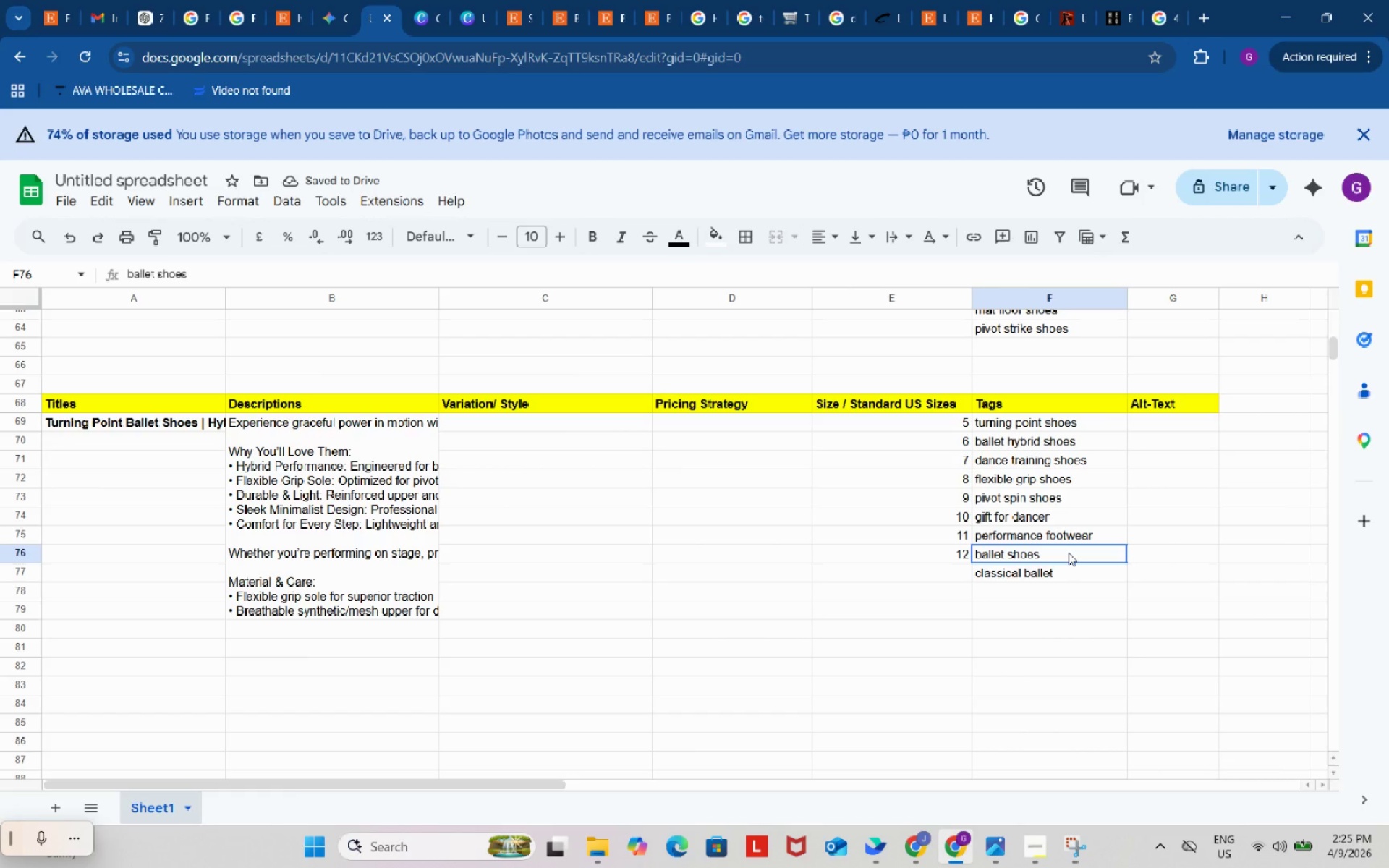 
left_click([1069, 553])
 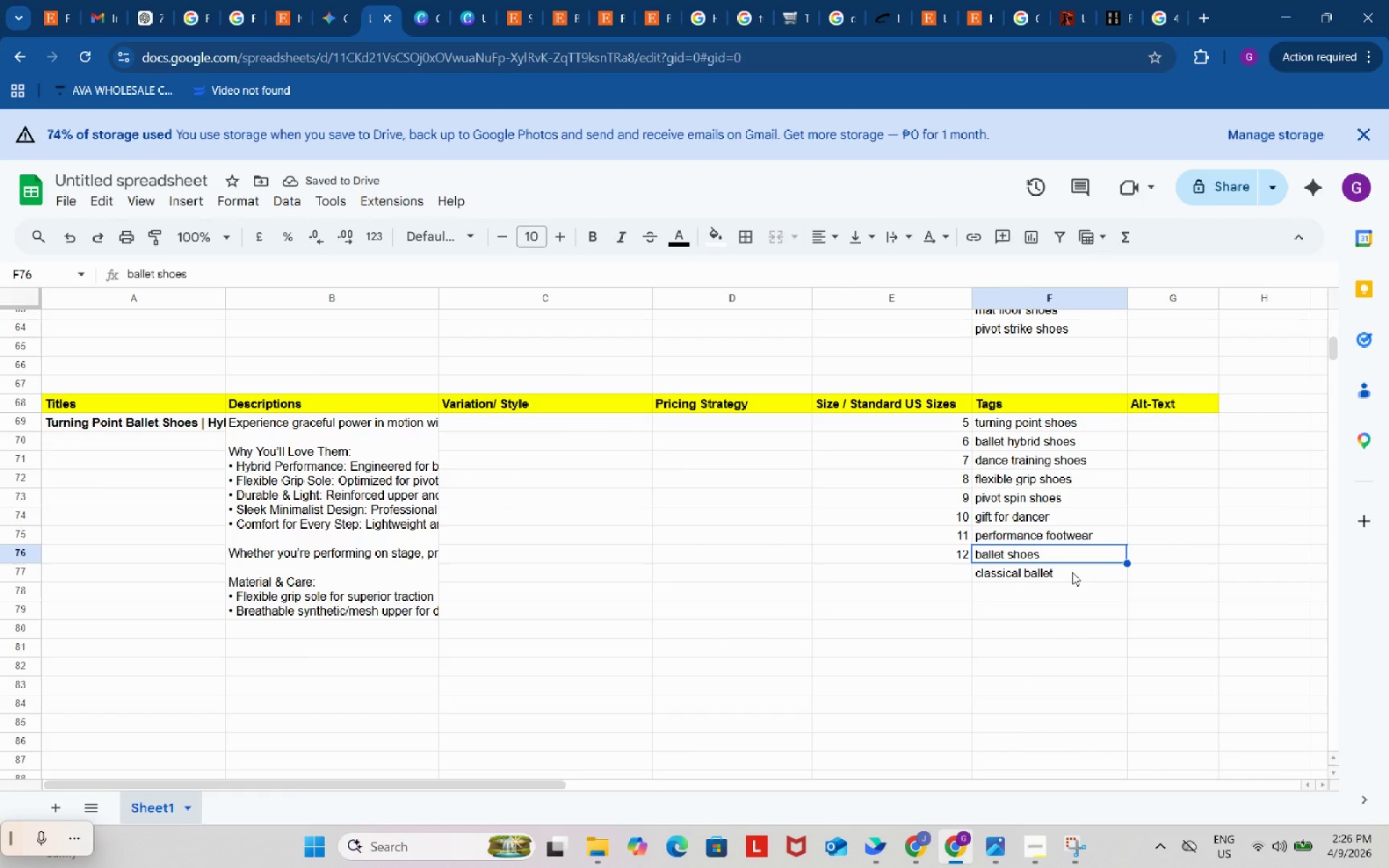 
left_click([1072, 572])
 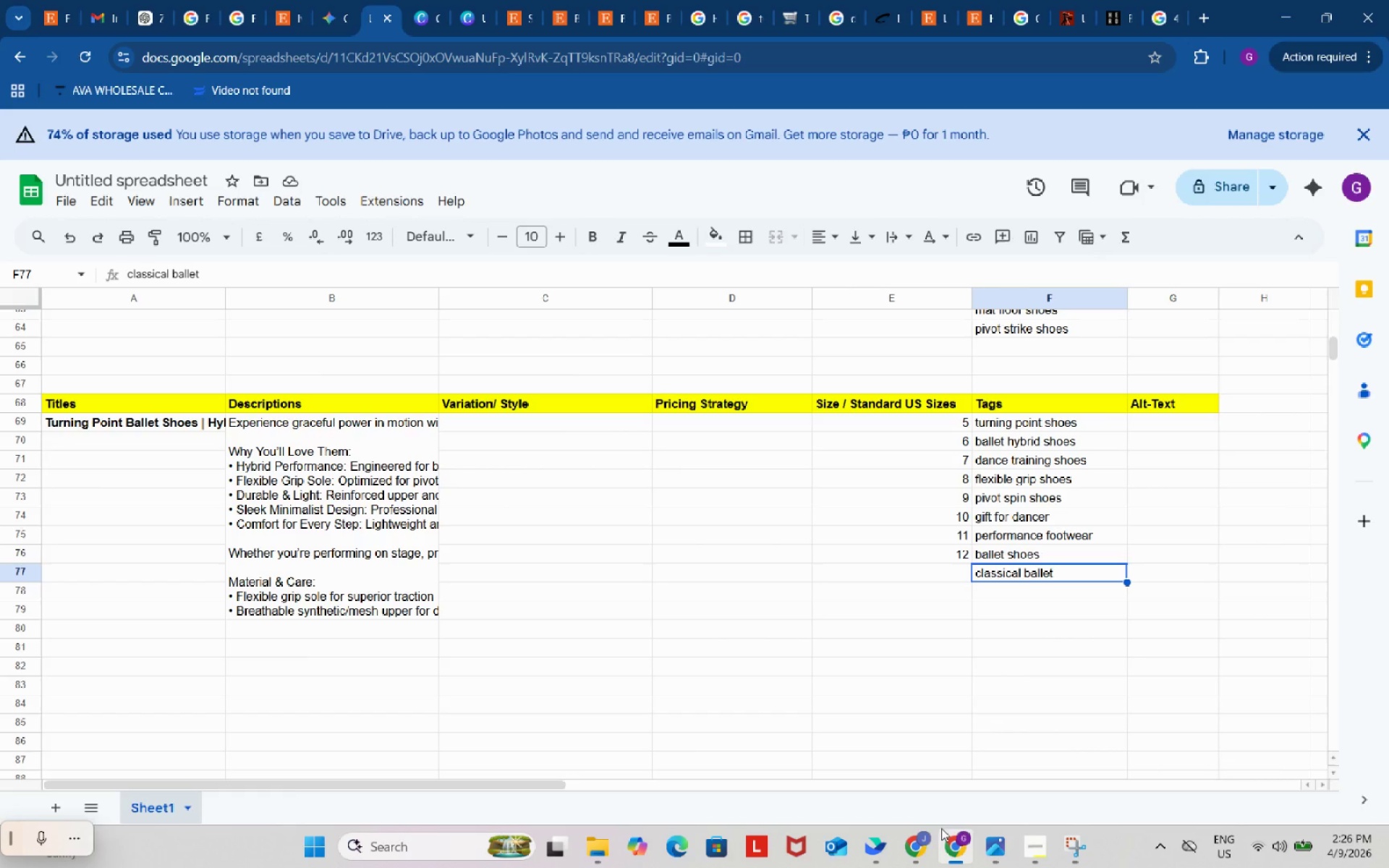 
left_click([926, 833])
 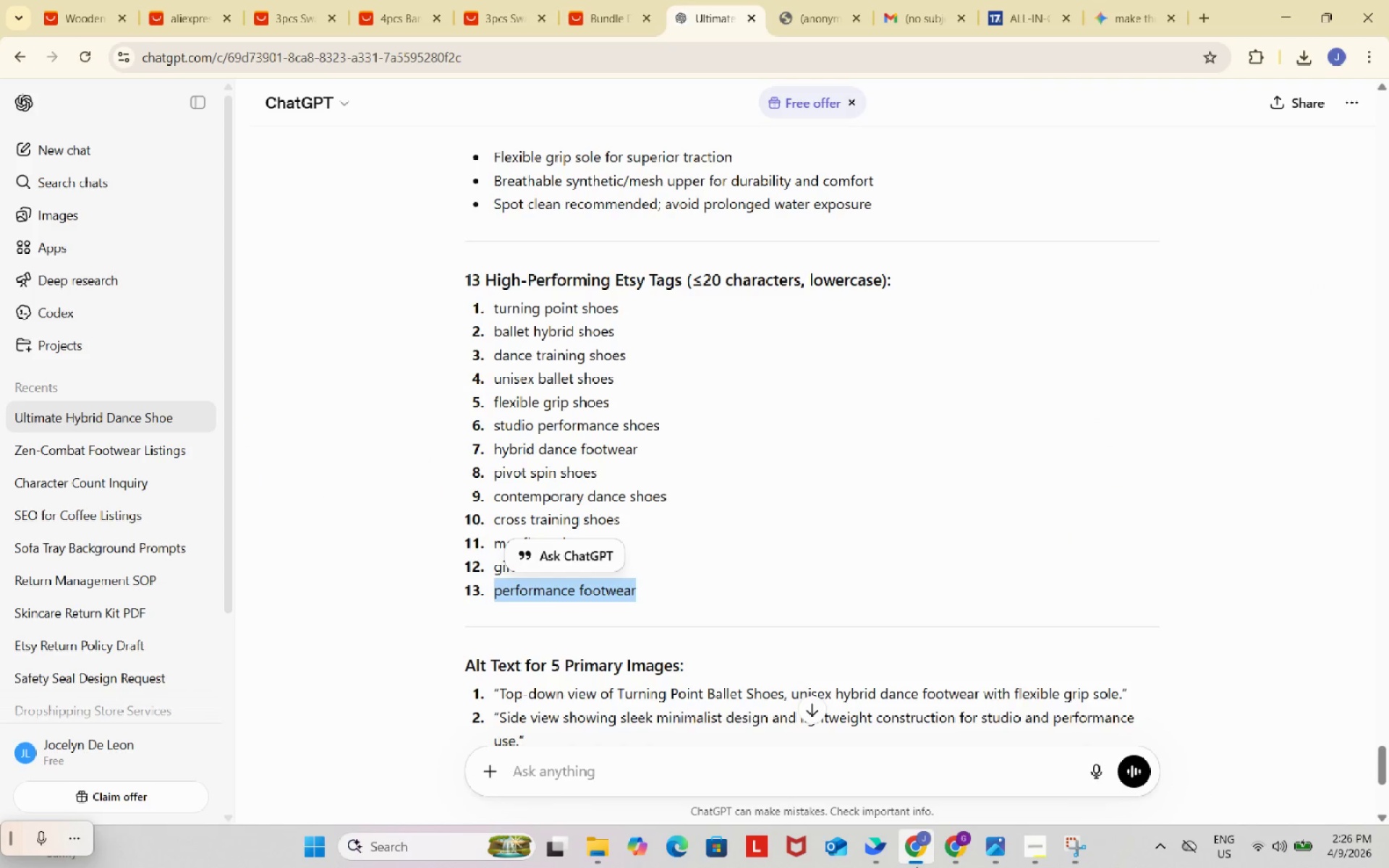 
left_click([948, 849])
 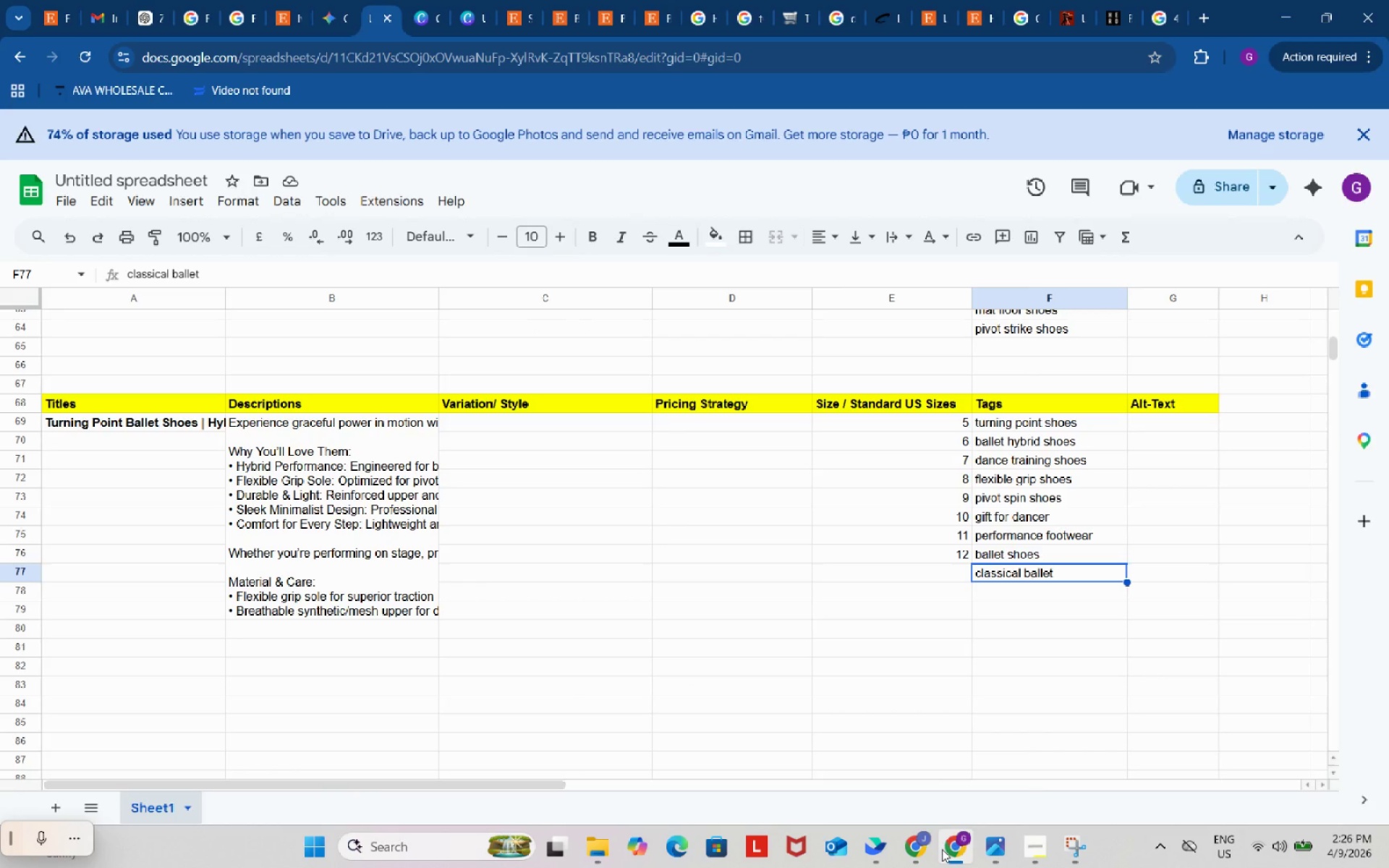 
left_click([911, 848])
 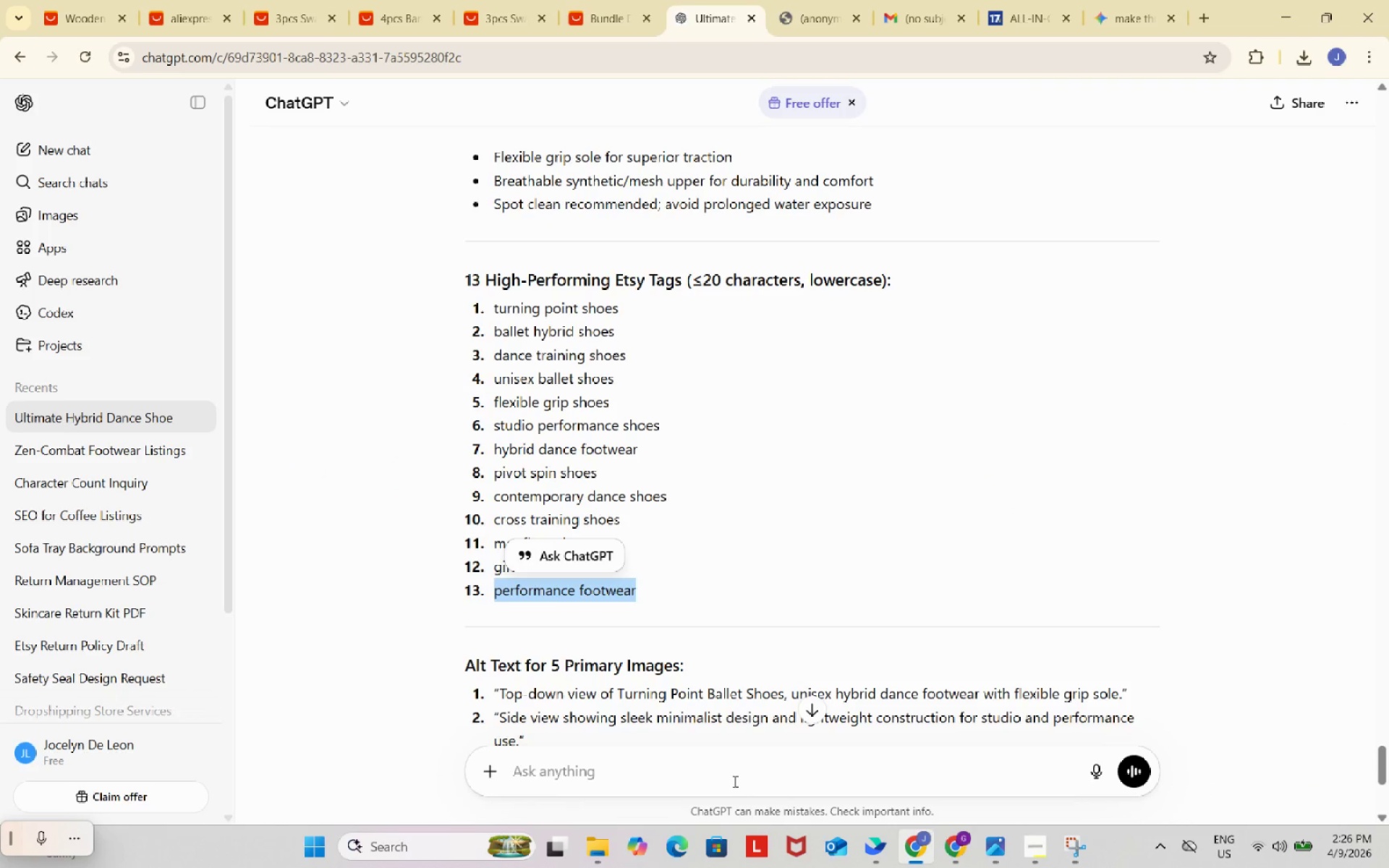 
scroll: coordinate [729, 685], scroll_direction: down, amount: 3.0
 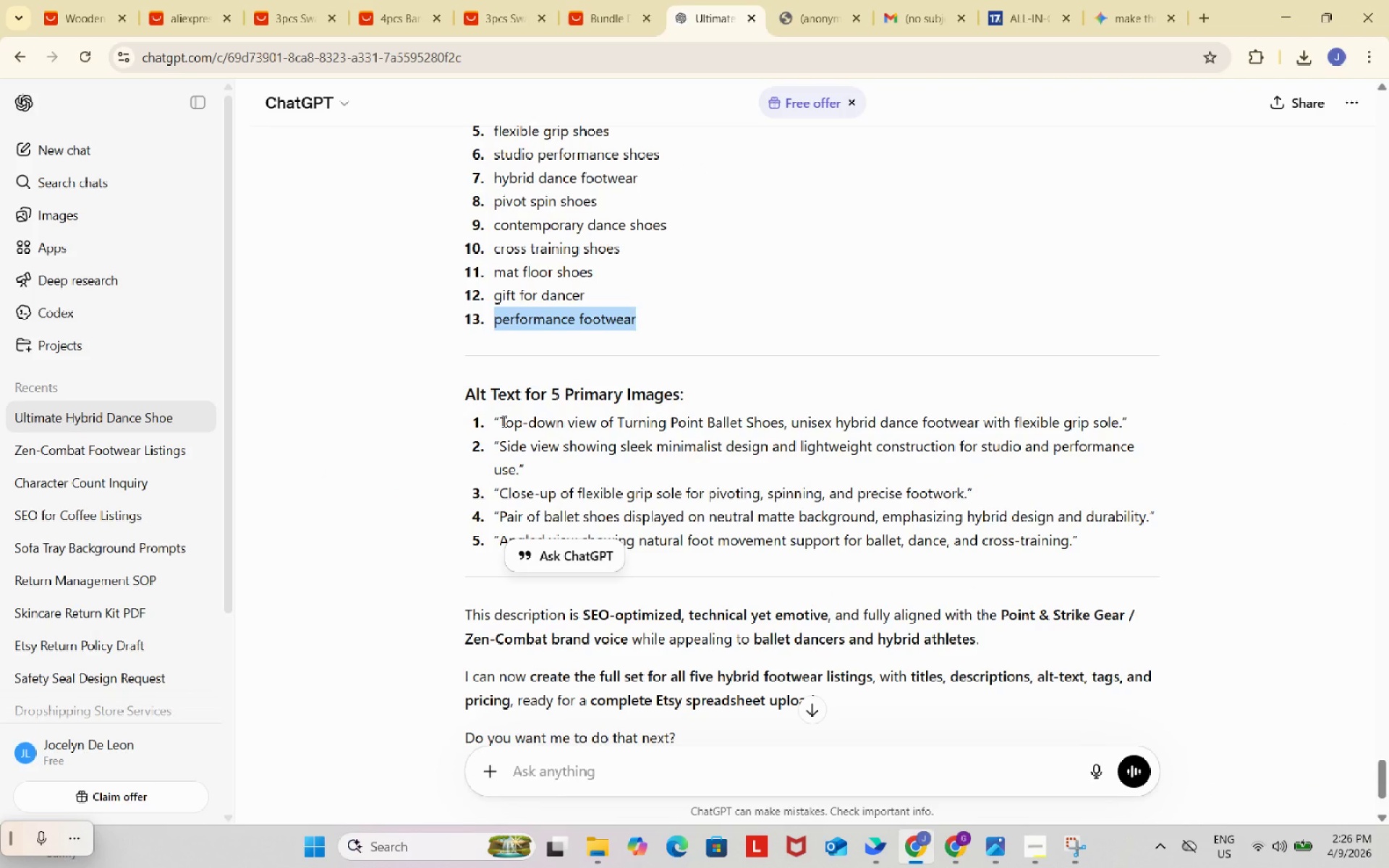 
left_click_drag(start_coordinate=[503, 421], to_coordinate=[1121, 422])
 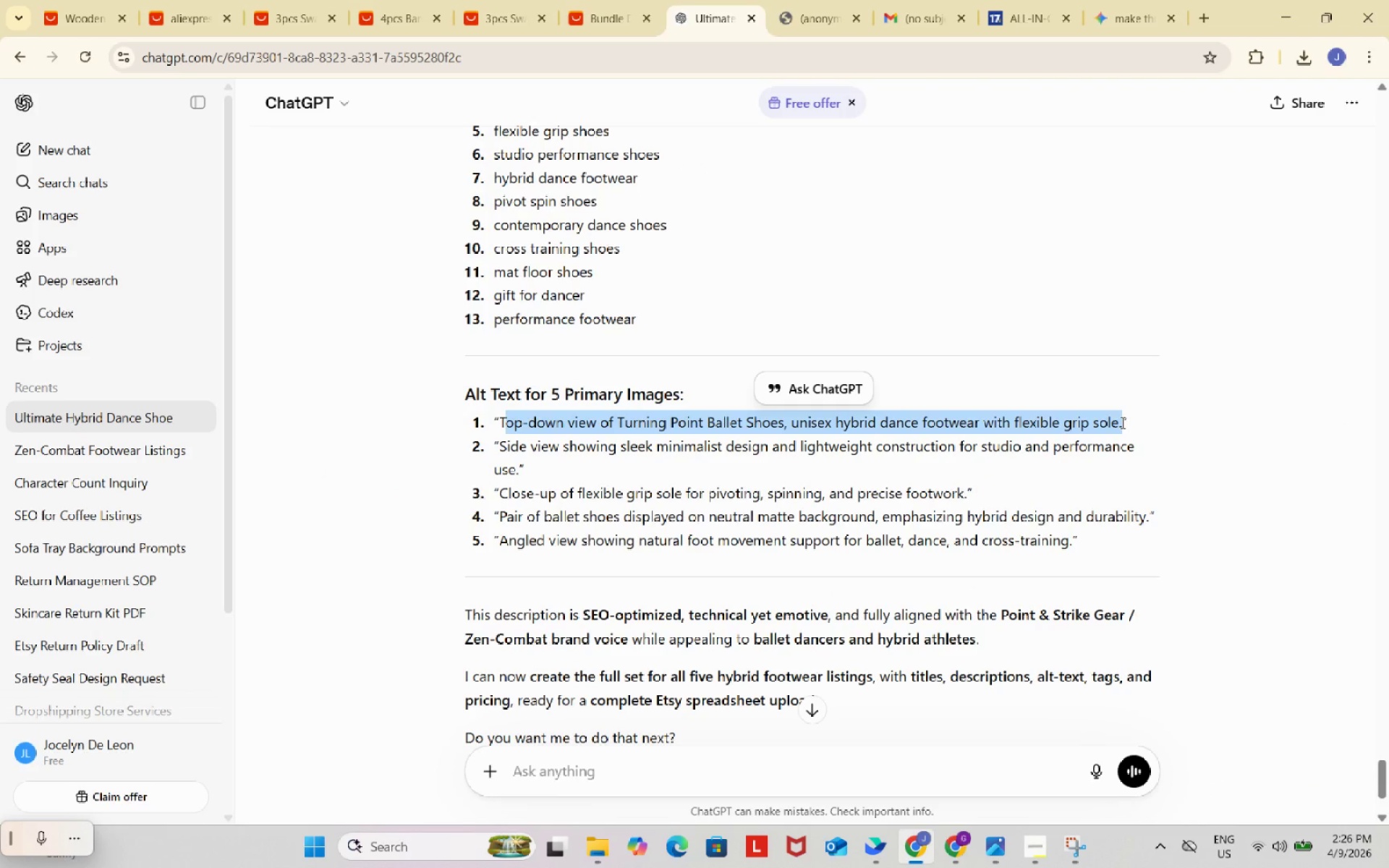 
key(Control+C)
 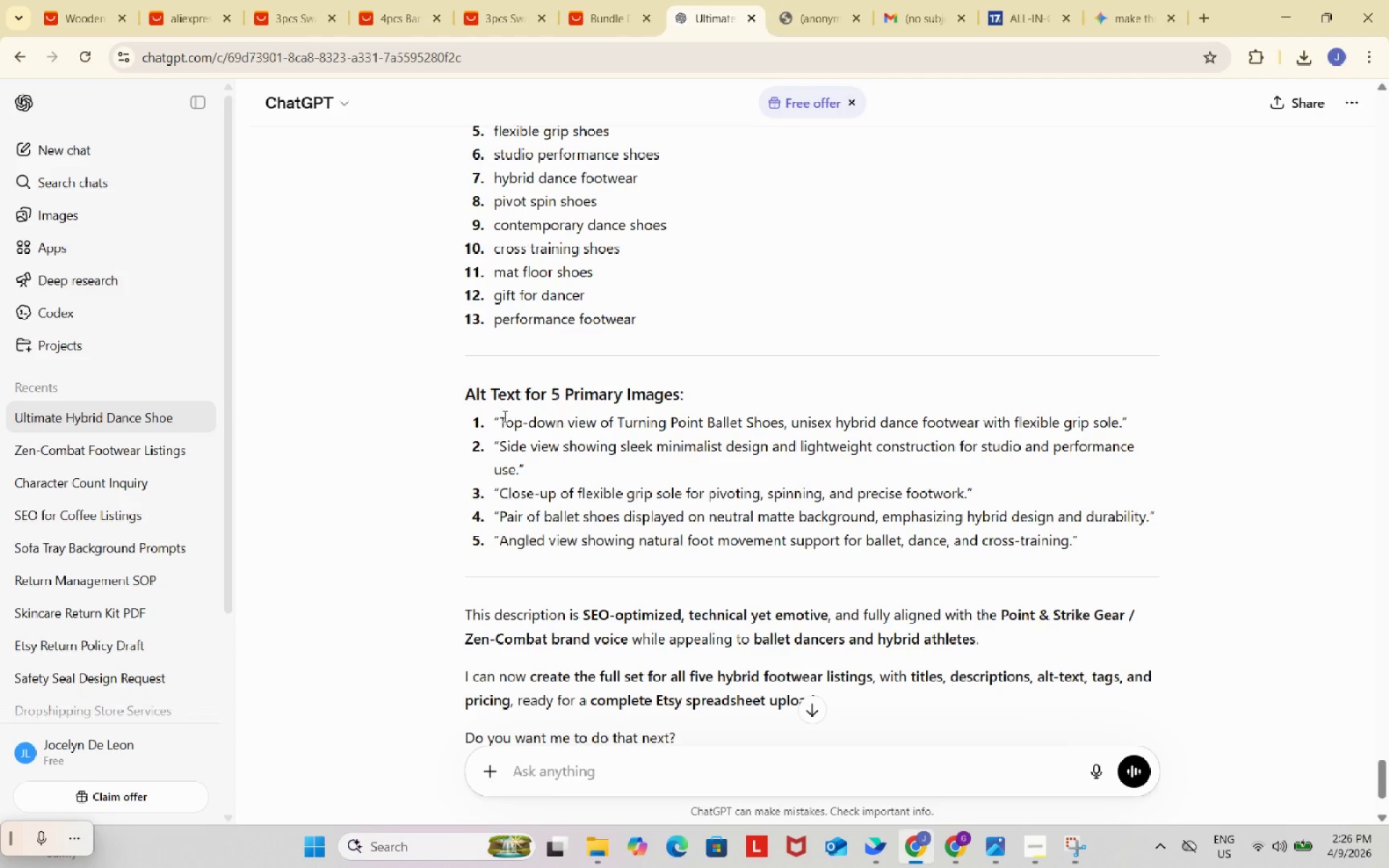 
left_click_drag(start_coordinate=[500, 424], to_coordinate=[600, 426])
 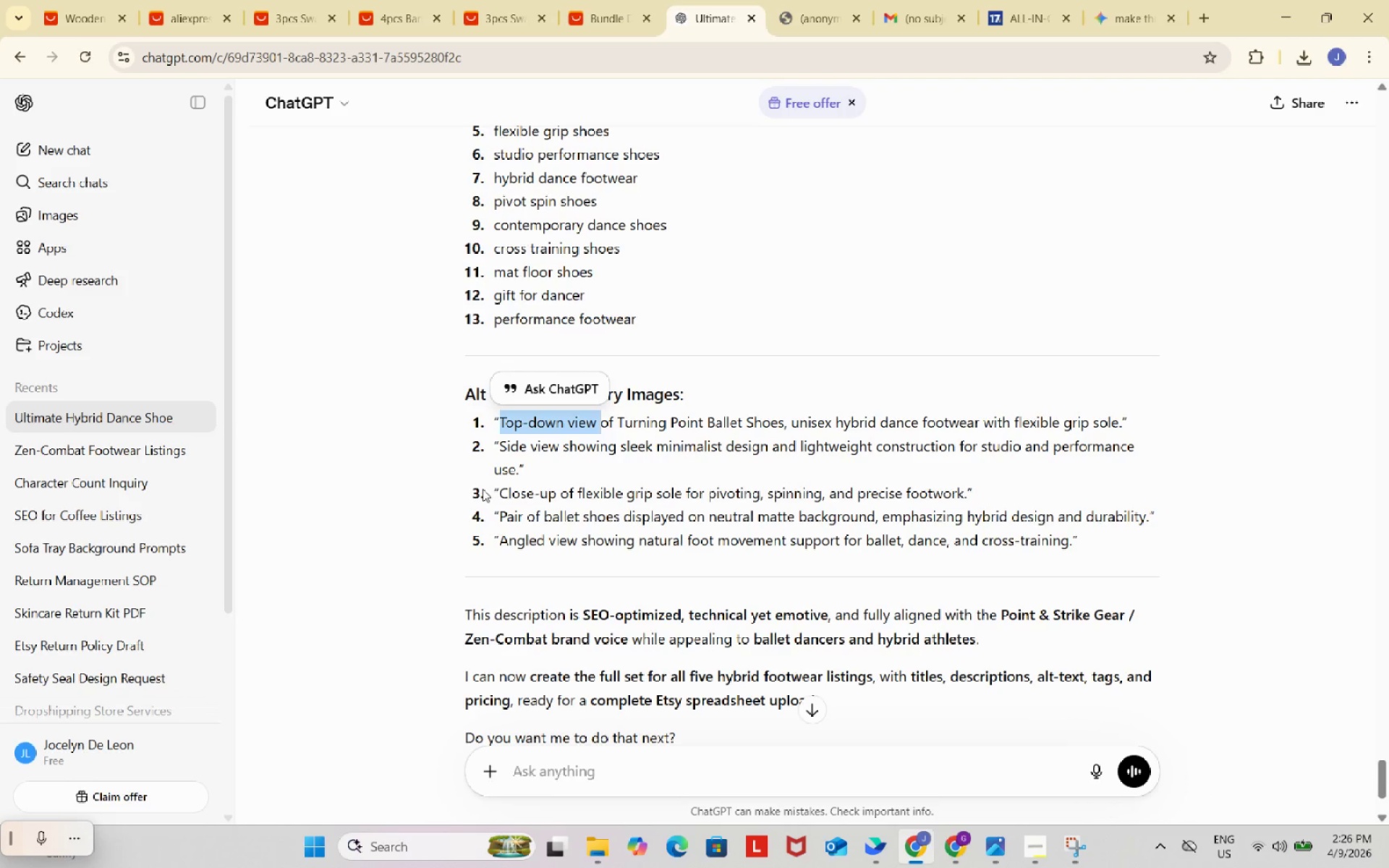 
left_click_drag(start_coordinate=[502, 487], to_coordinate=[967, 491])
 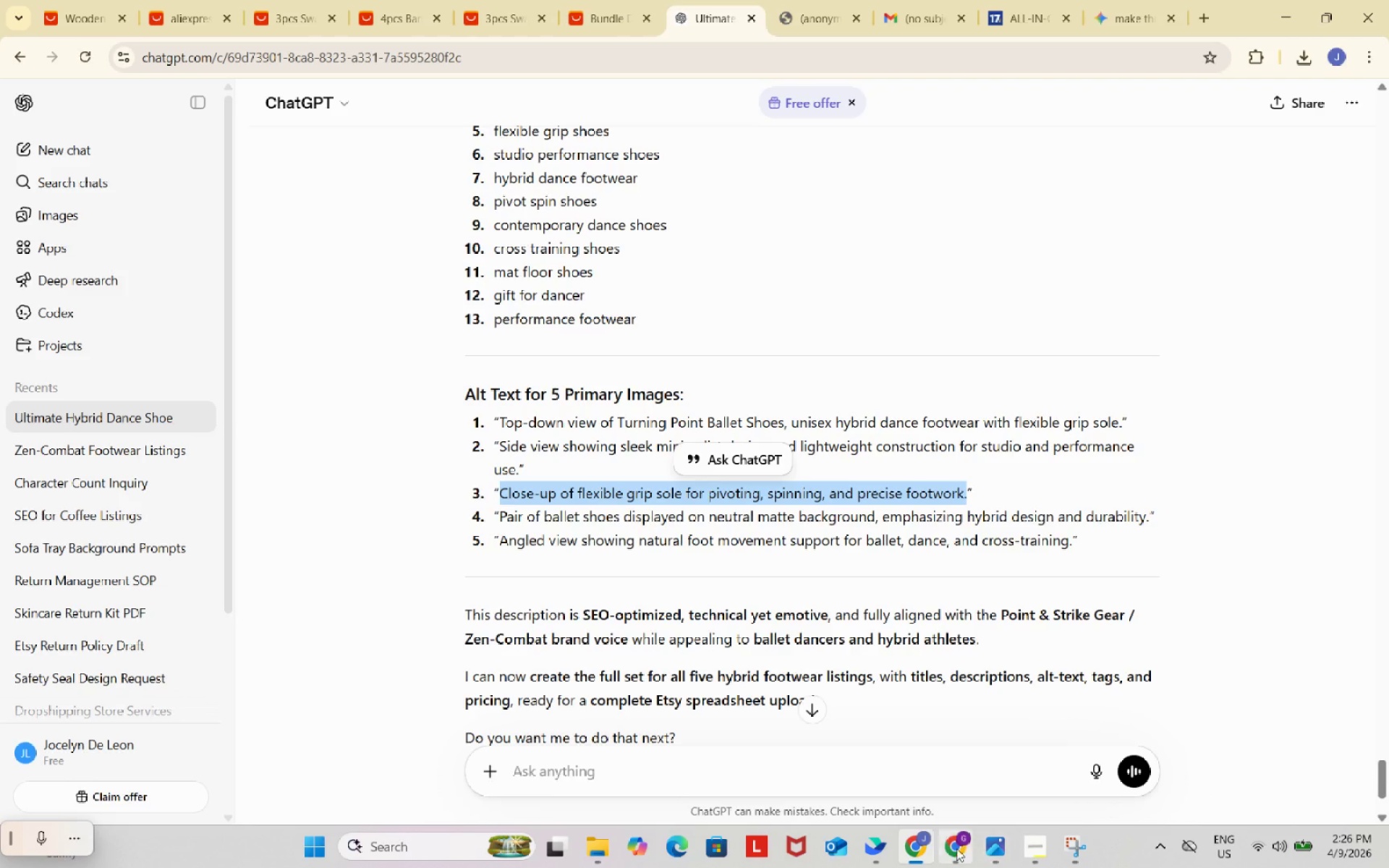 
key(Control+ControlLeft)
 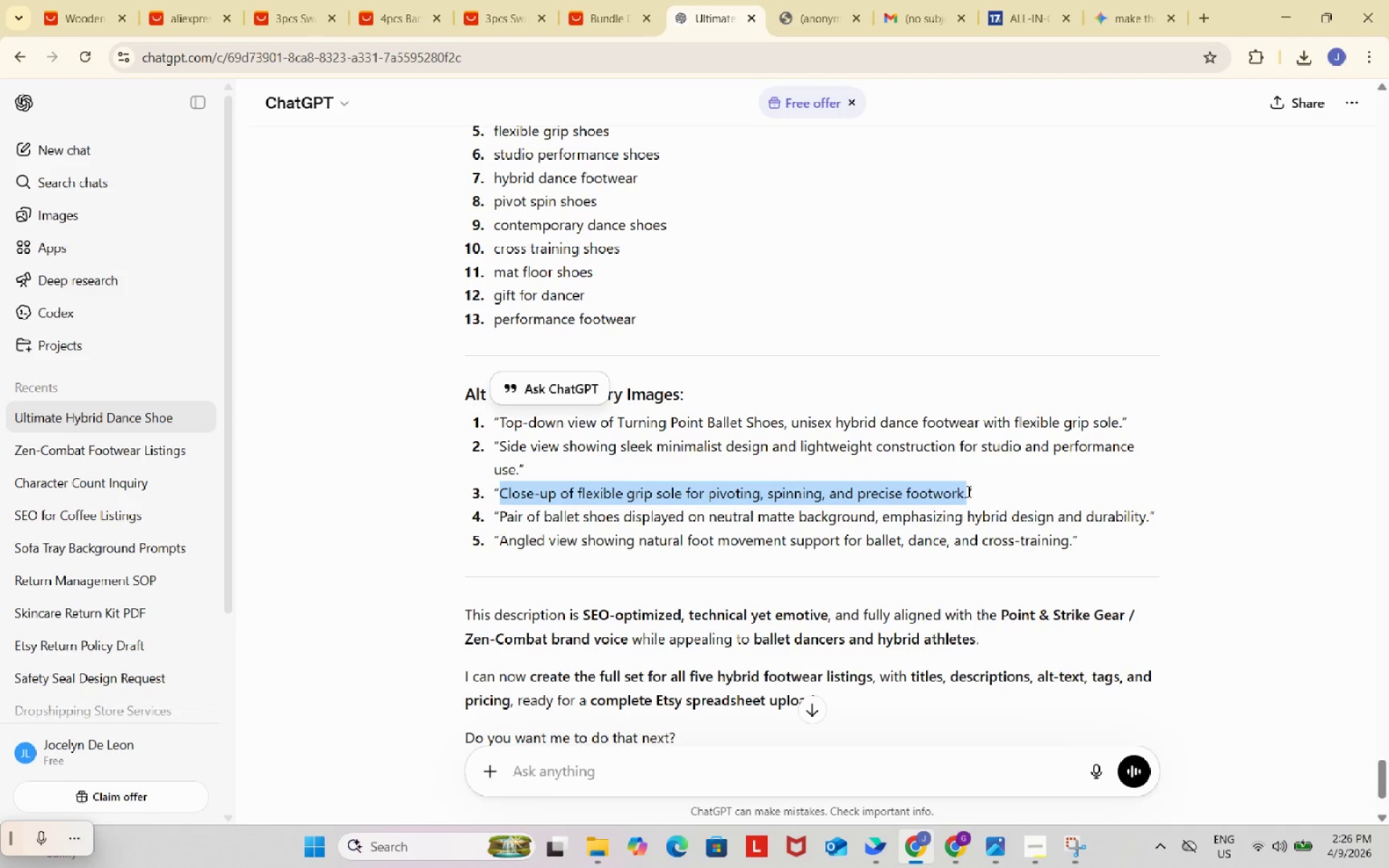 
key(Control+C)
 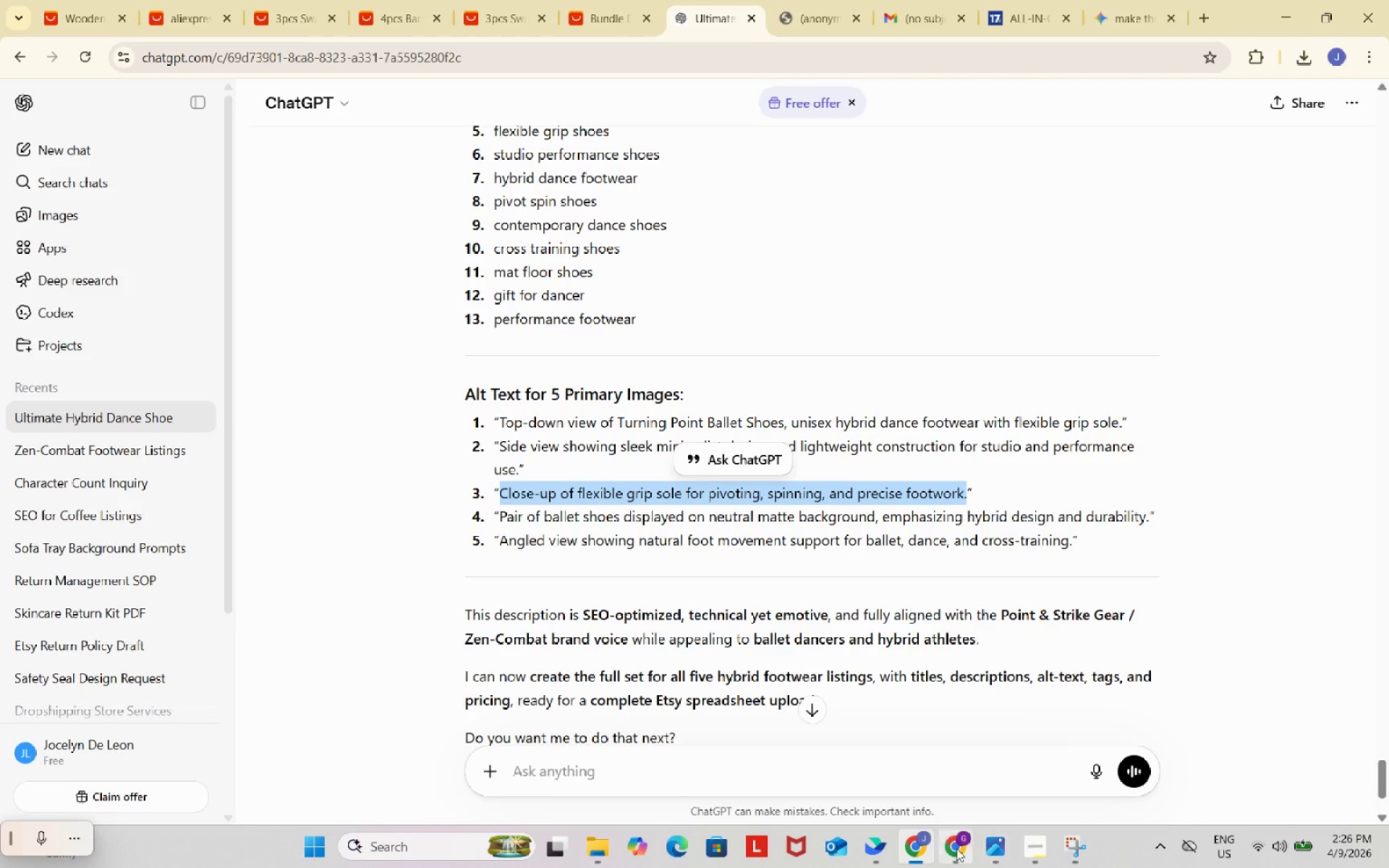 
left_click([929, 848])
 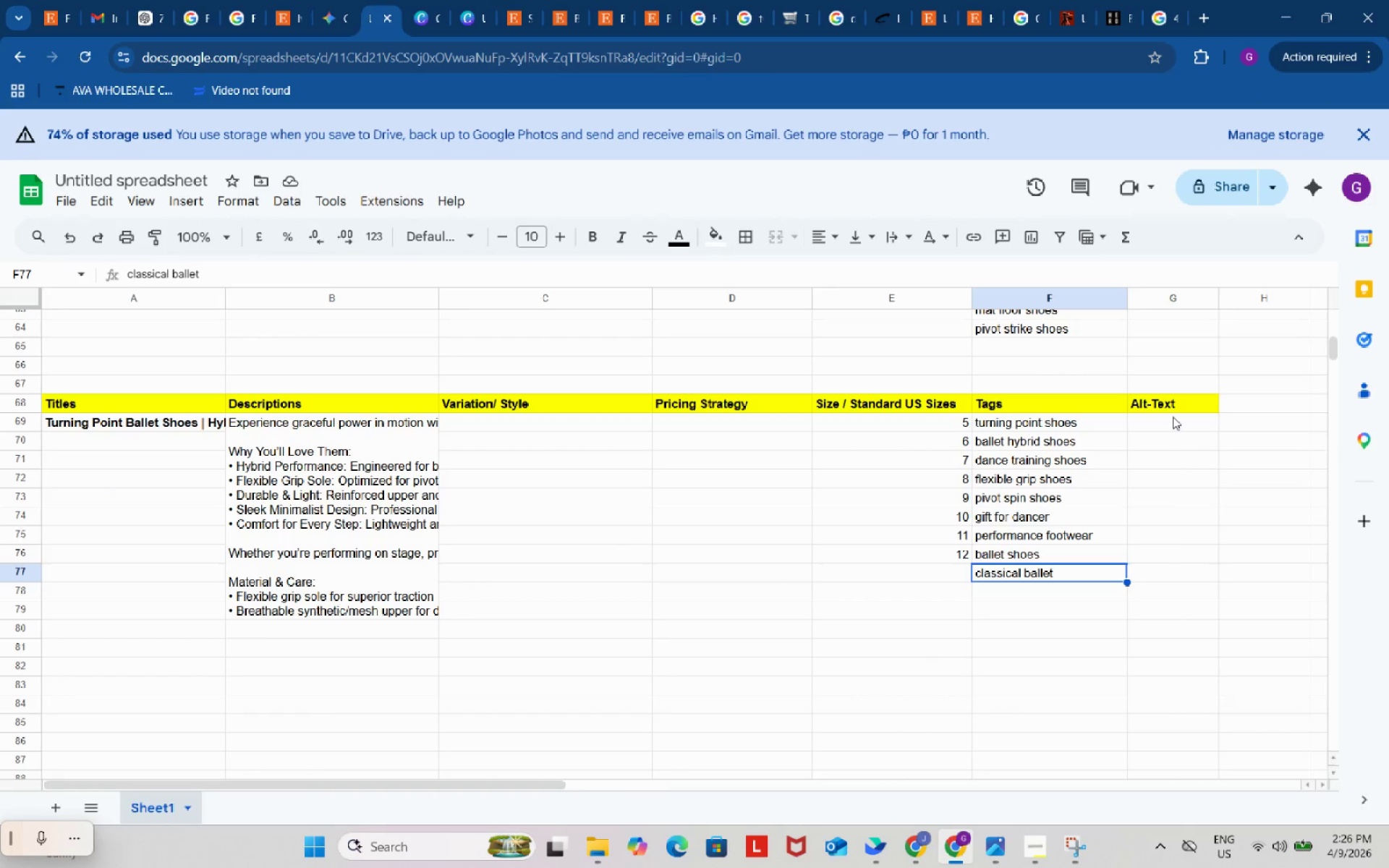 
left_click([1174, 420])
 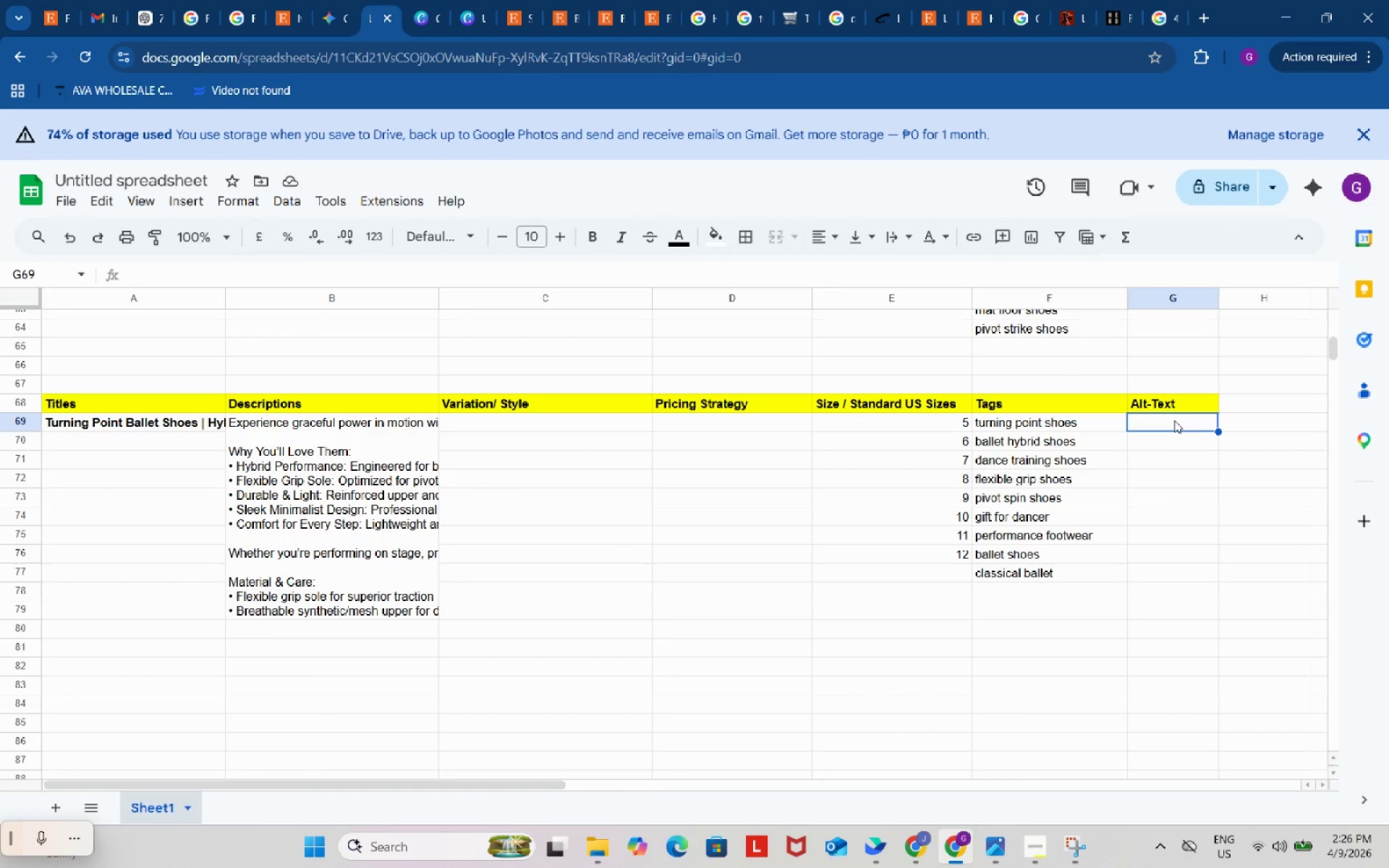 
key(Control+ControlLeft)
 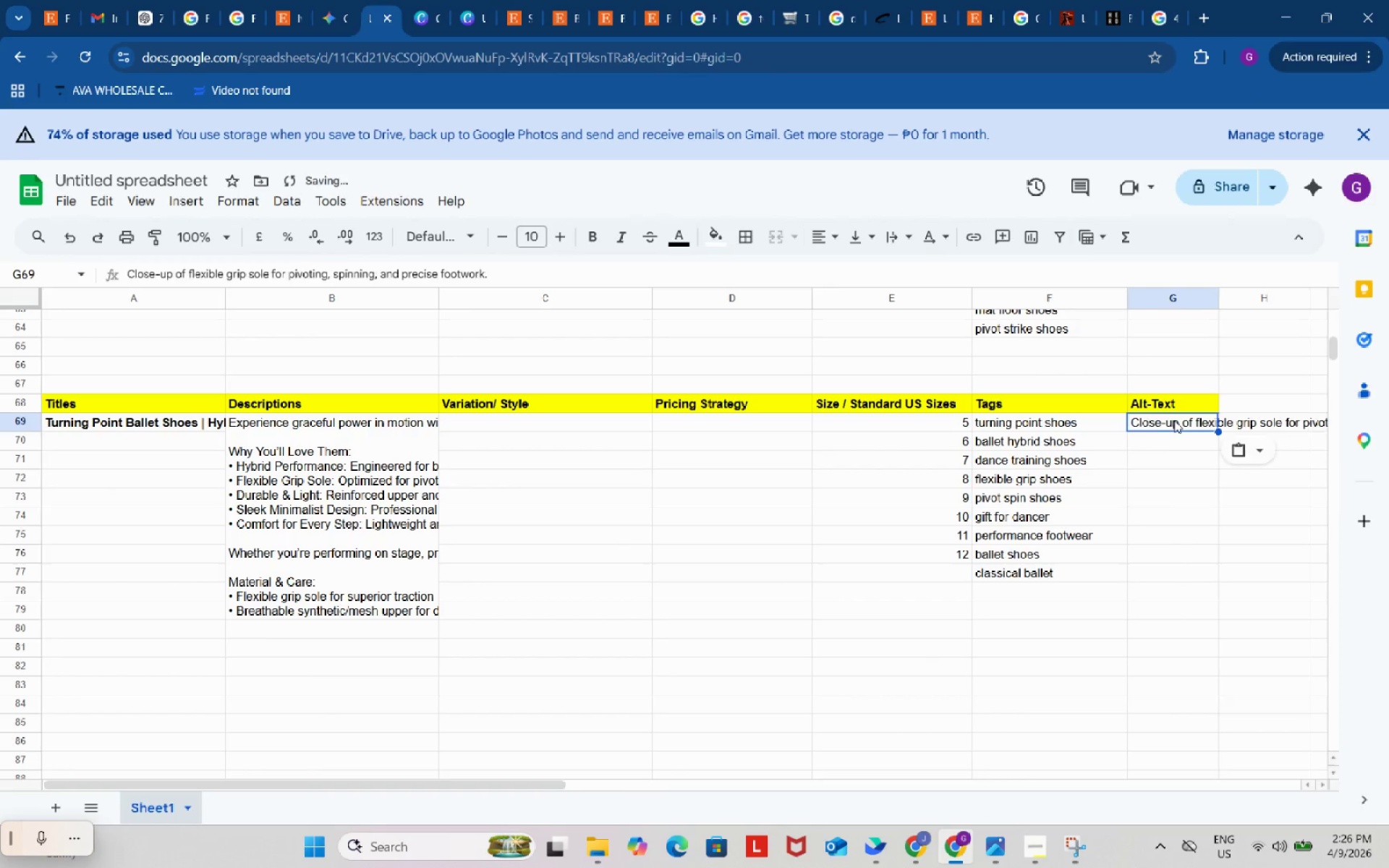 
key(Control+V)
 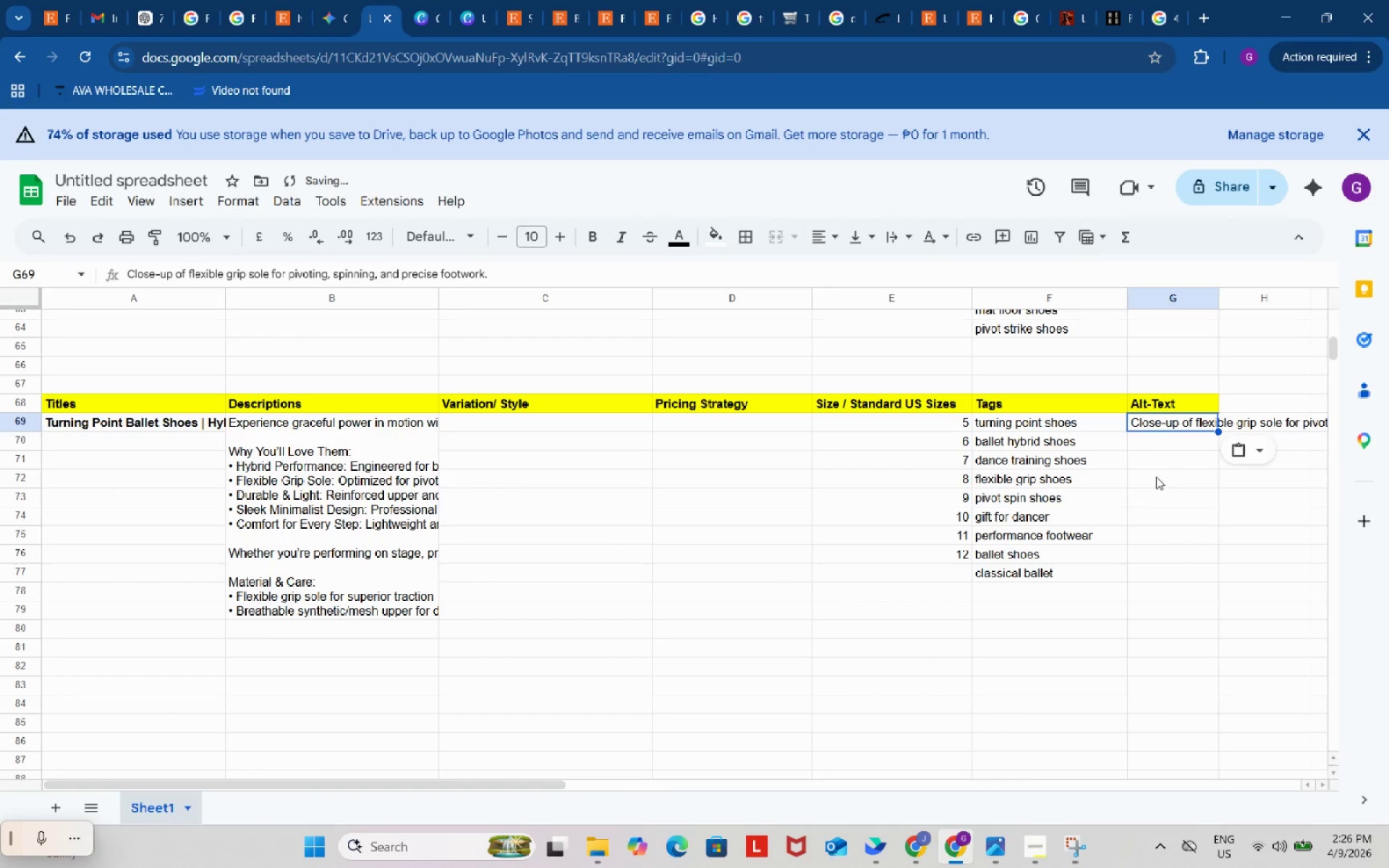 
left_click([1153, 519])
 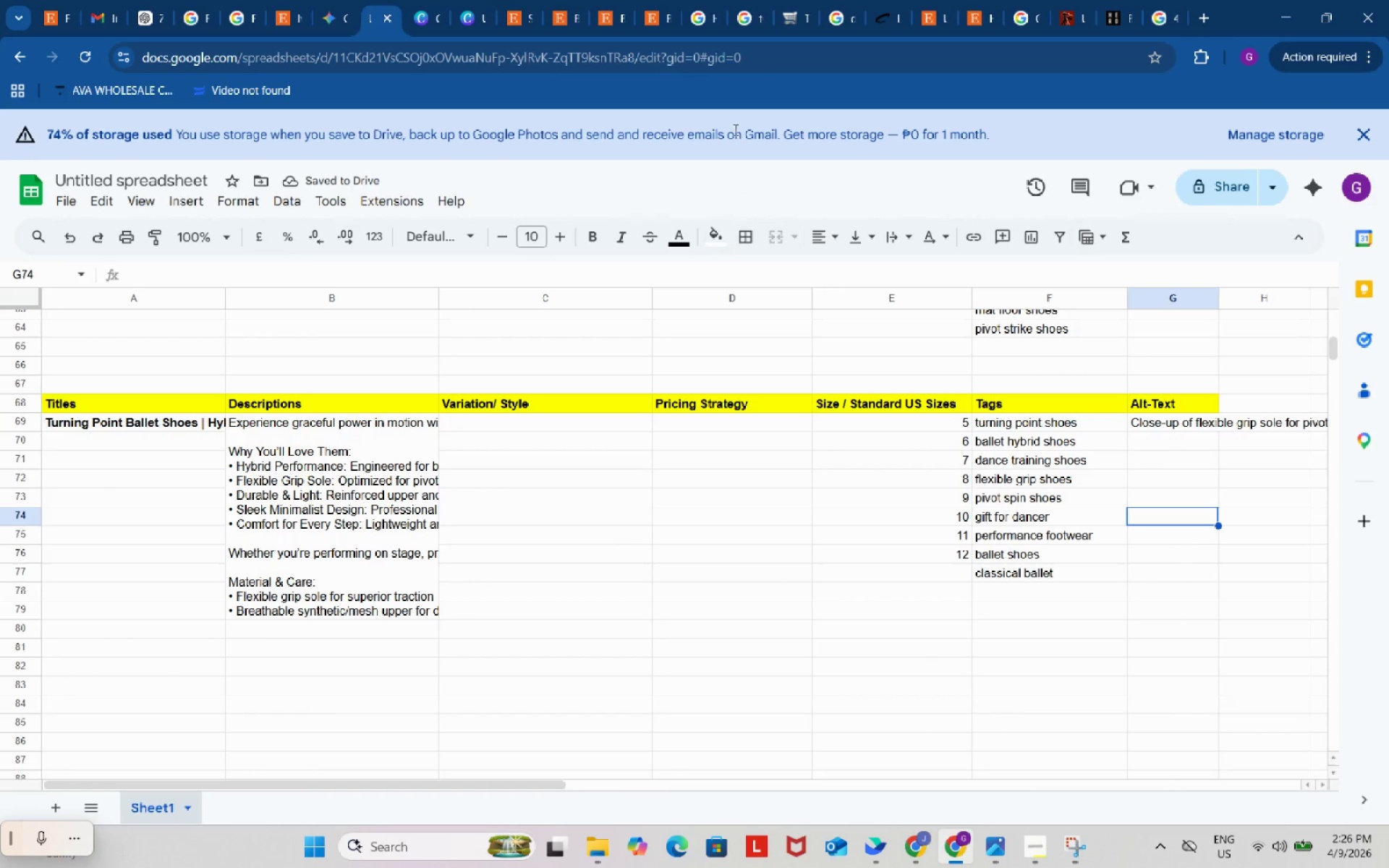 
left_click([598, 0])
 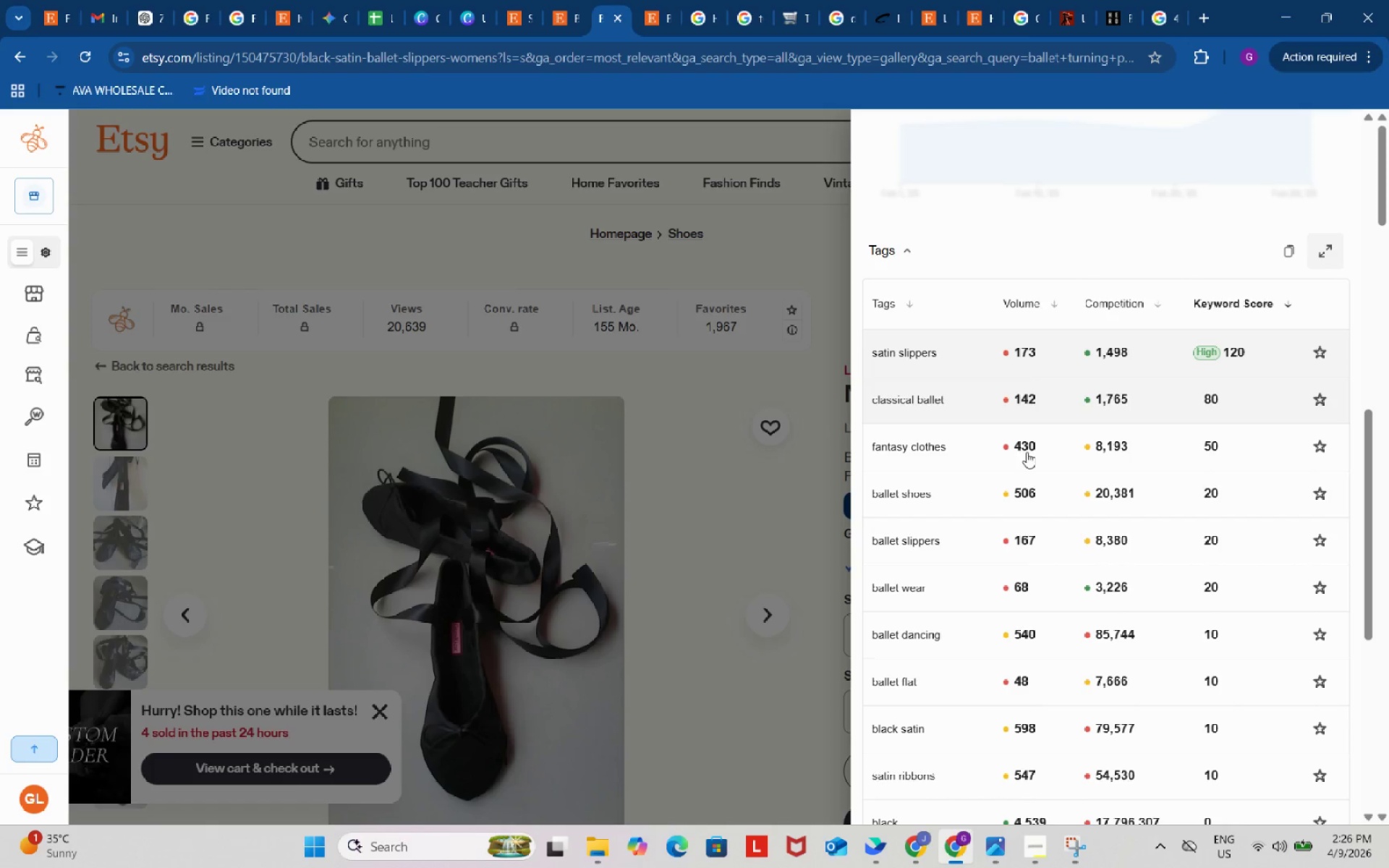 
scroll: coordinate [1014, 562], scroll_direction: down, amount: 4.0
 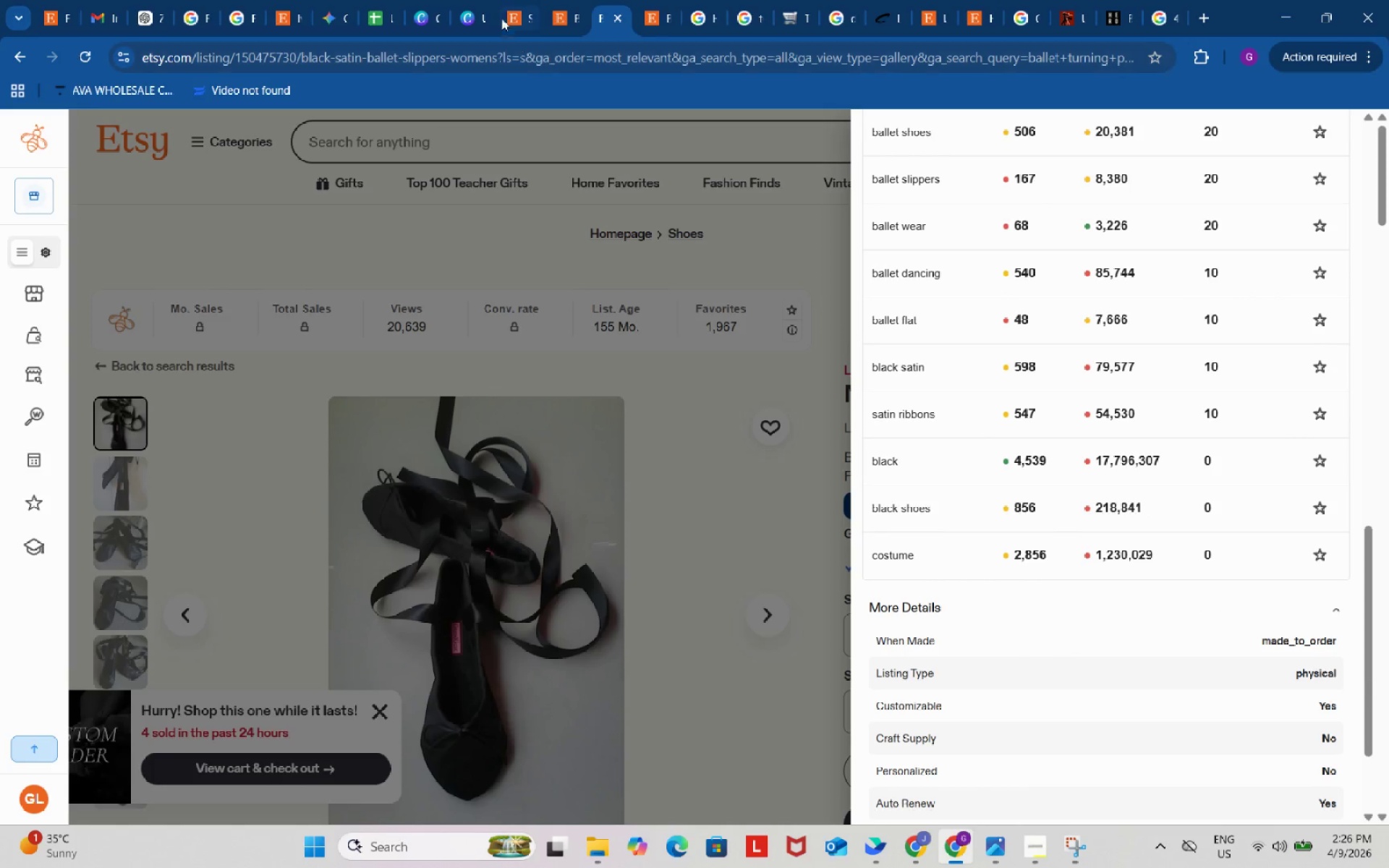 
left_click([548, 0])
 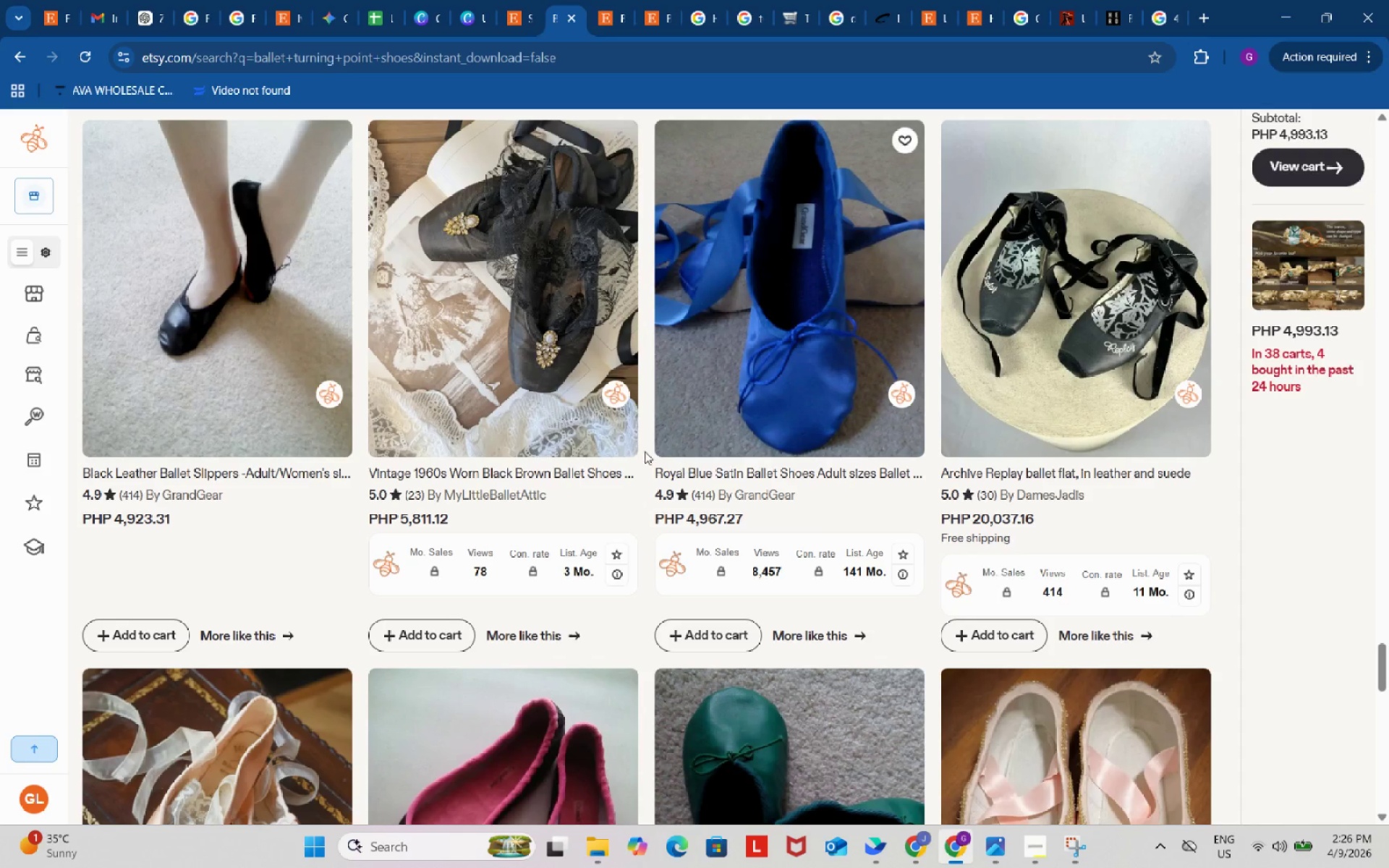 
left_click([565, 270])
 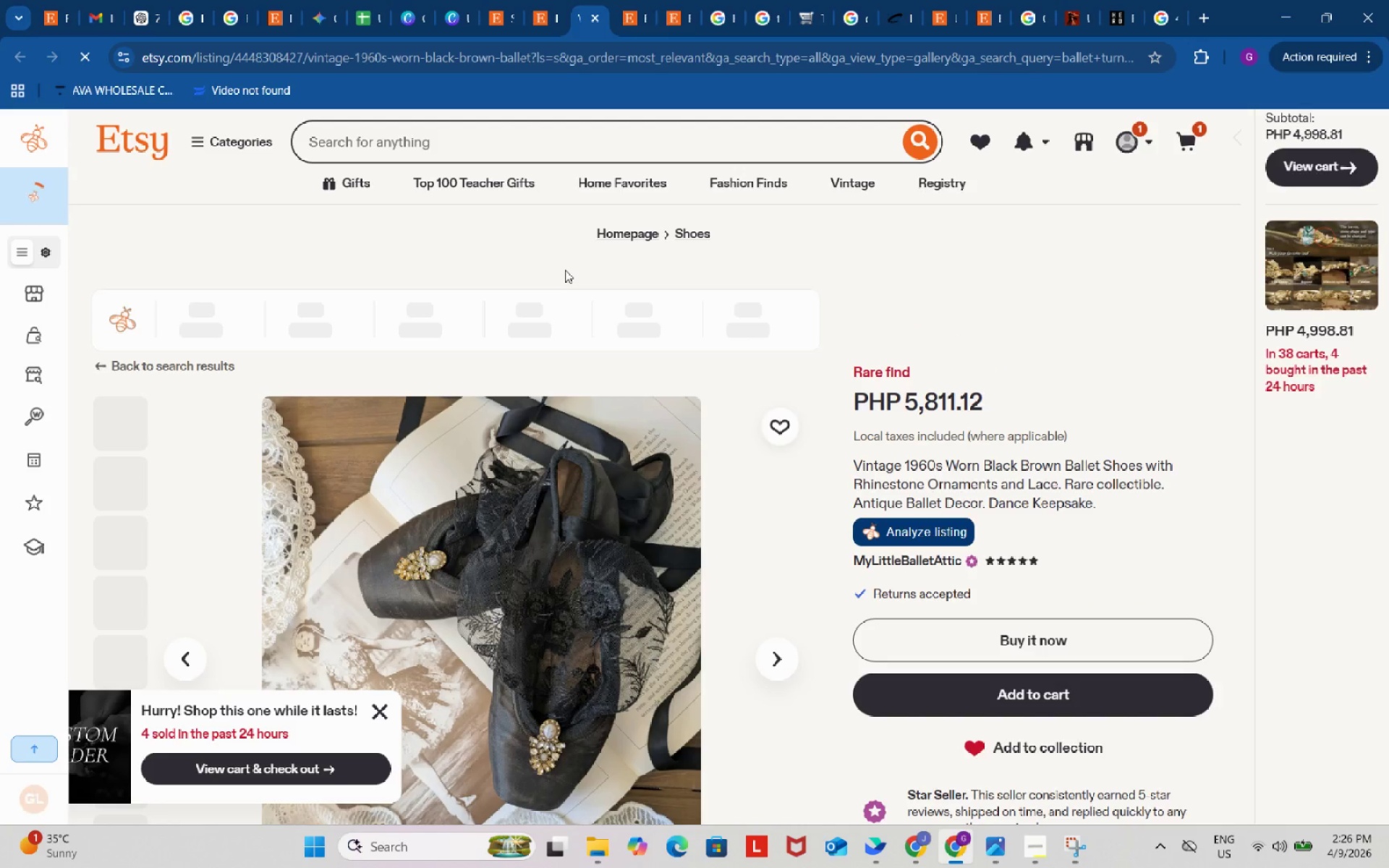 
left_click([922, 530])
 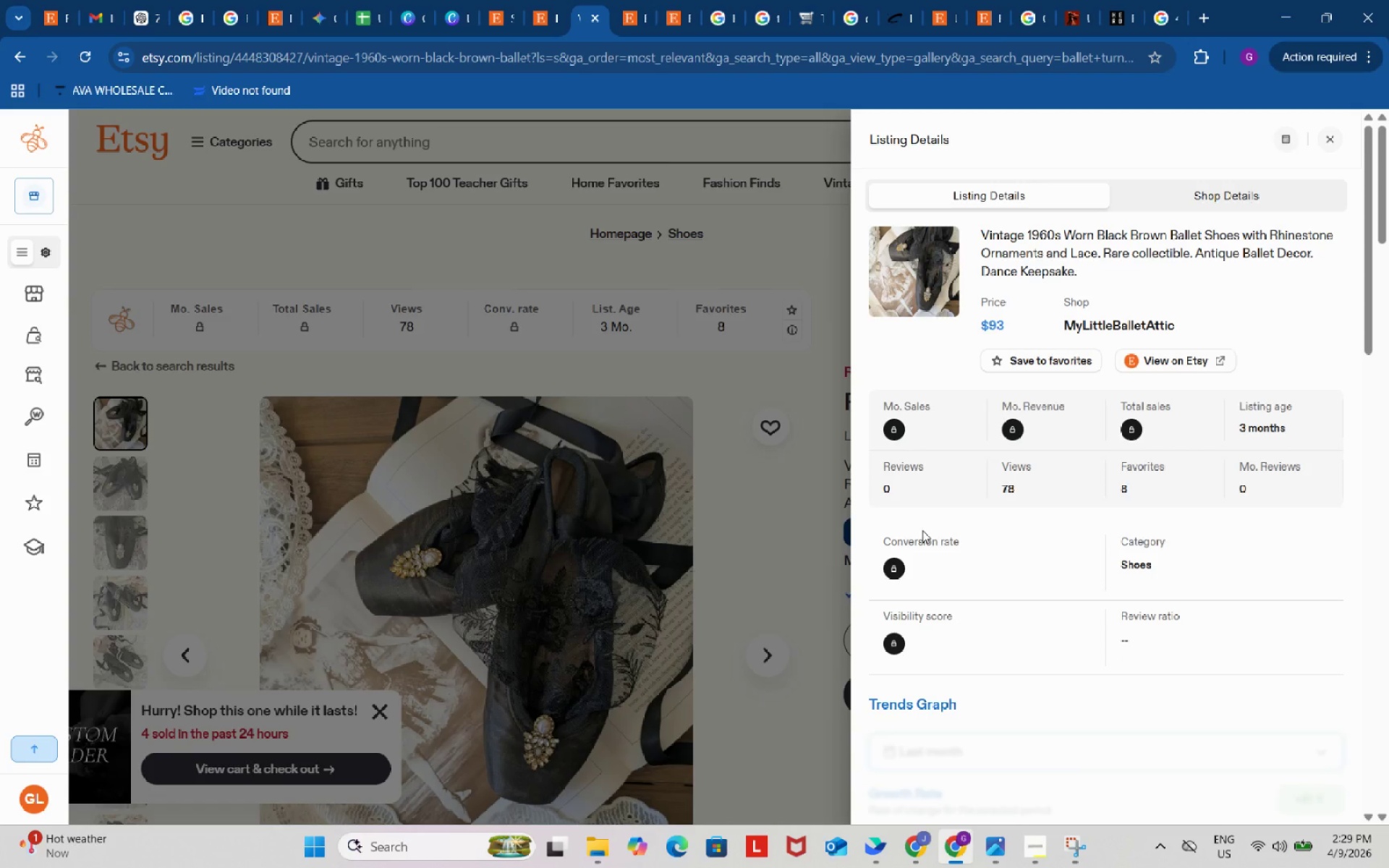 
wait(152.47)
 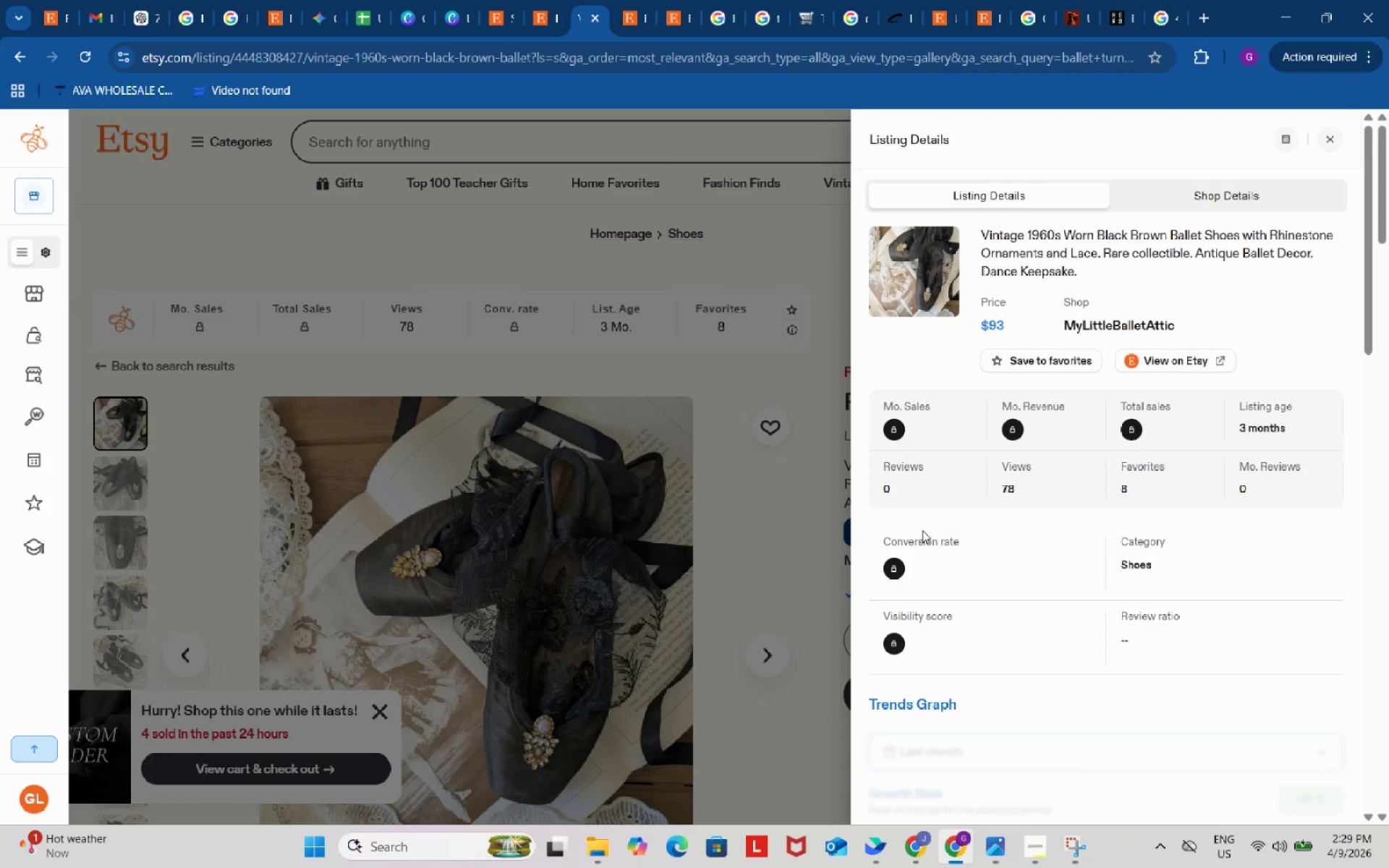 
scroll: coordinate [1030, 613], scroll_direction: down, amount: 9.0
 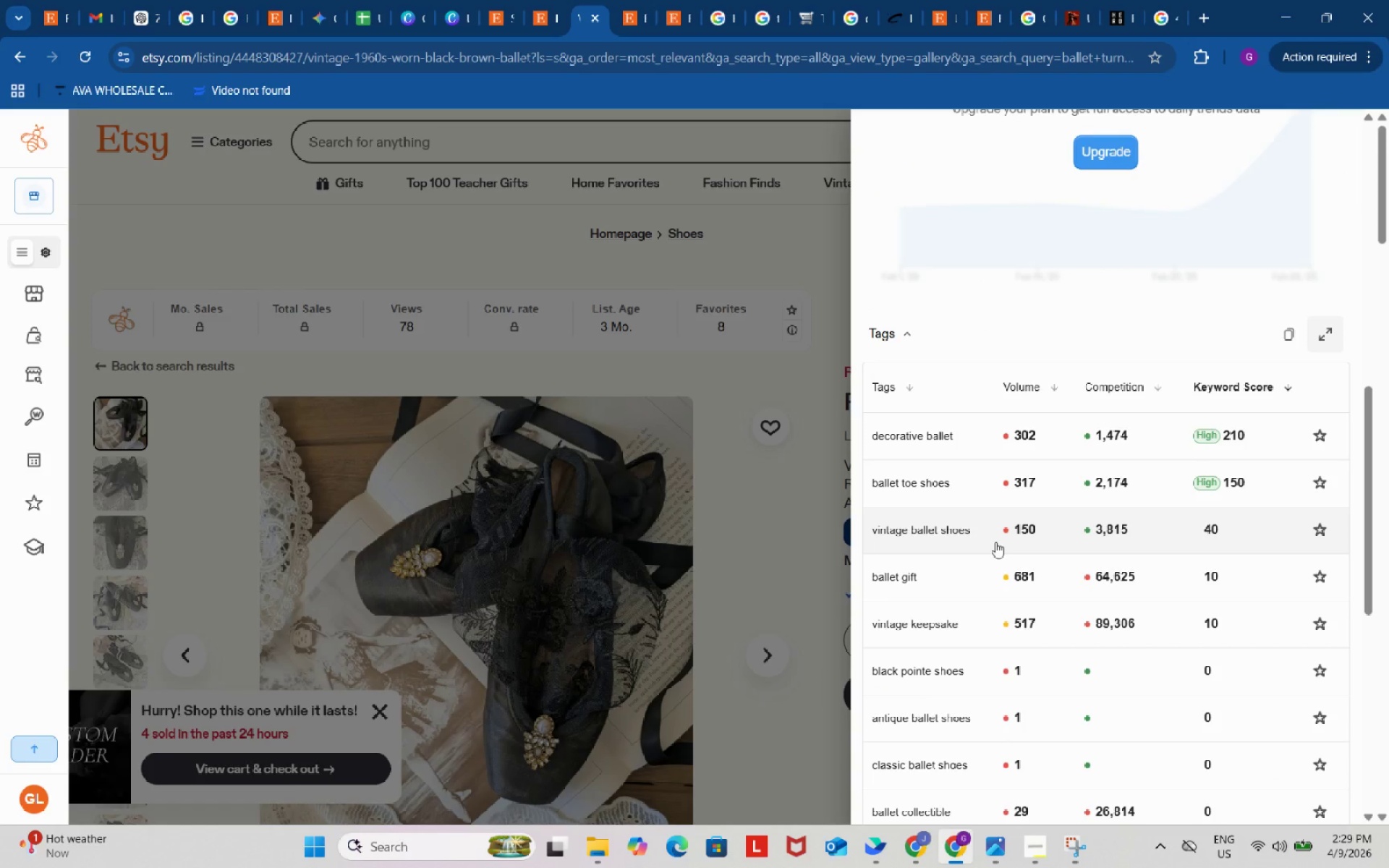 
wait(6.52)
 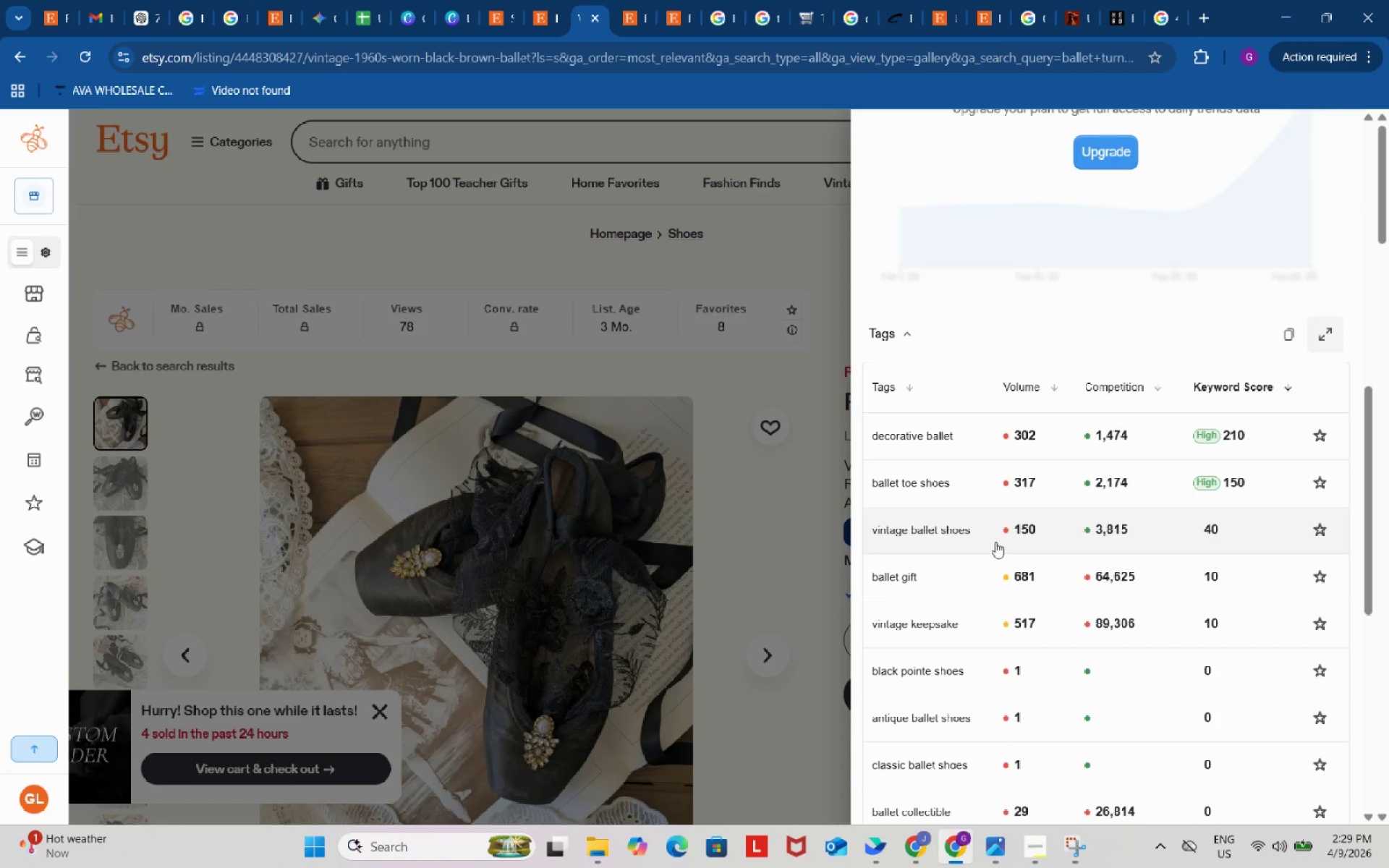 
scroll: coordinate [995, 542], scroll_direction: down, amount: 1.0
 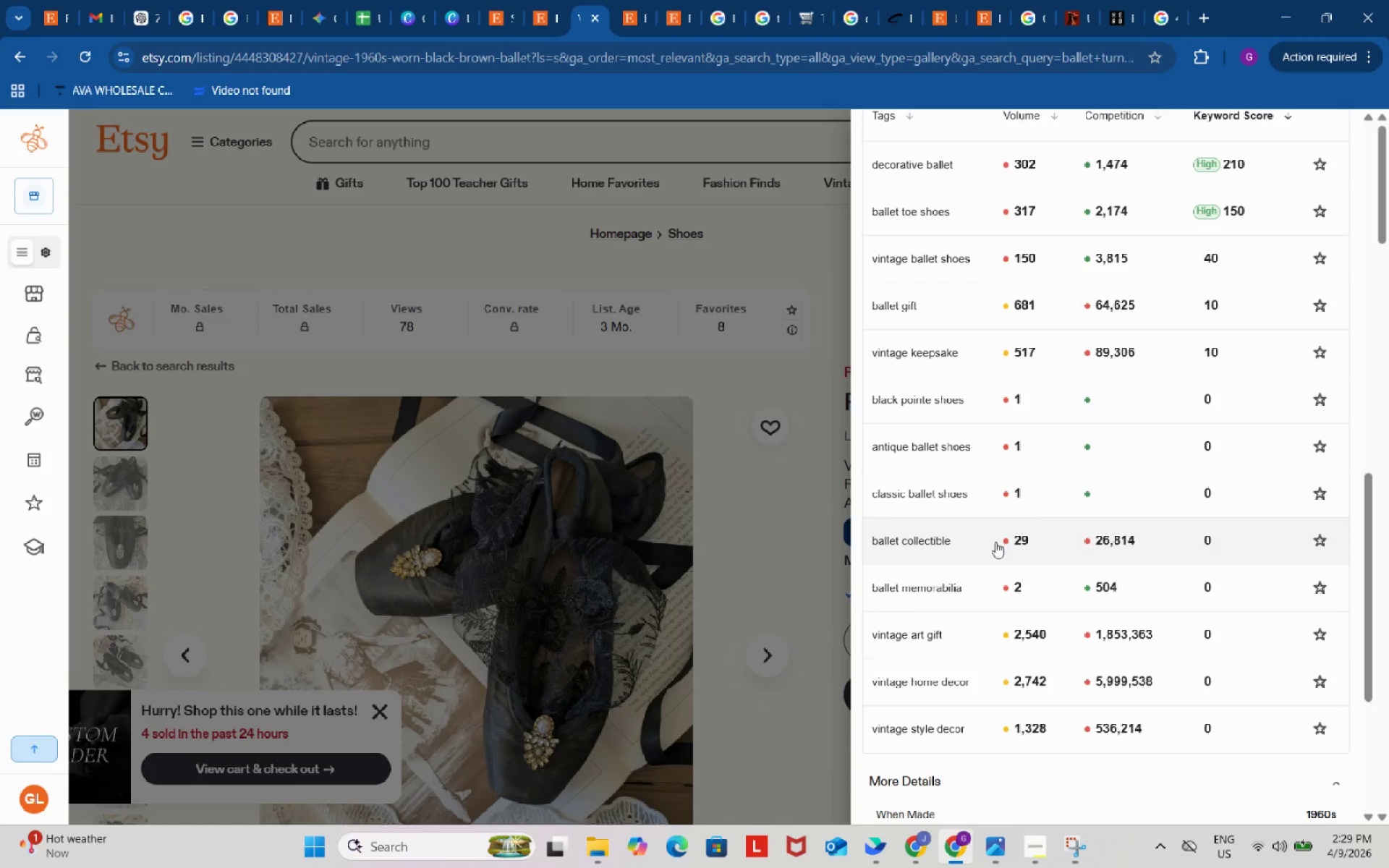 
wait(6.05)
 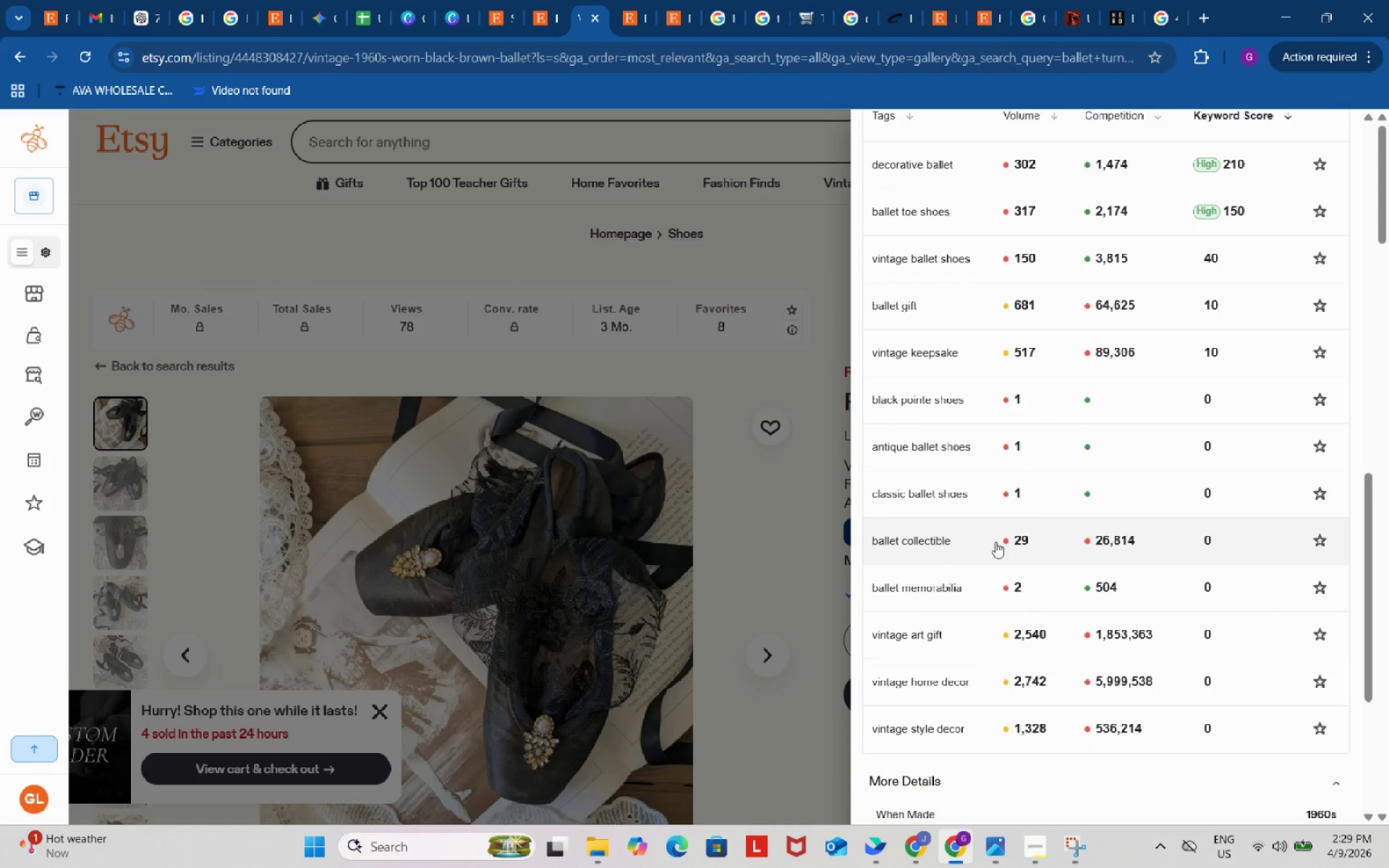 
left_click([885, 306])
 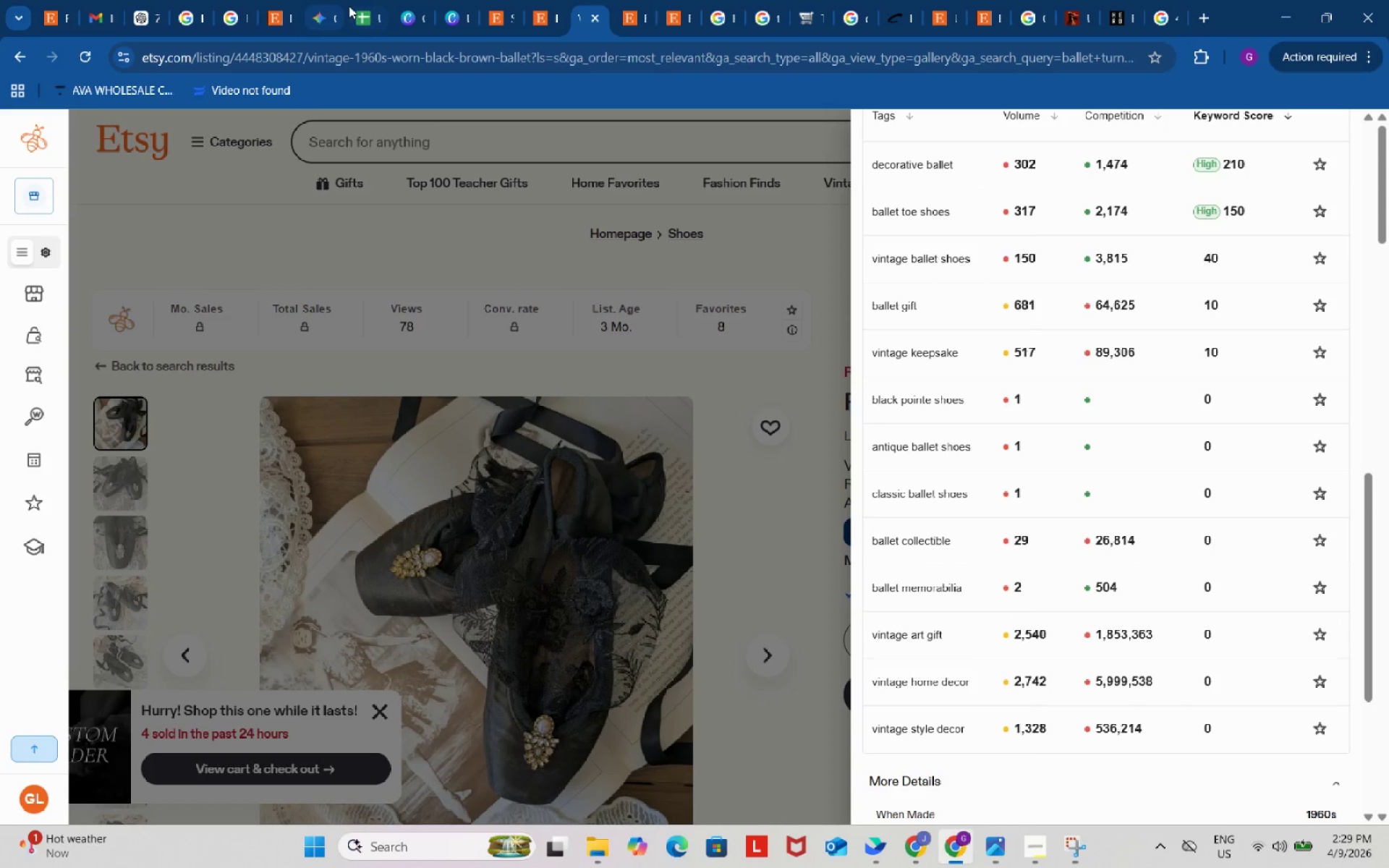 
left_click([363, 6])
 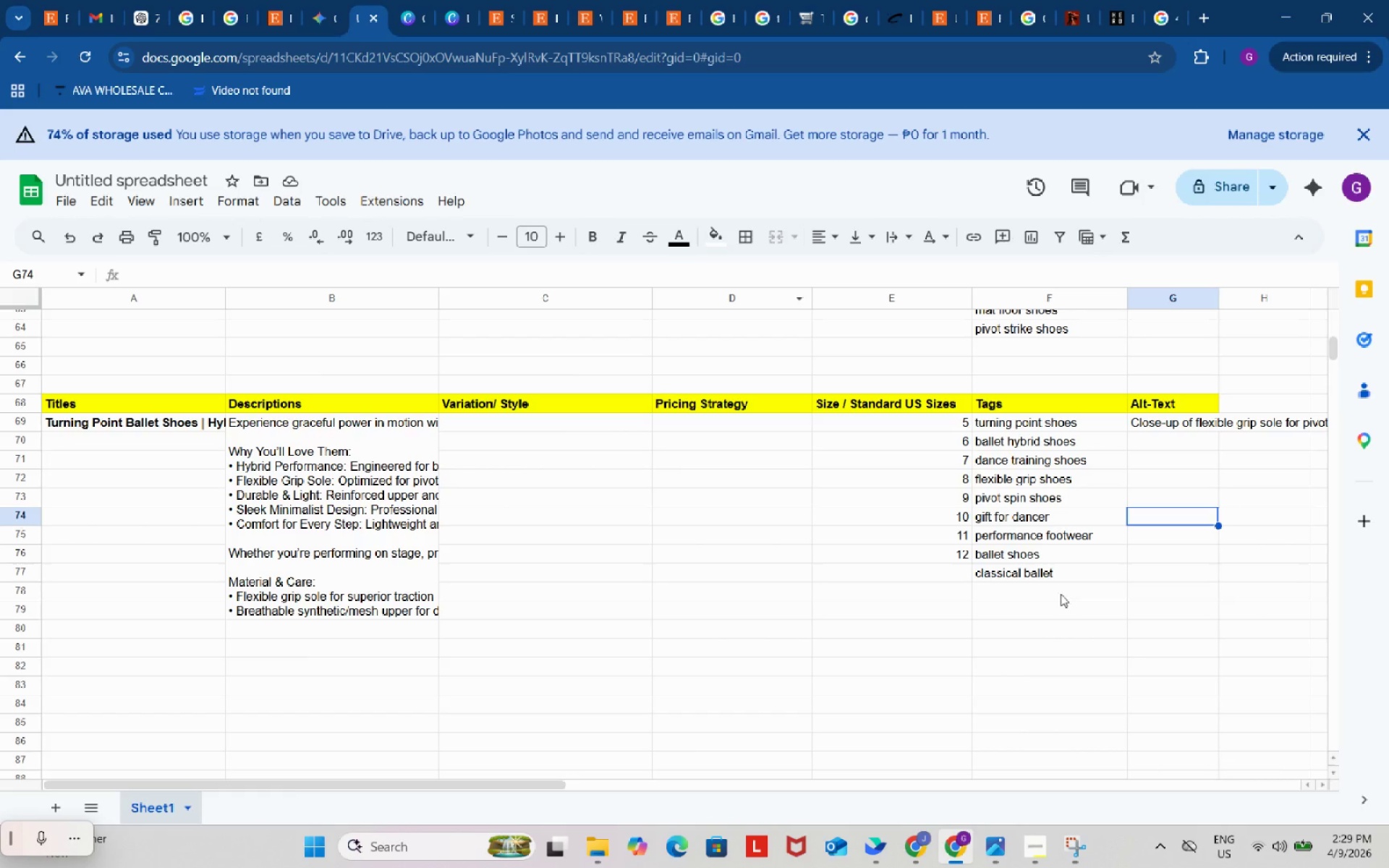 
left_click([1061, 594])
 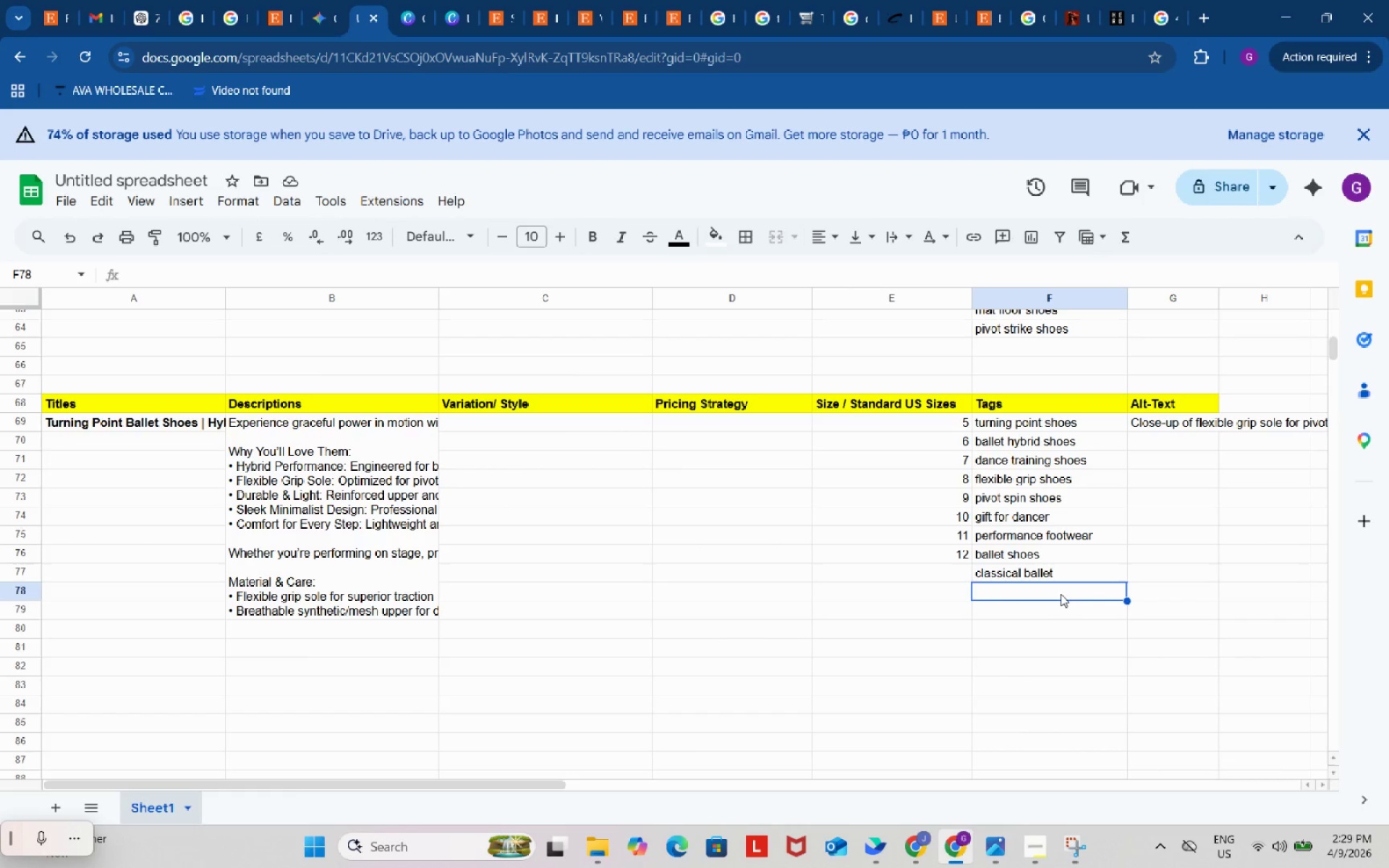 
key(Control+ControlLeft)
 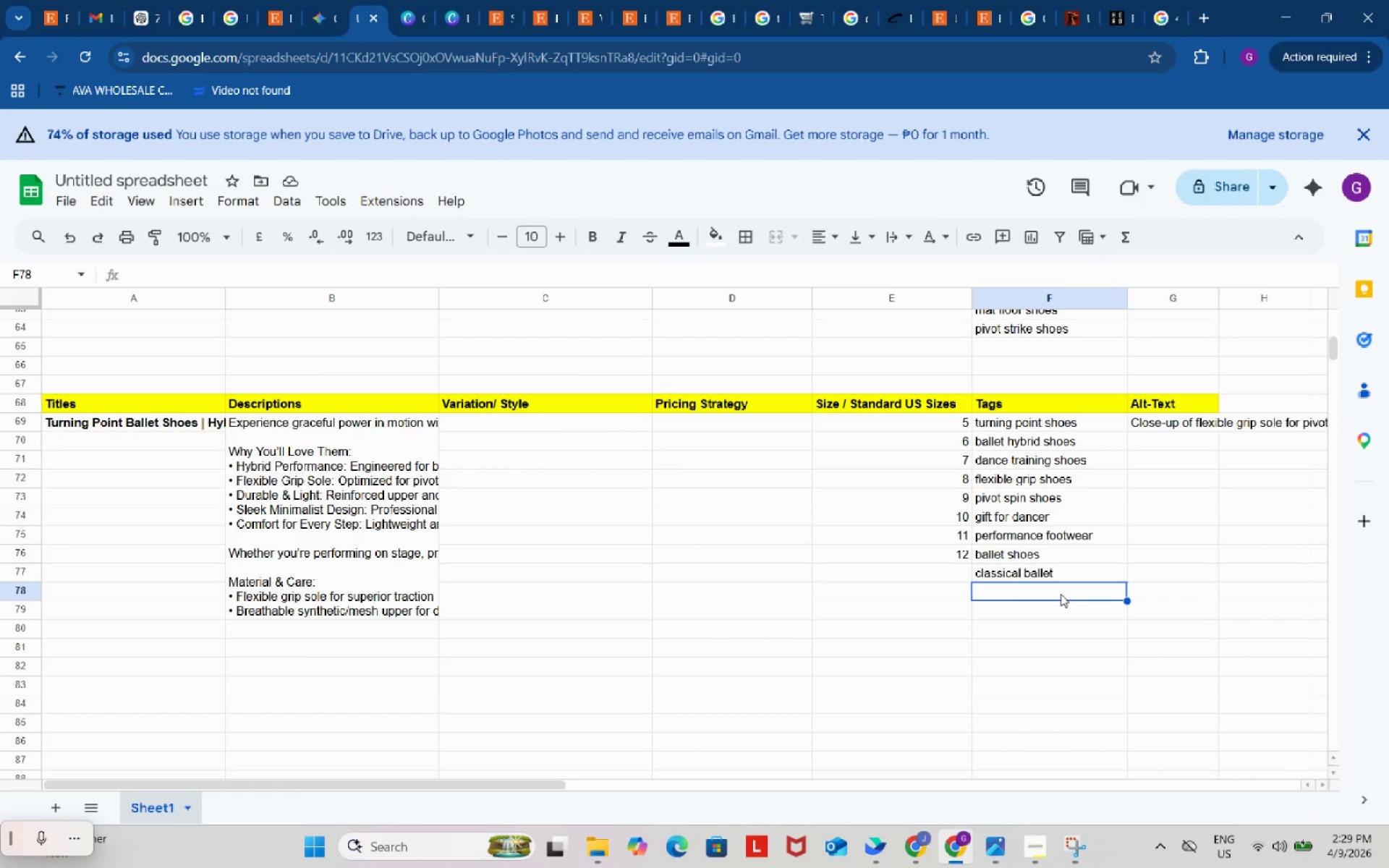 
key(Control+V)
 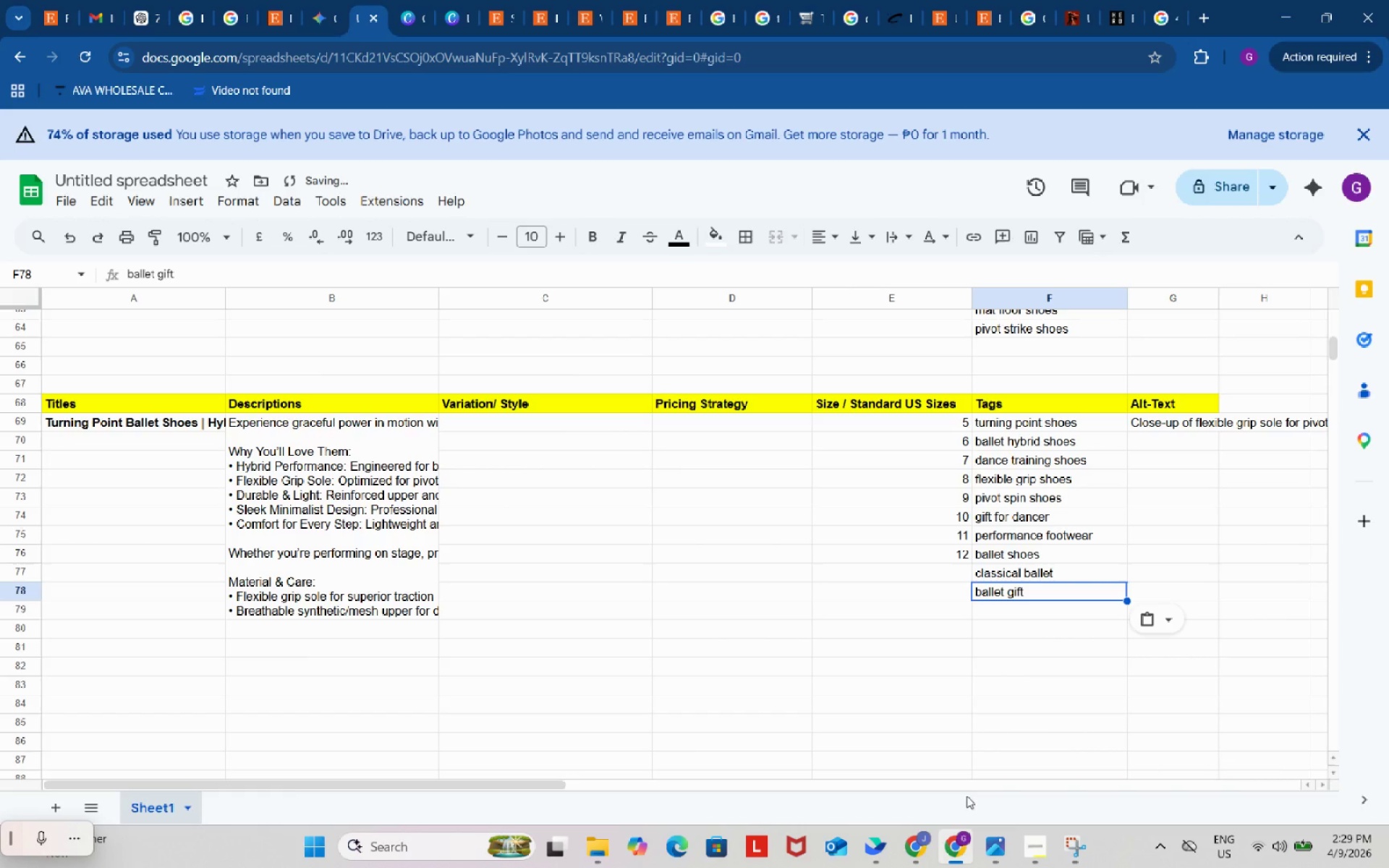 
left_click([920, 843])
 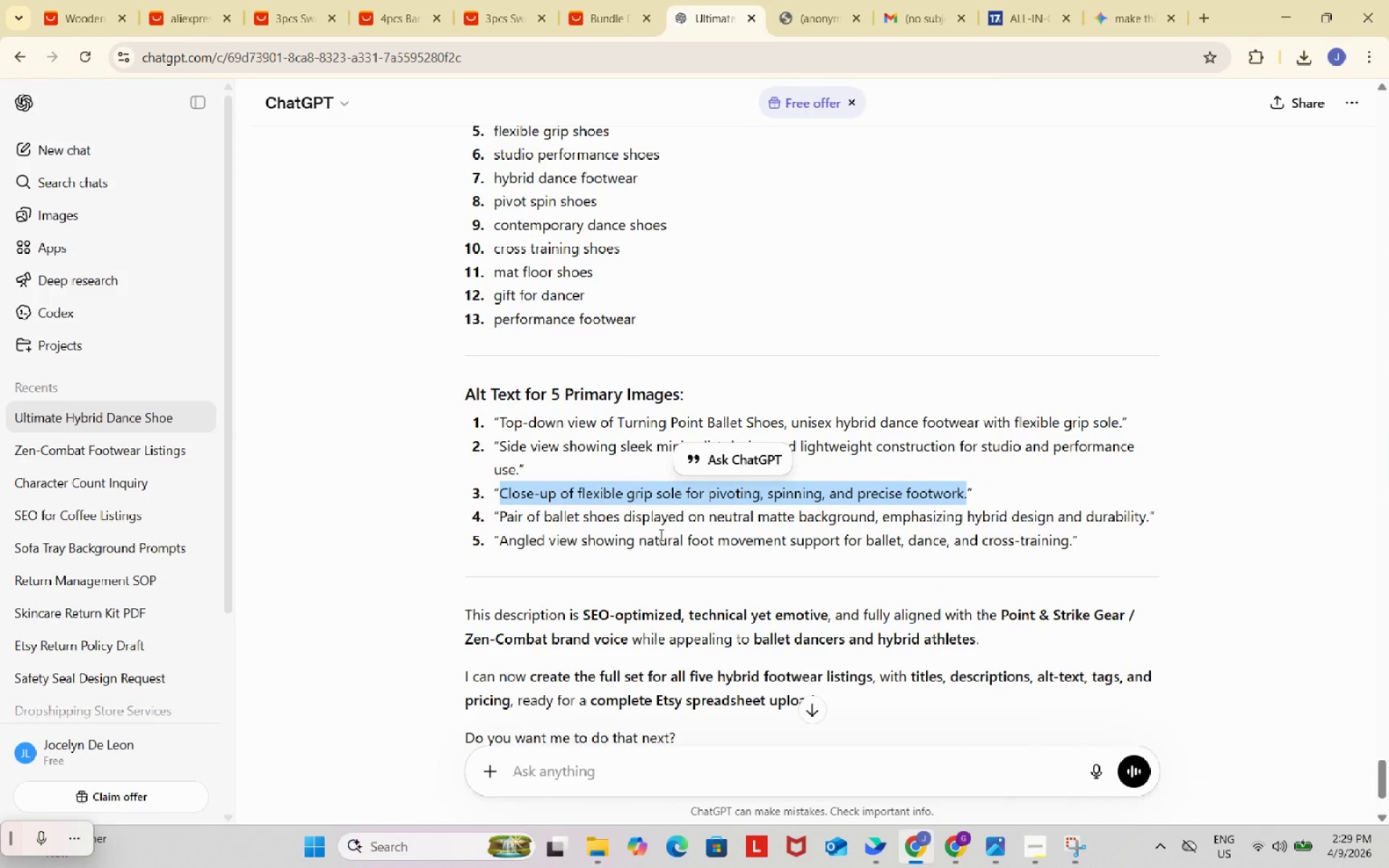 
scroll: coordinate [660, 535], scroll_direction: down, amount: 4.0
 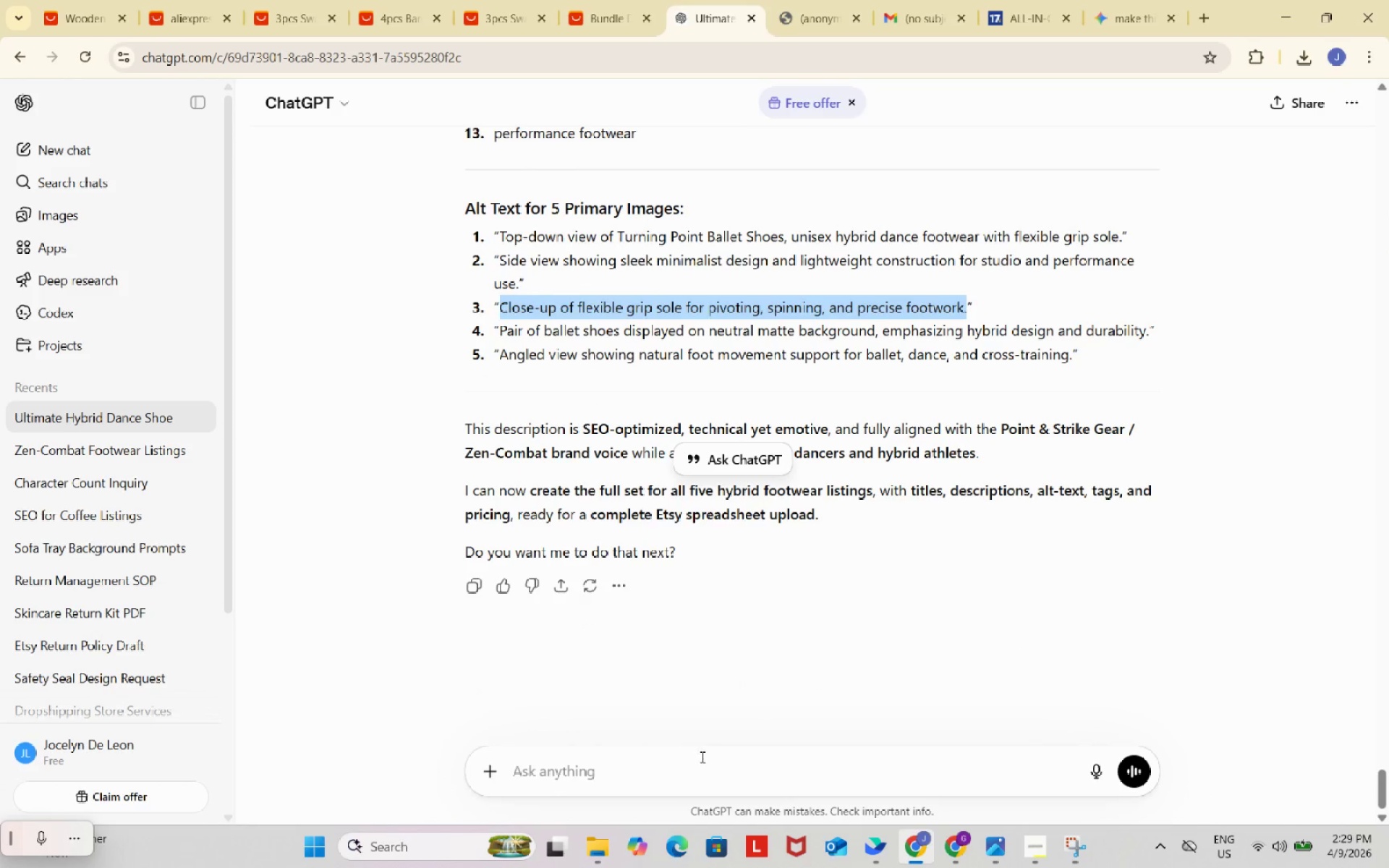 
left_click([701, 757])
 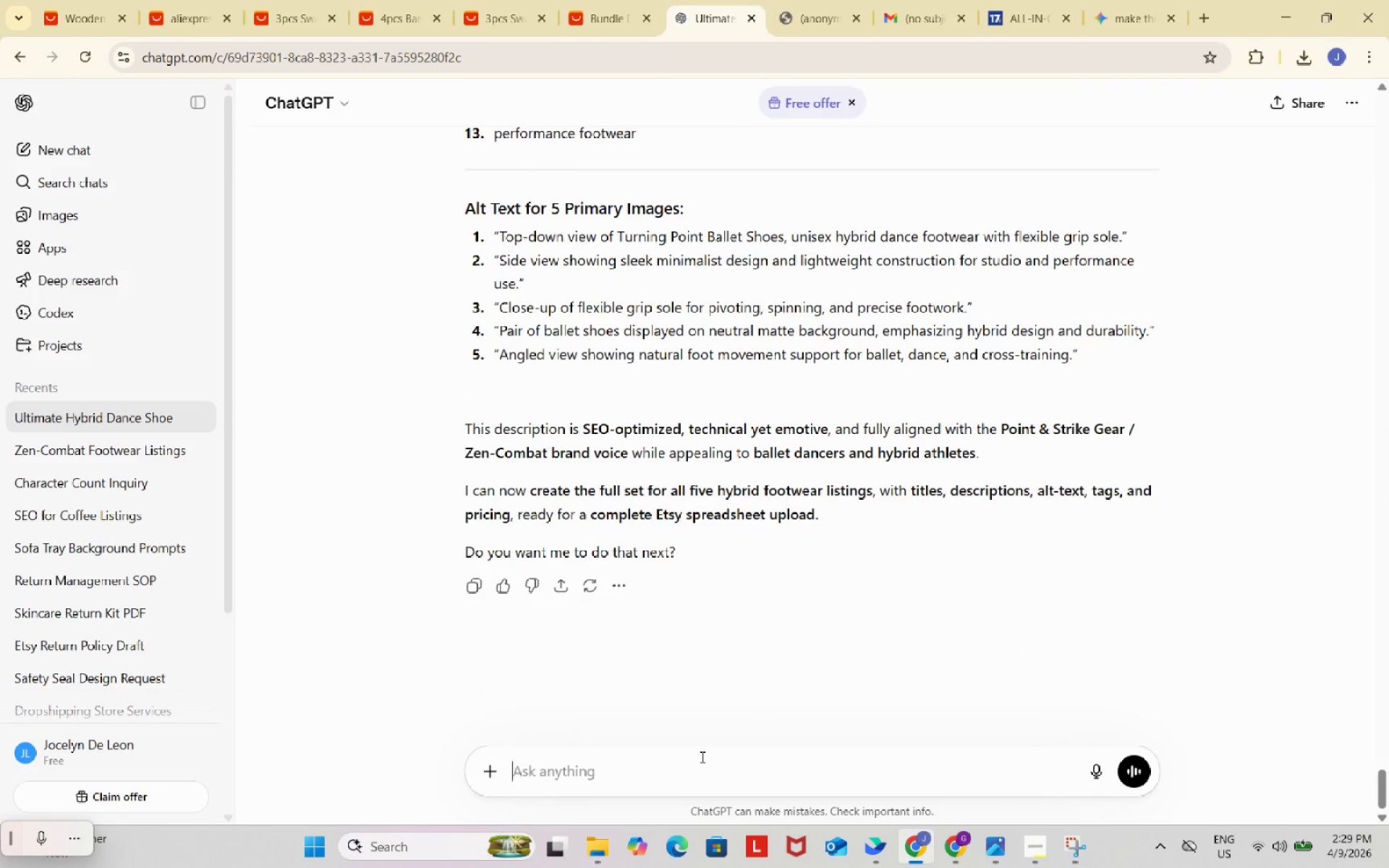 
type(add more tags)
 